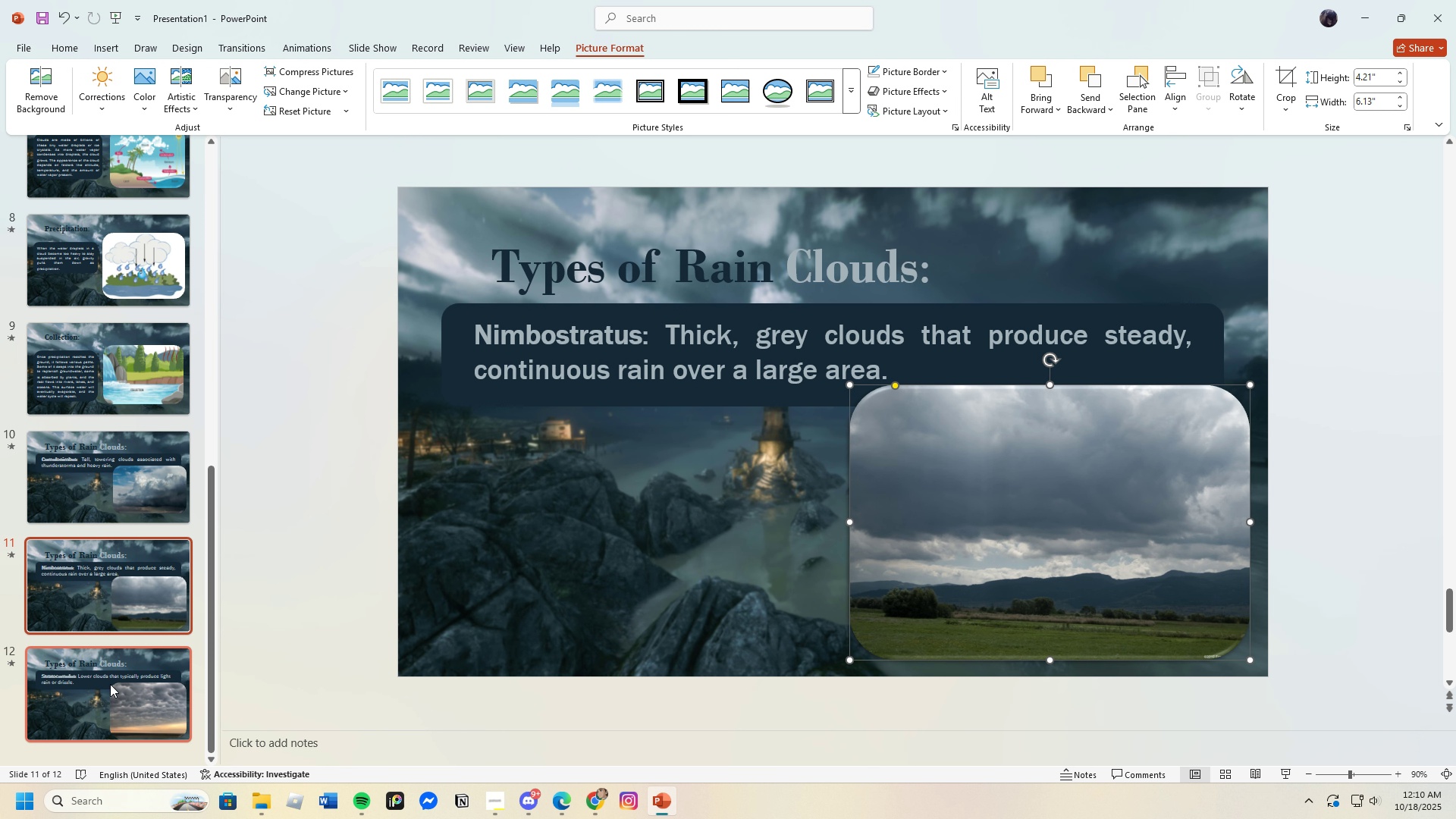 
left_click([110, 684])
 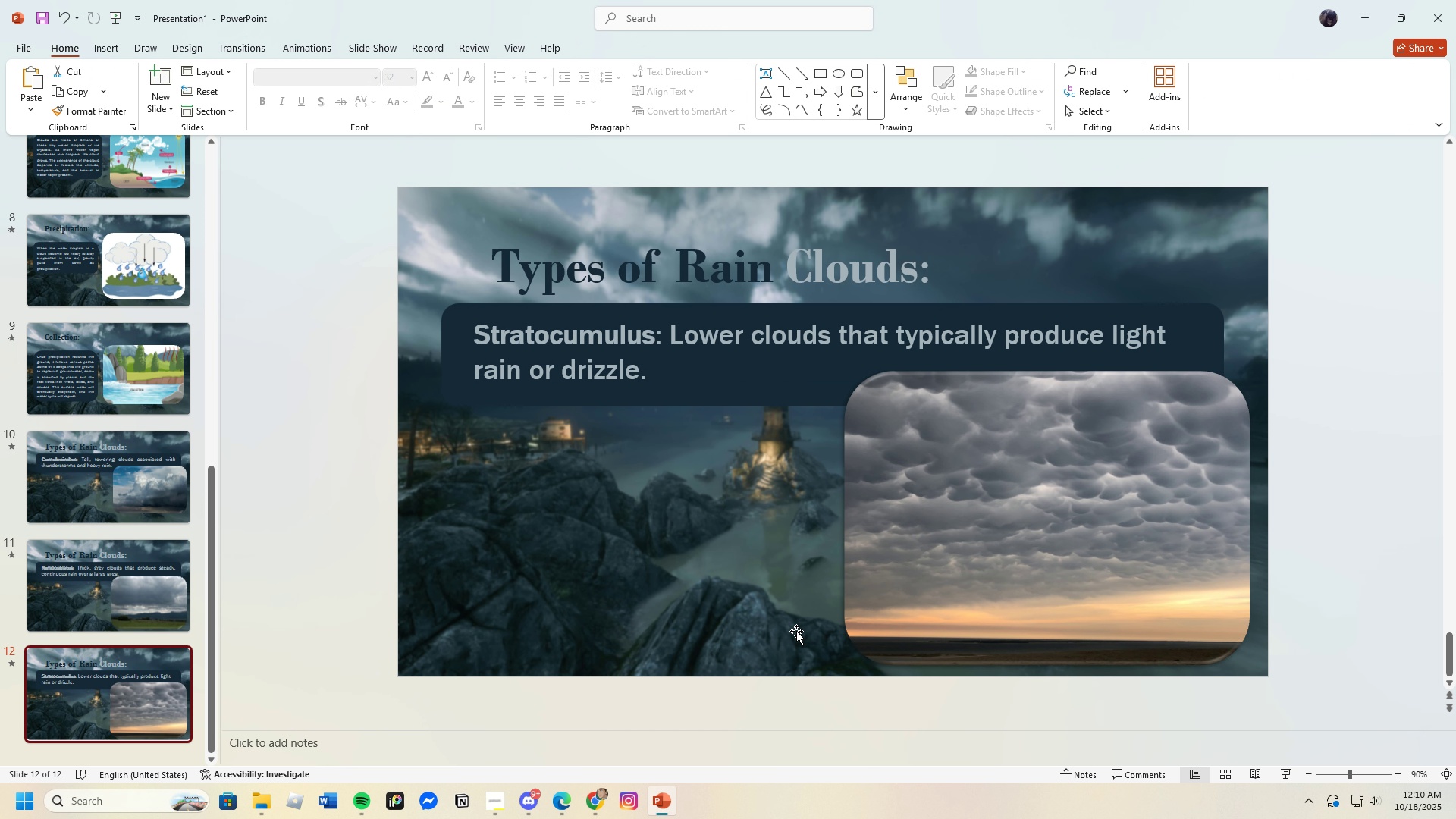 
left_click([1015, 560])
 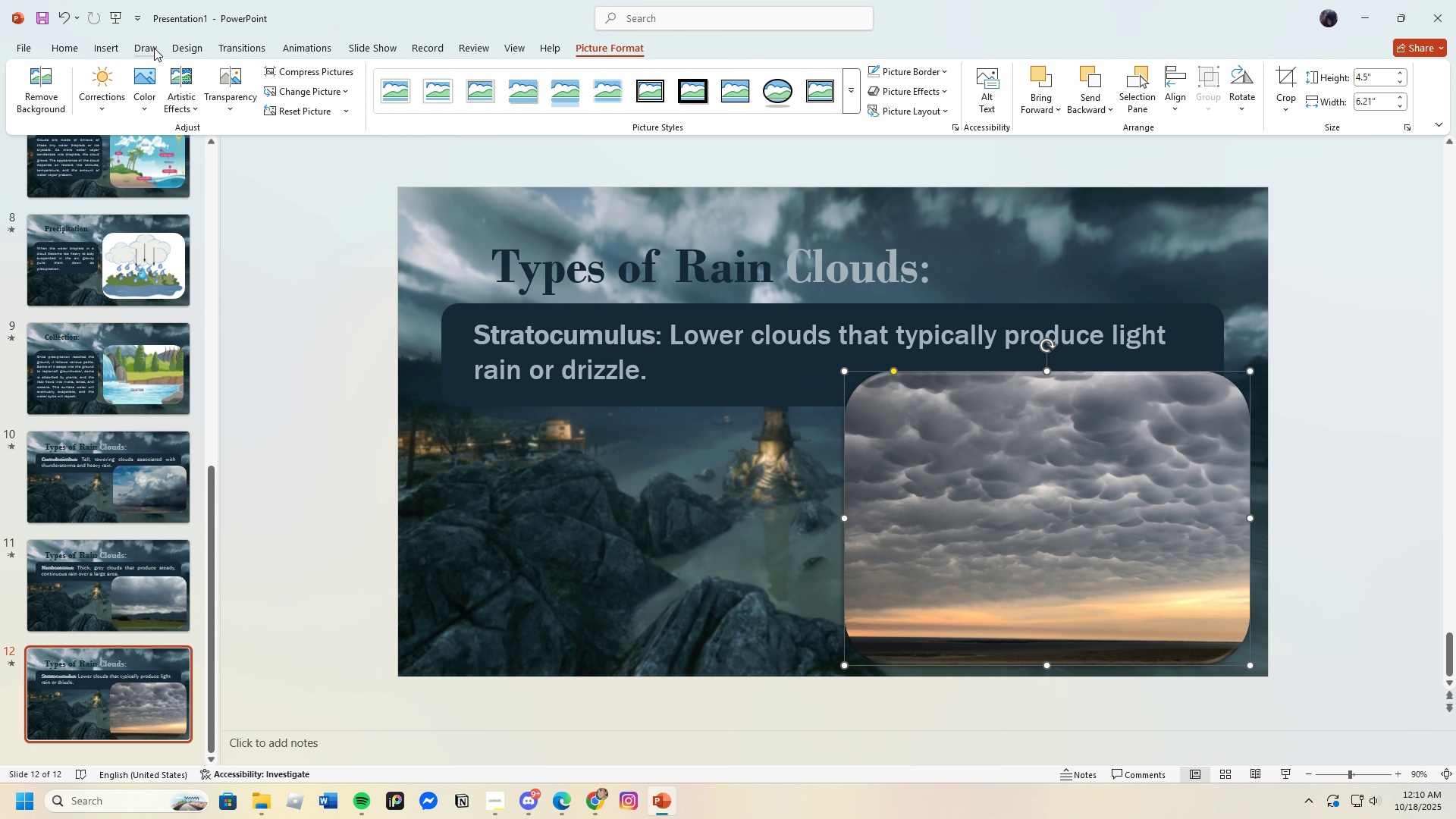 
left_click([144, 70])
 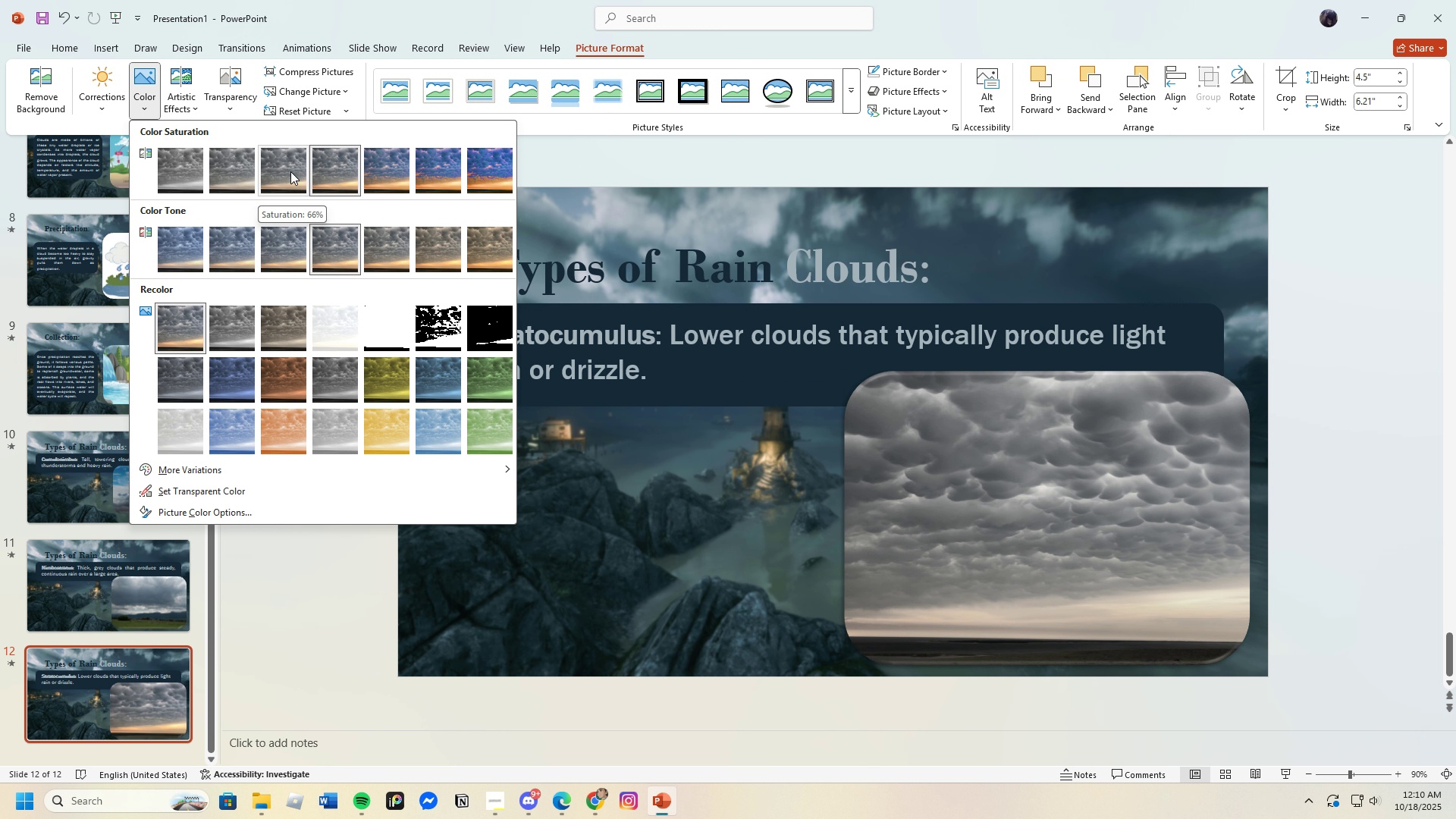 
left_click([283, 171])
 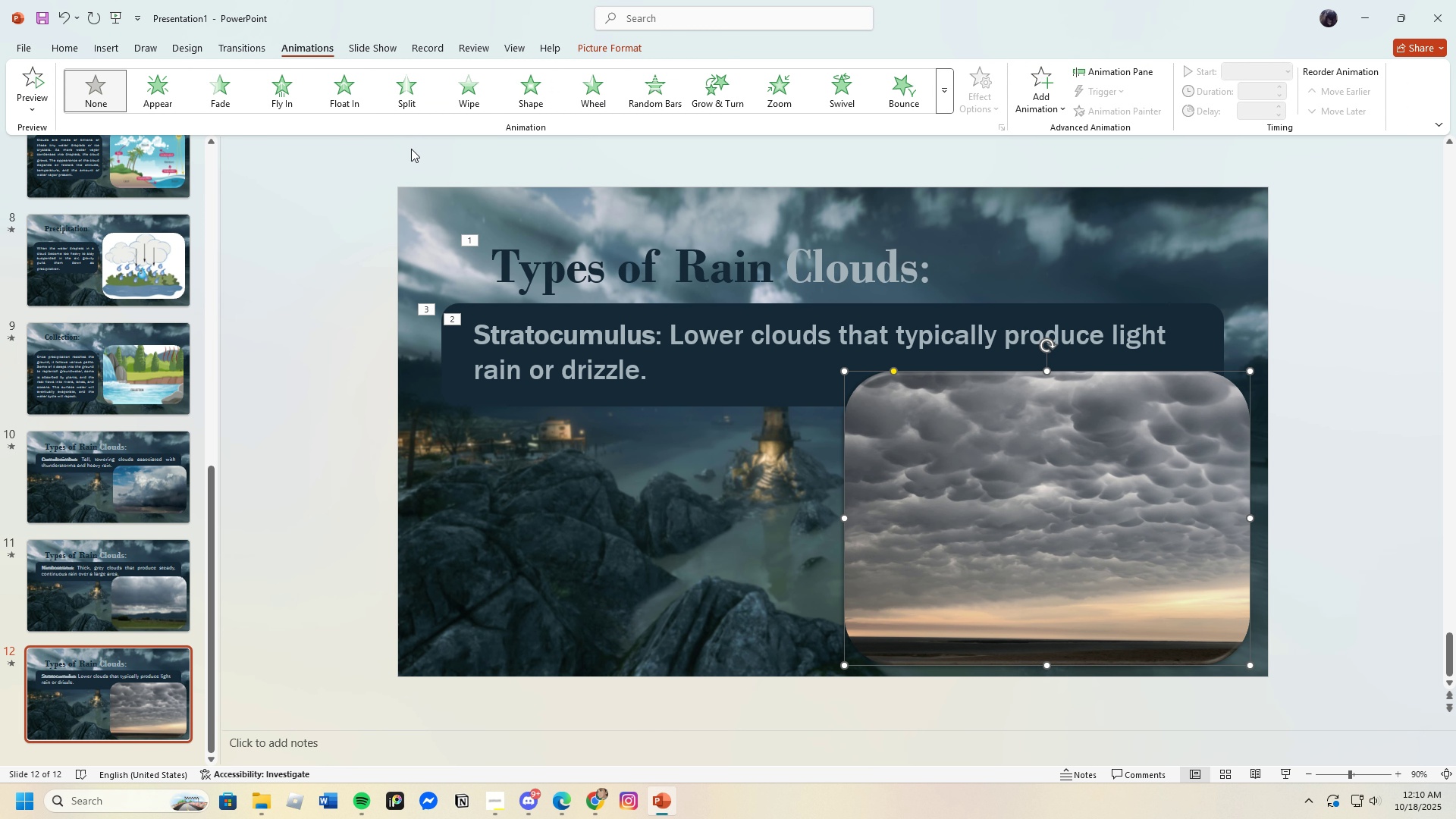 
left_click([292, 93])
 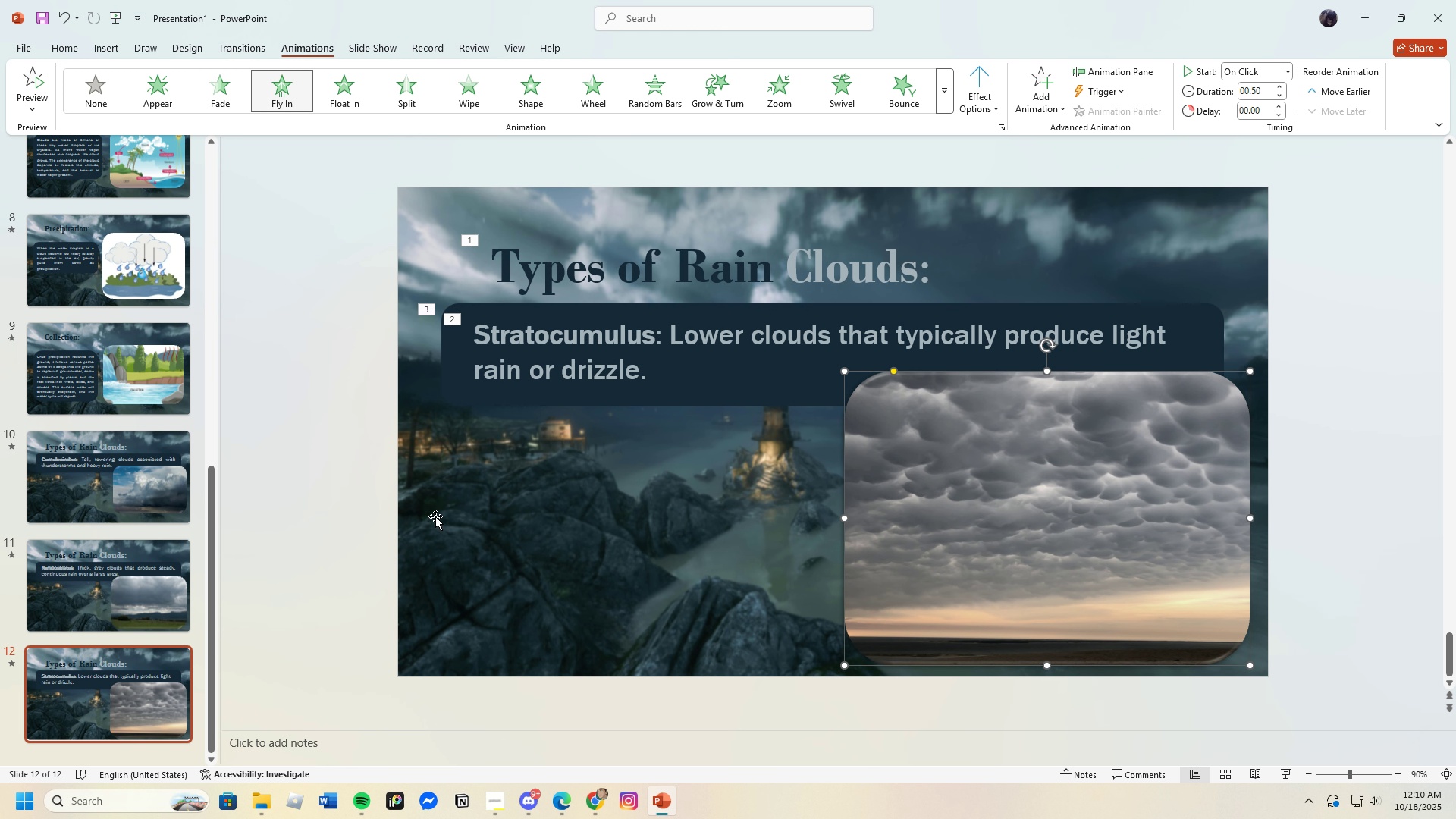 
left_click([344, 489])
 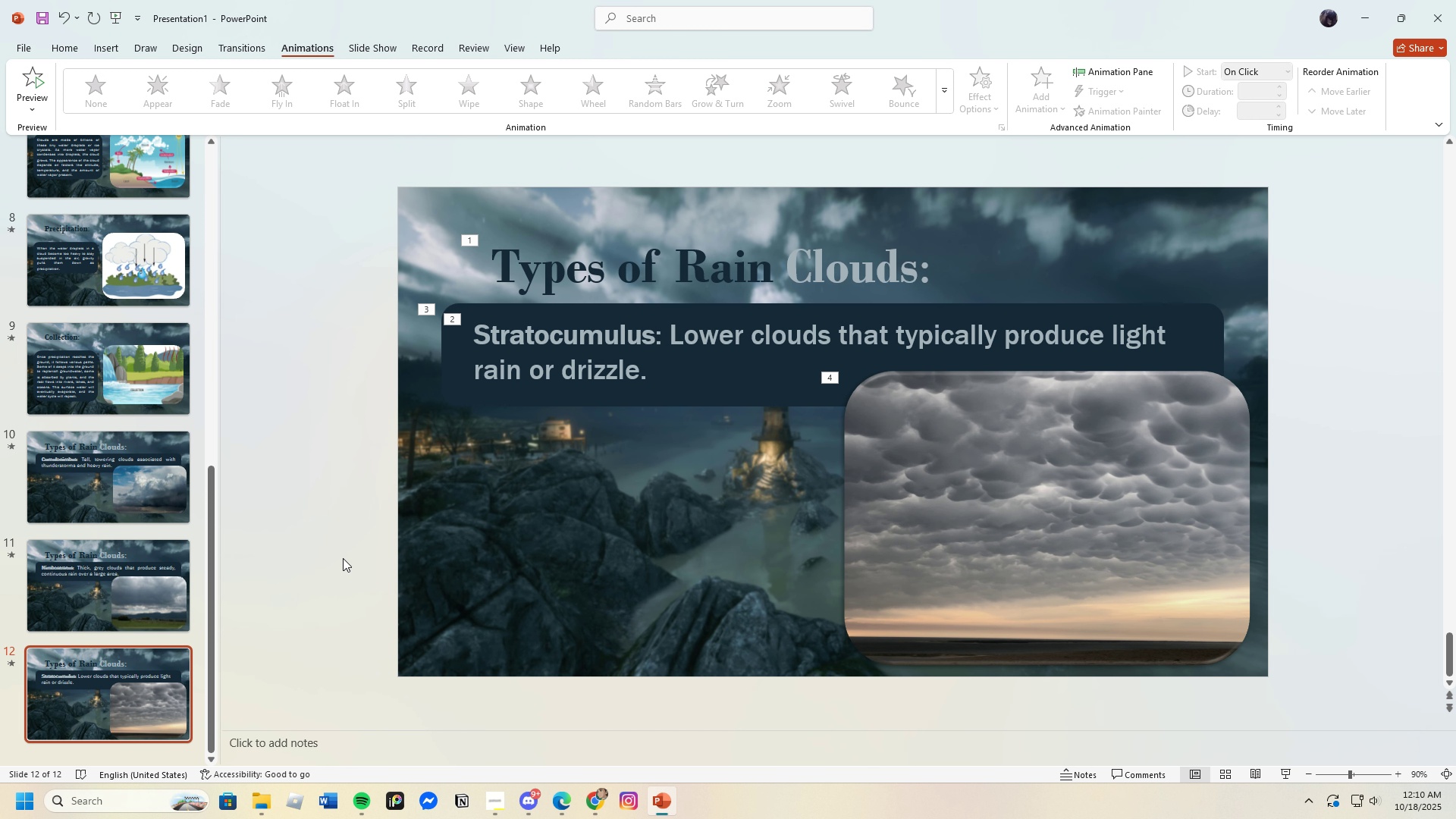 
wait(16.71)
 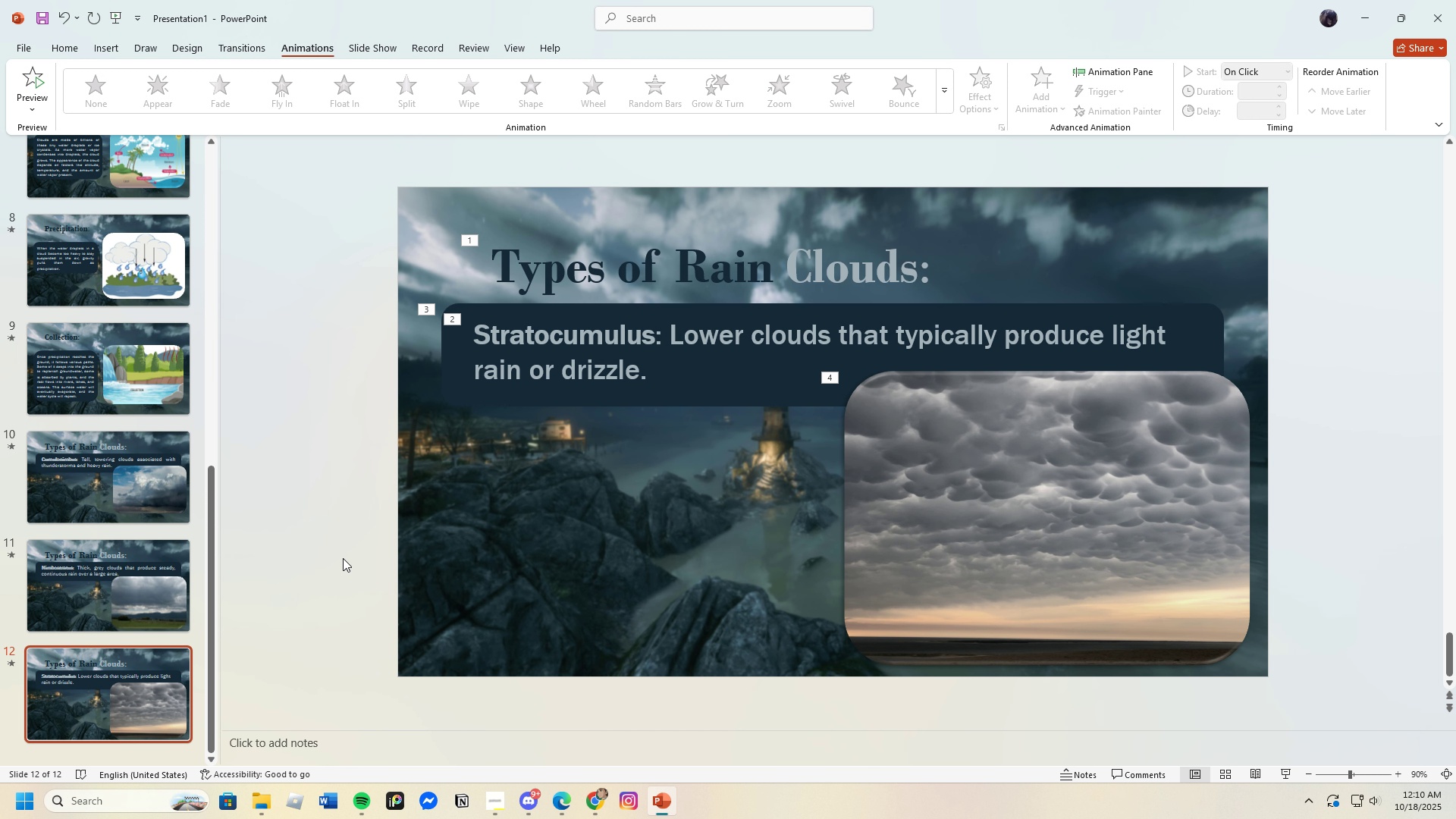 
left_click([567, 799])
 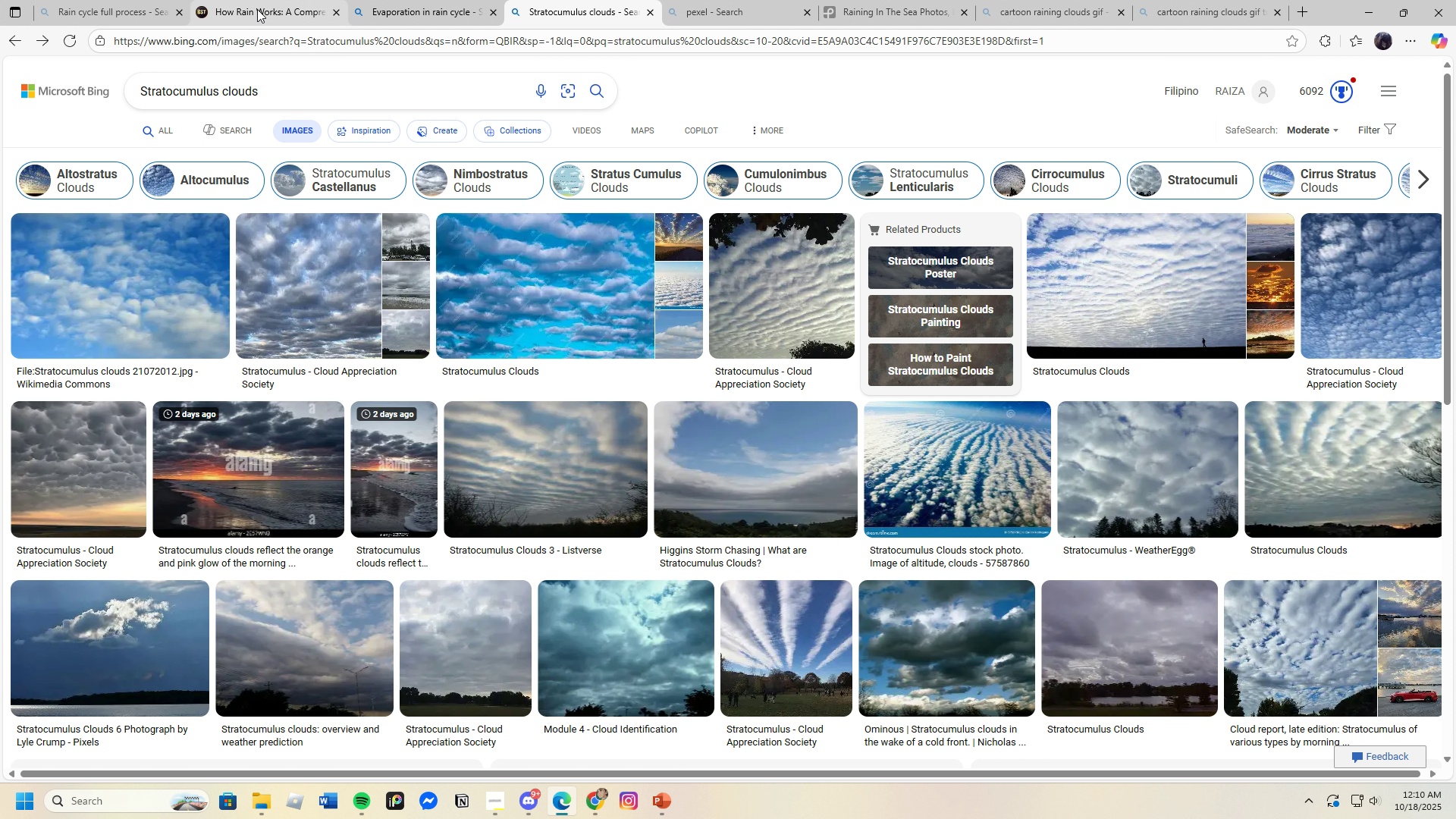 
left_click([264, 0])
 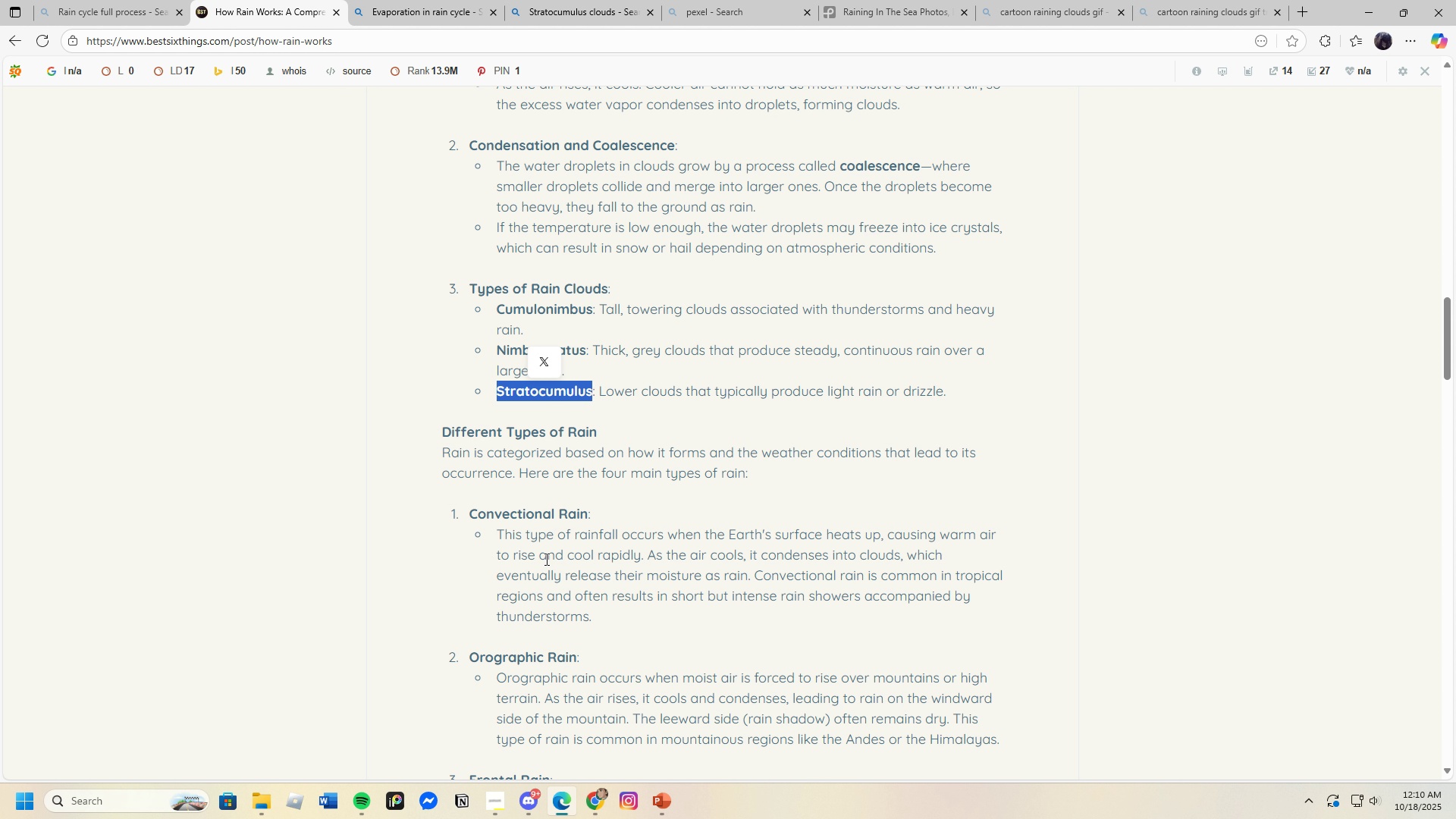 
scroll: coordinate [523, 522], scroll_direction: down, amount: 22.0
 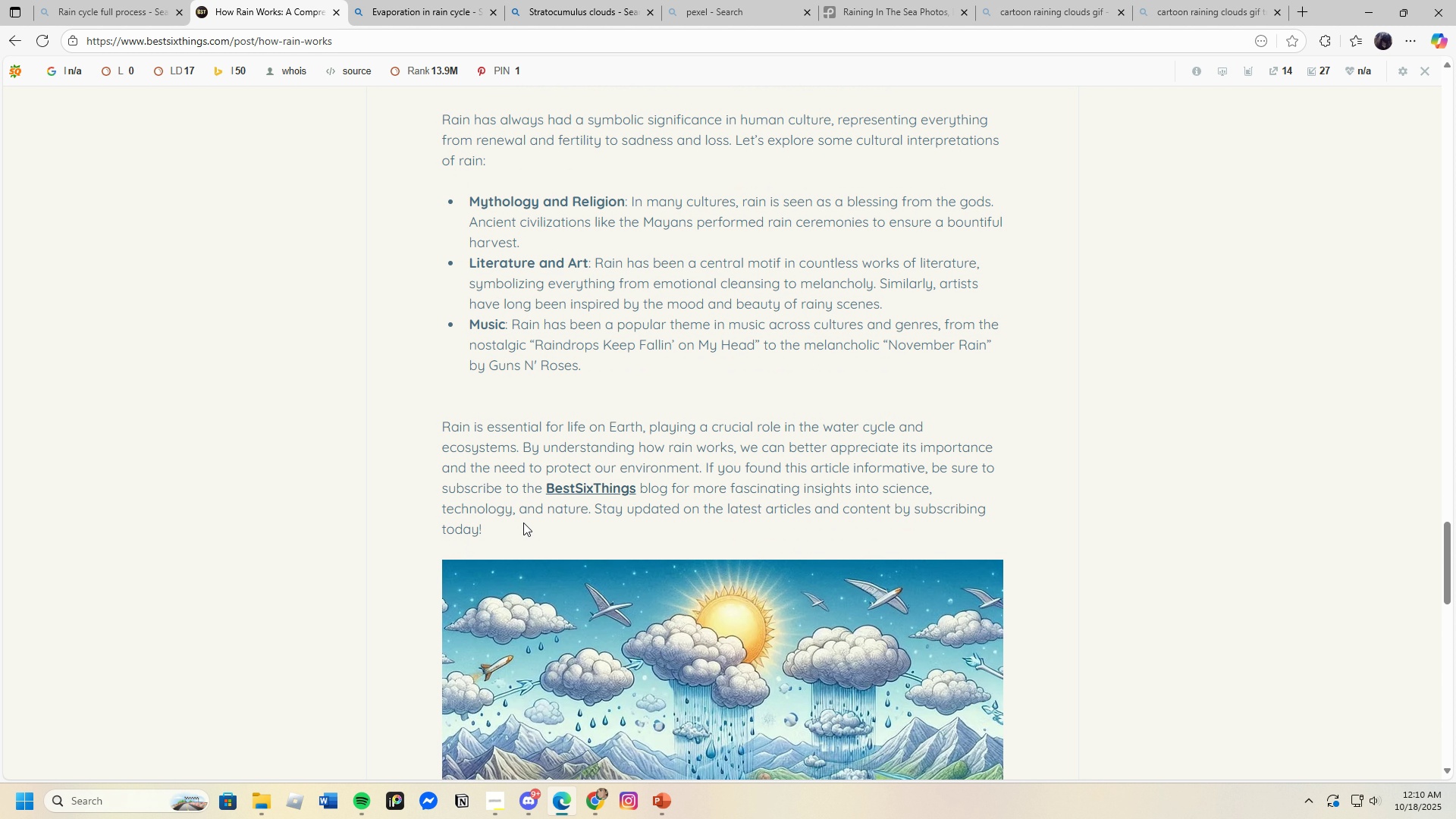 
scroll: coordinate [519, 526], scroll_direction: up, amount: 15.0
 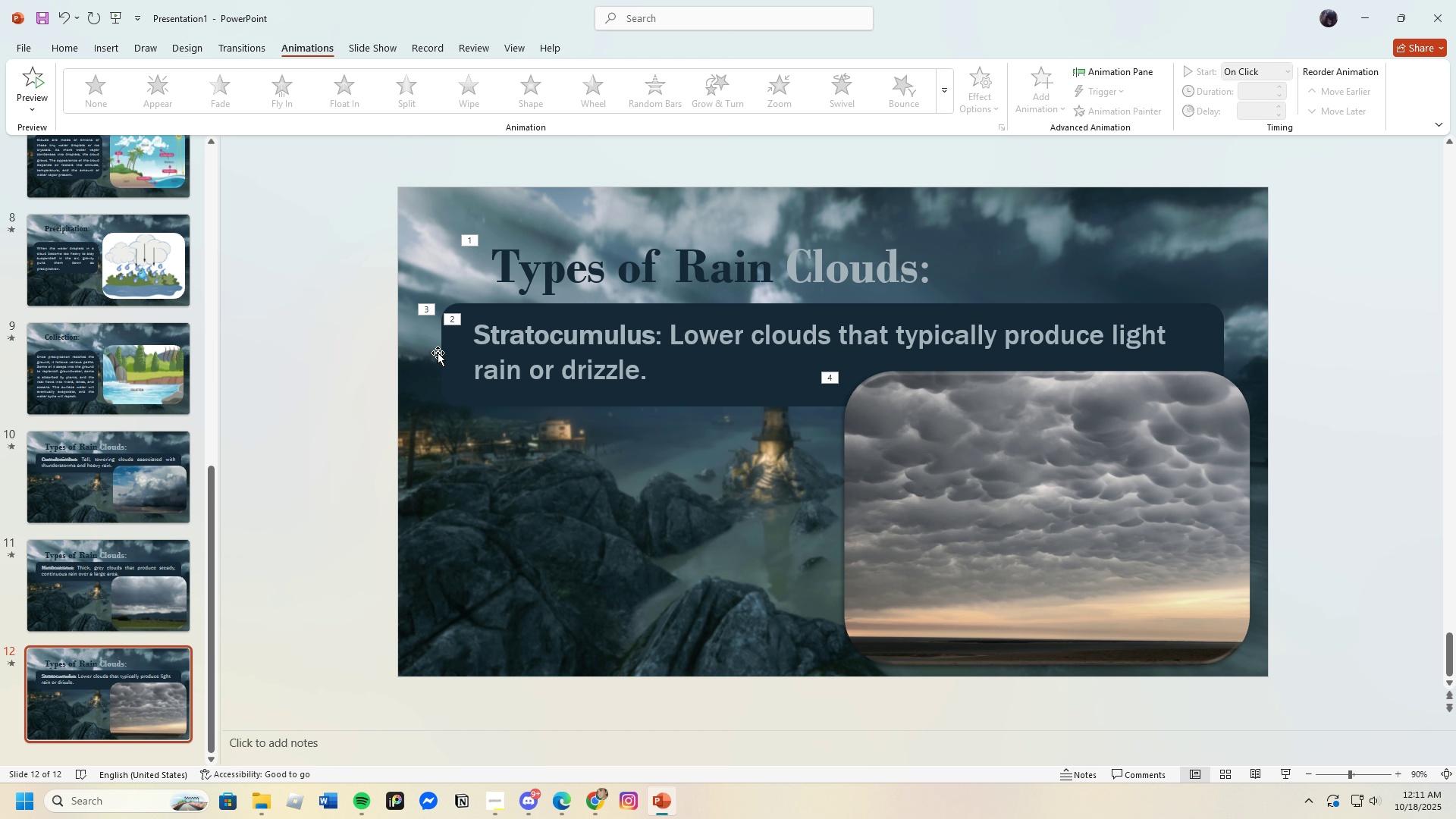 
wait(19.06)
 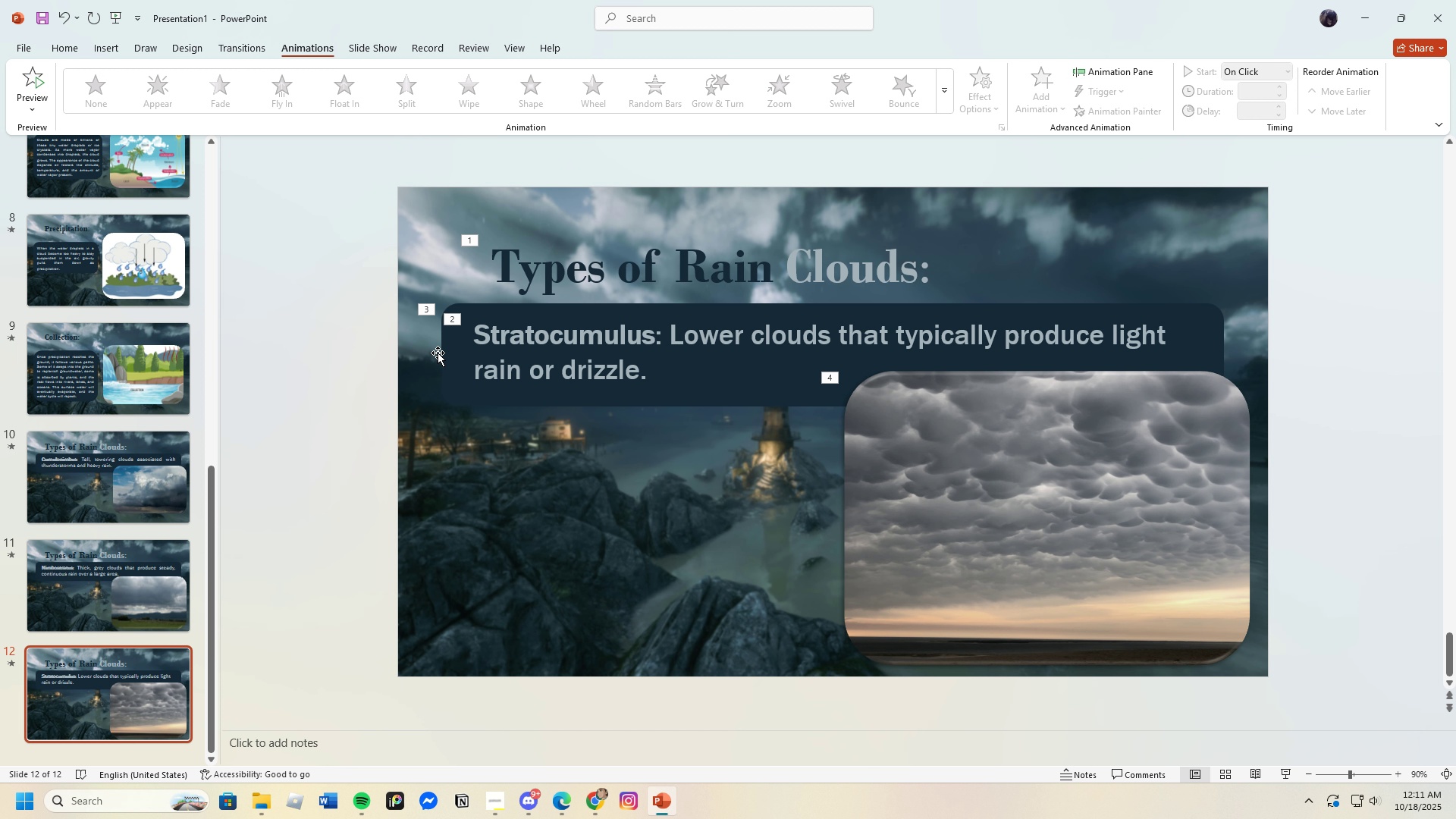 
left_click([60, 45])
 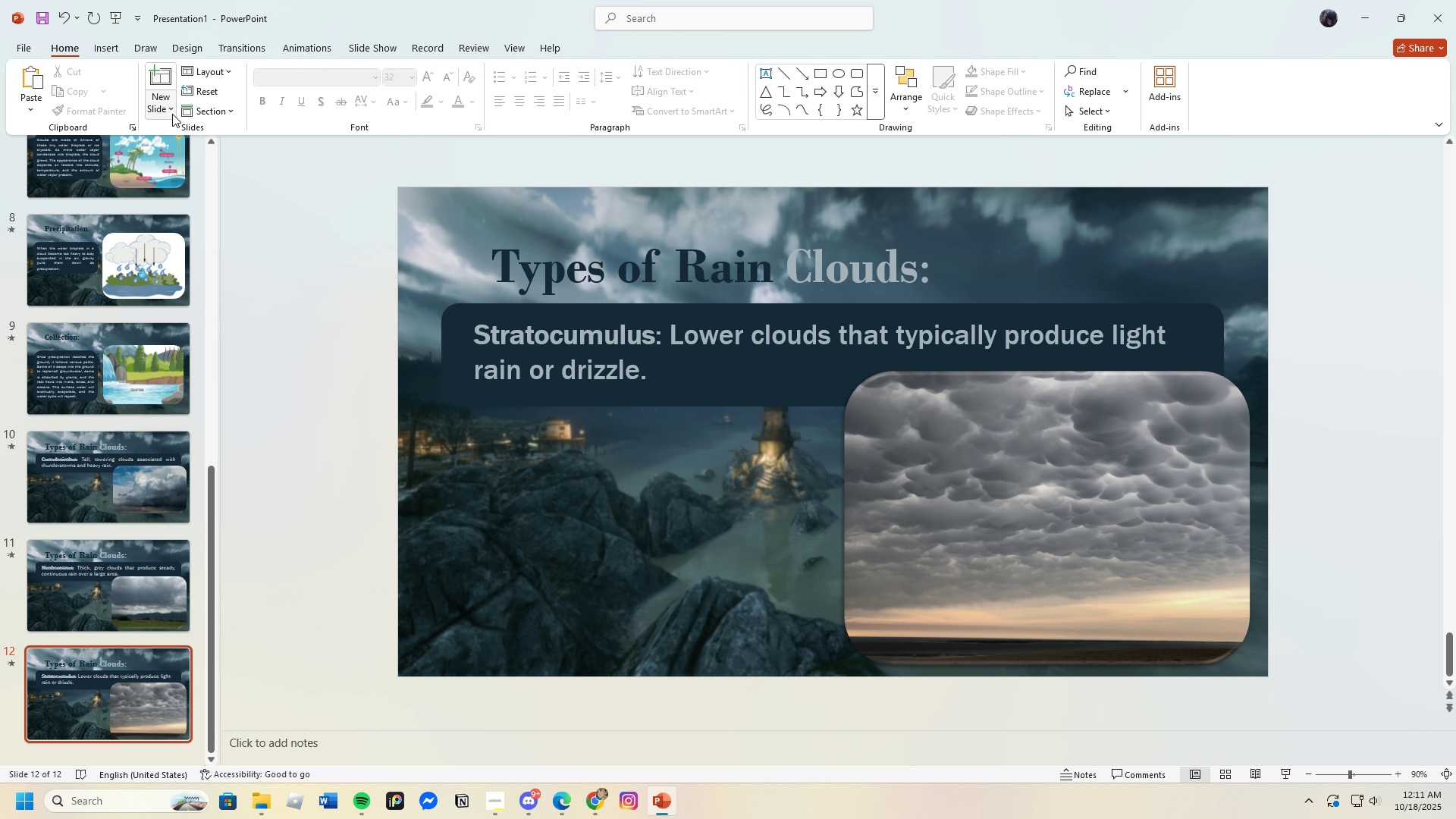 
left_click([172, 112])
 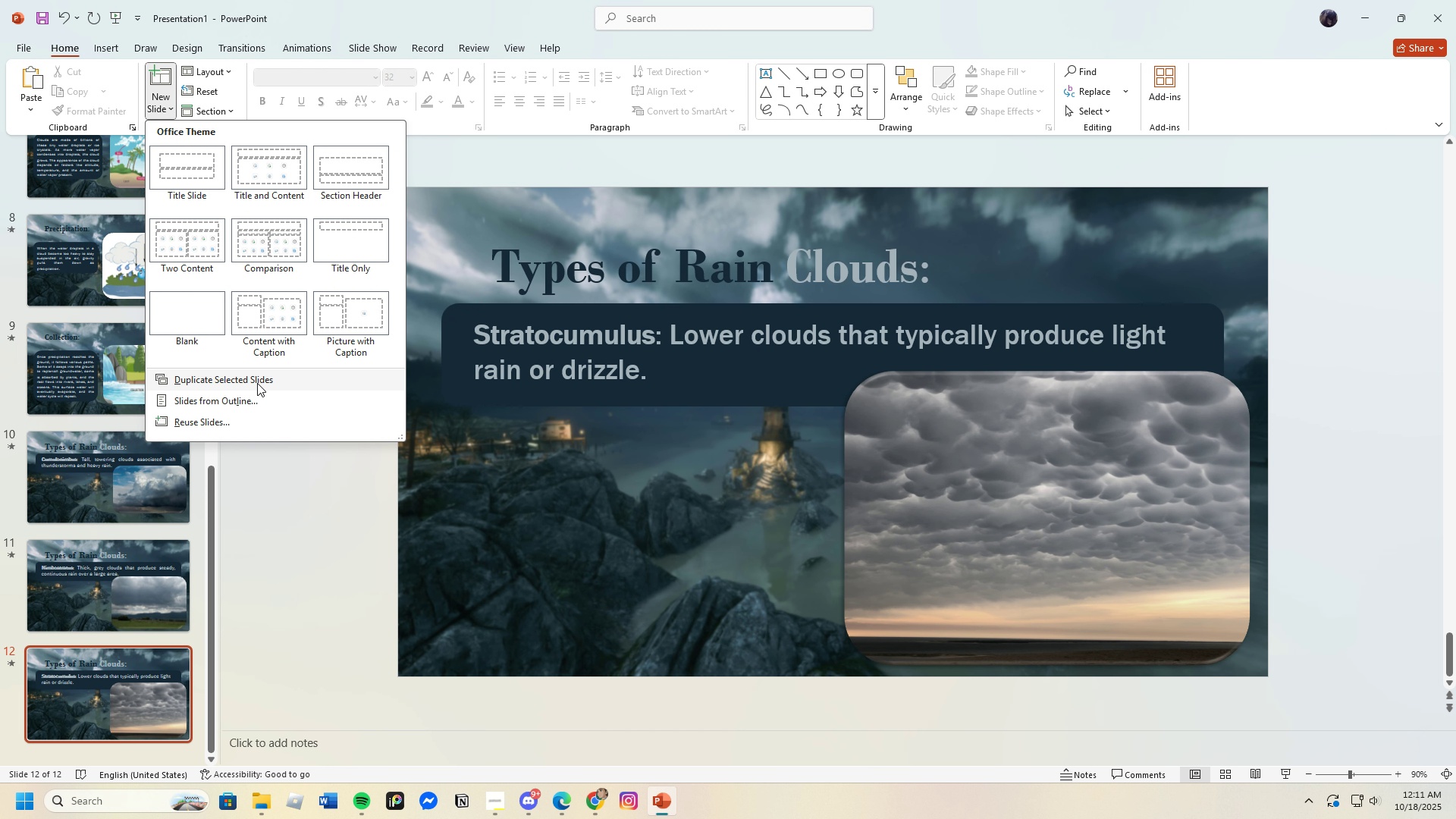 
left_click([257, 383])
 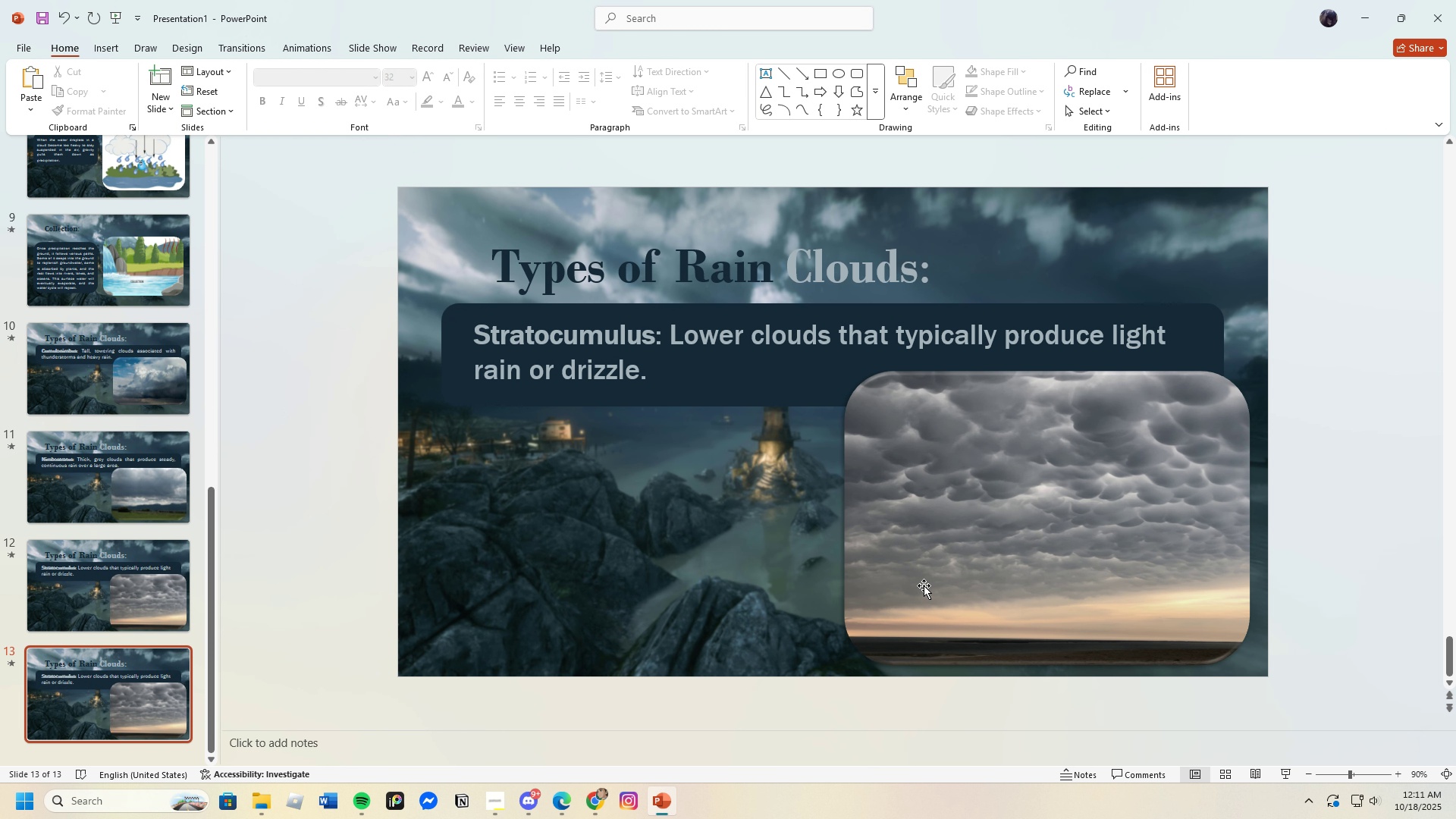 
left_click([943, 582])
 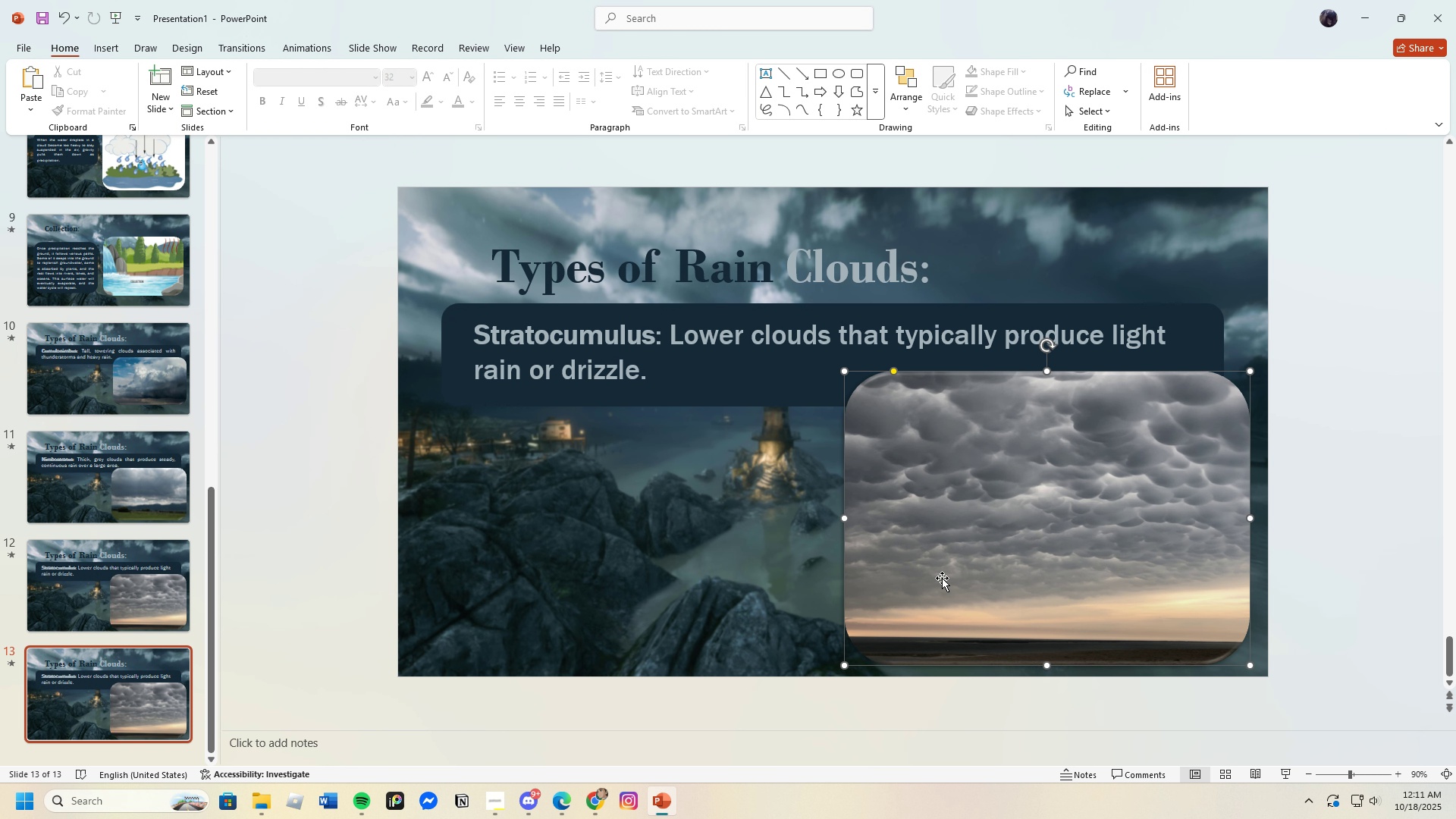 
key(Backspace)
 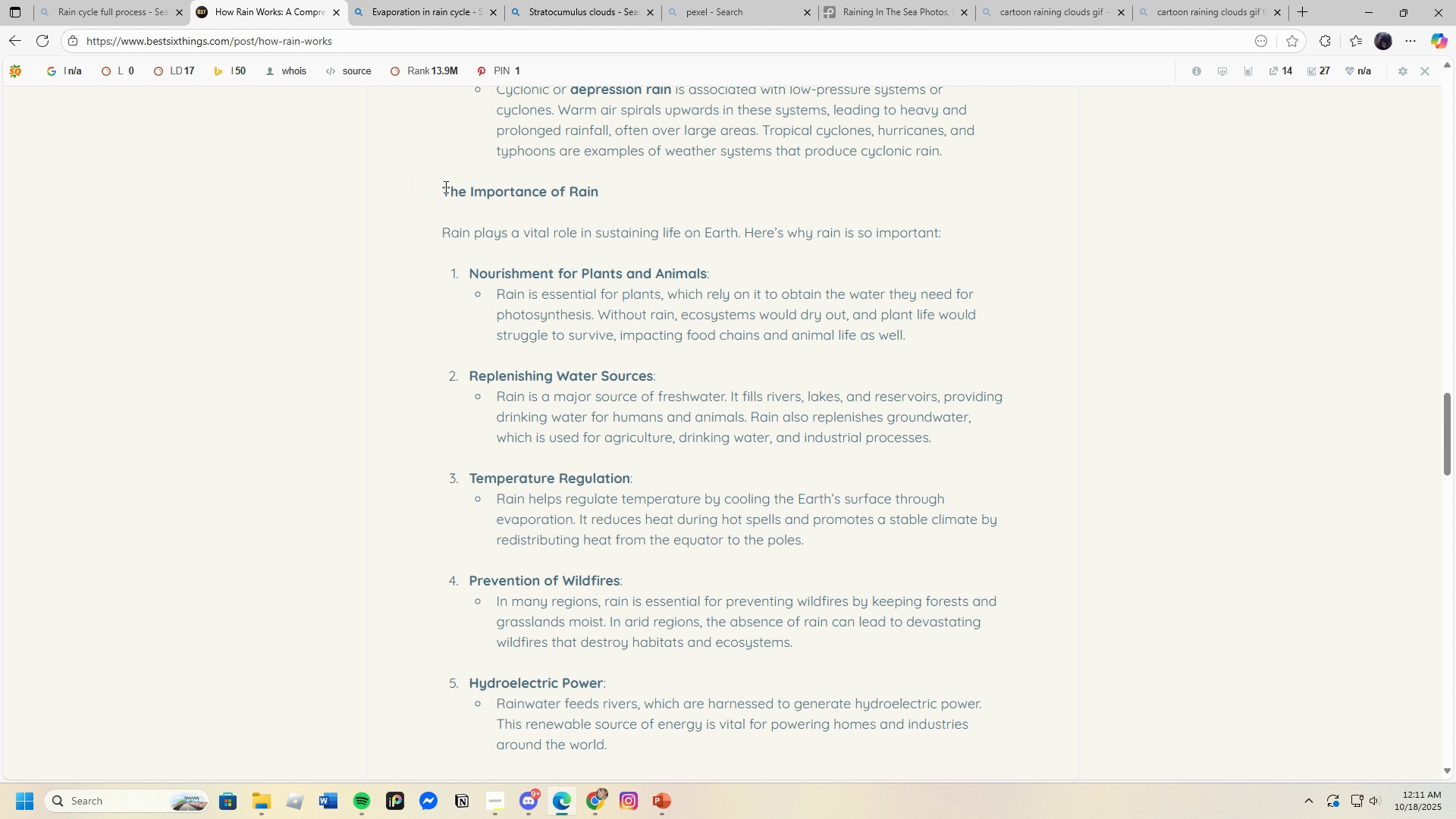 
left_click_drag(start_coordinate=[442, 186], to_coordinate=[994, 232])
 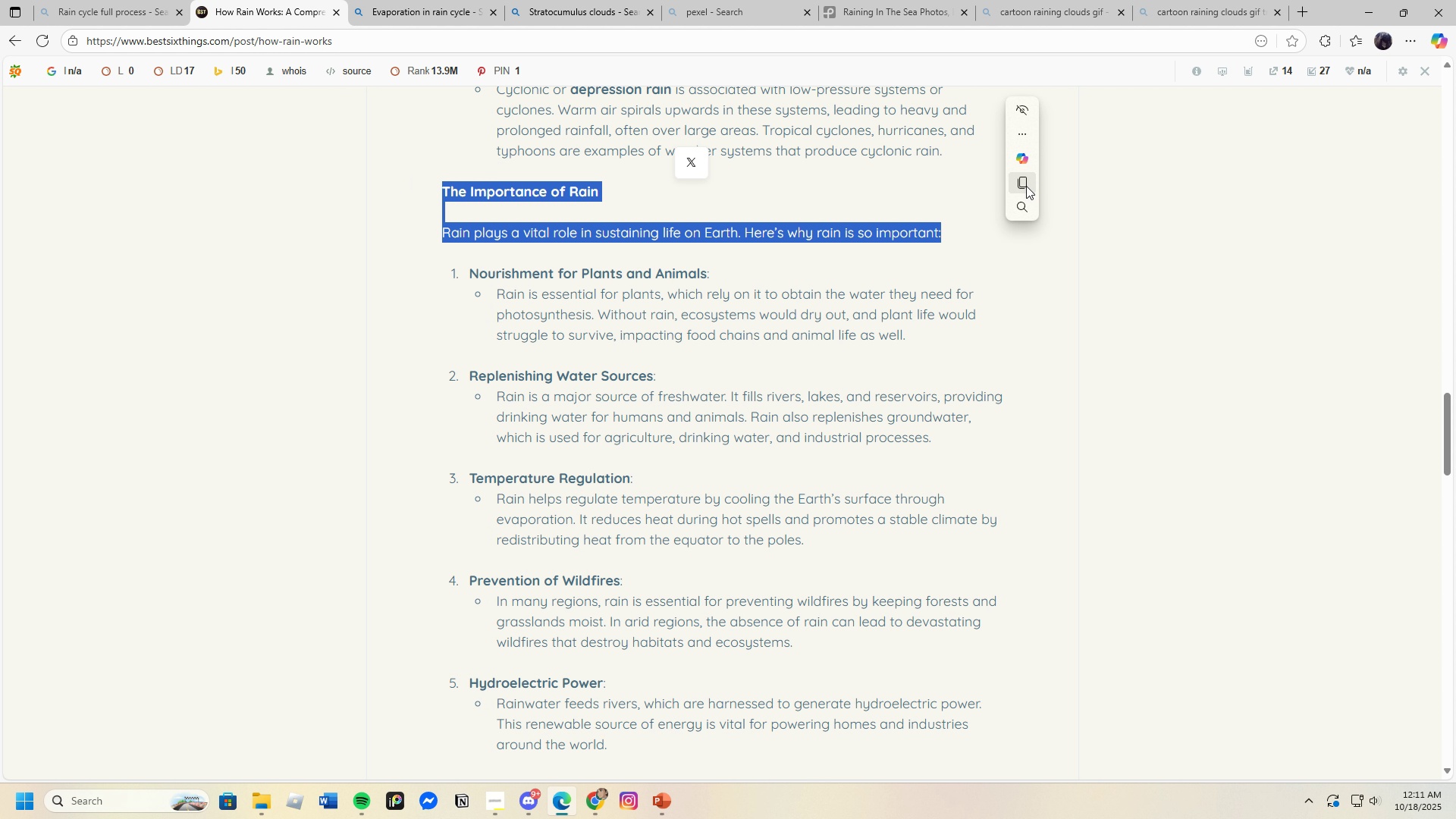 
left_click([1026, 186])
 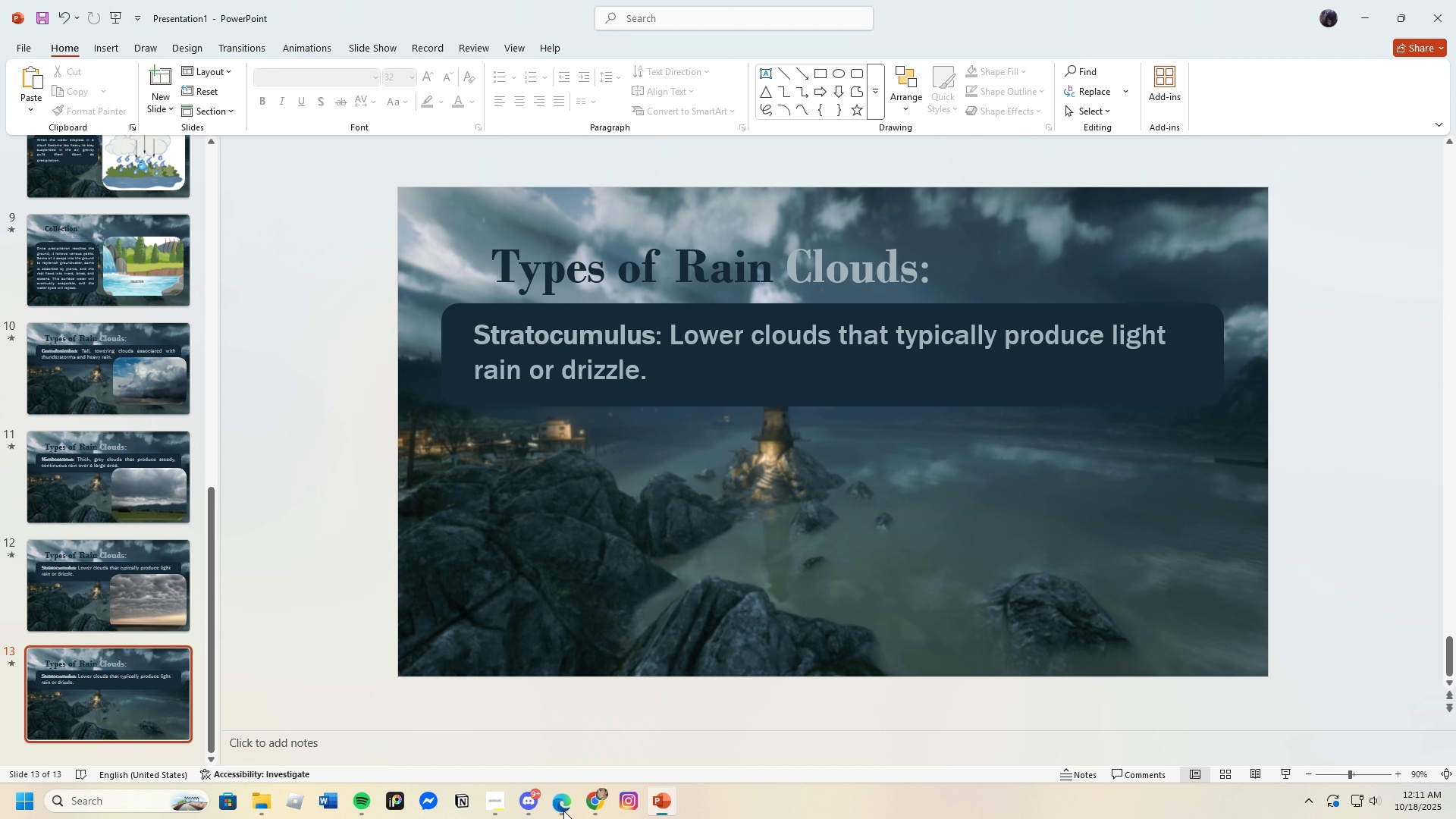 
left_click_drag(start_coordinate=[497, 275], to_coordinate=[979, 281])
 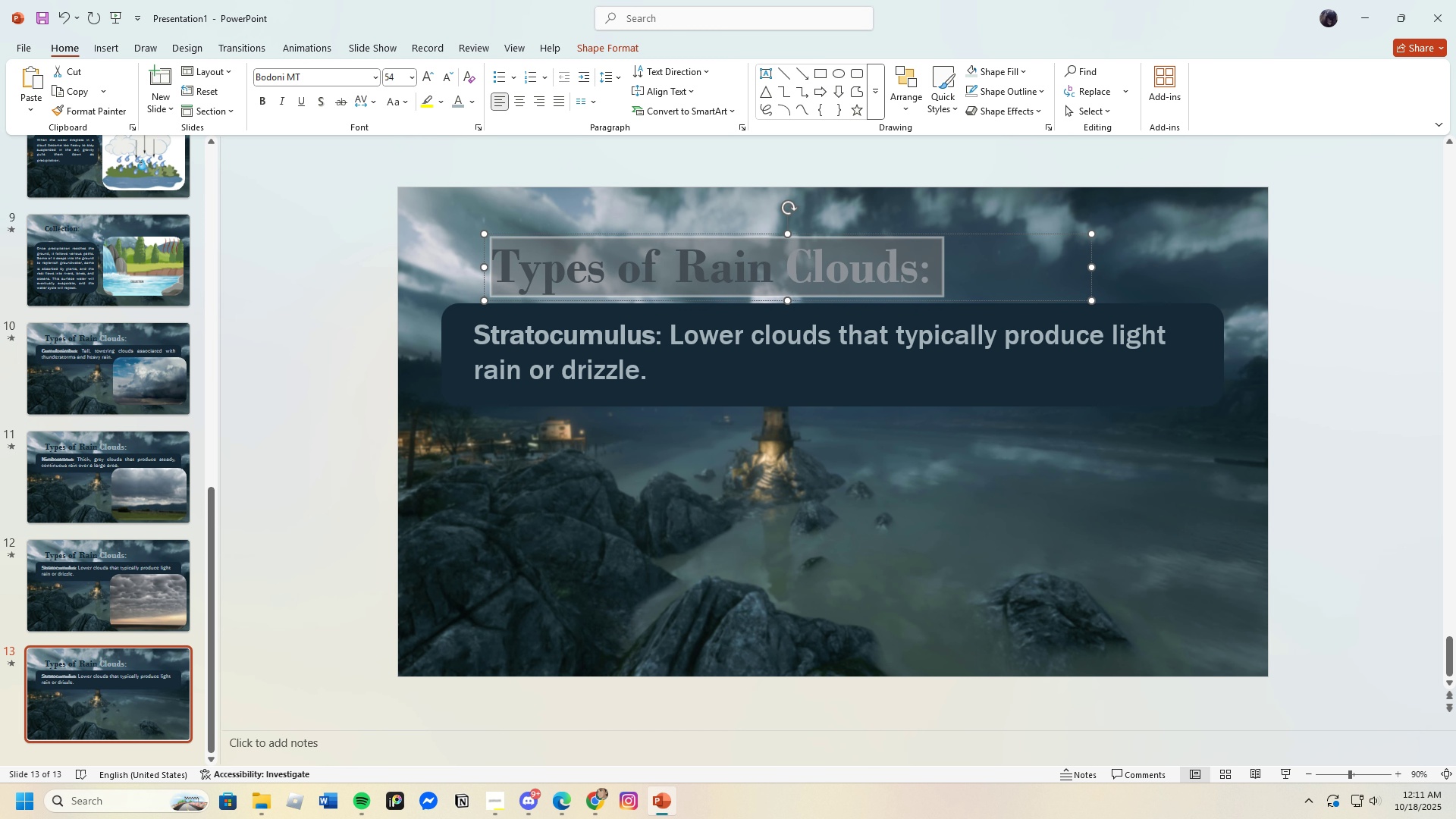 
key(Backspace)
 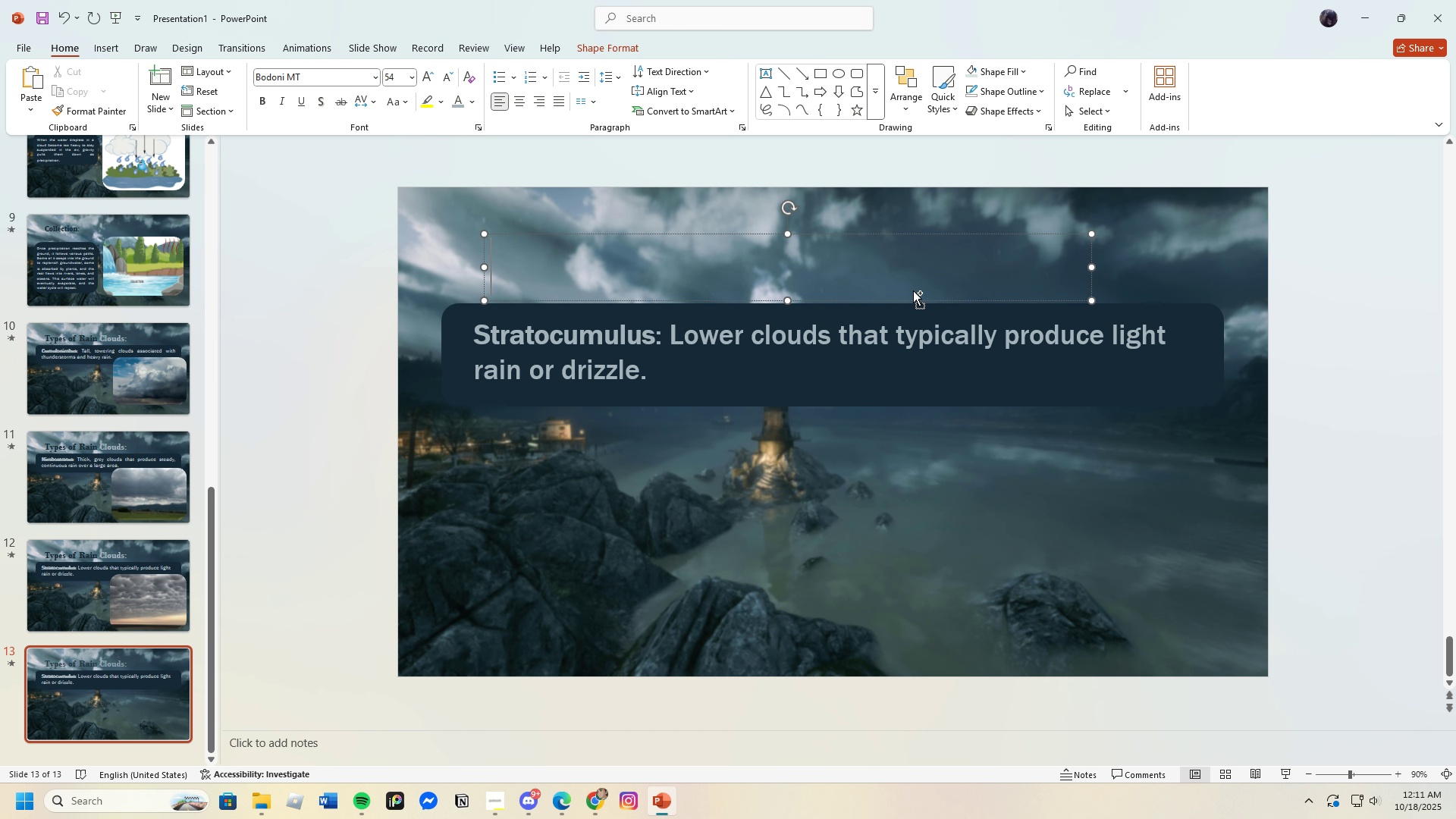 
key(Control+V)
 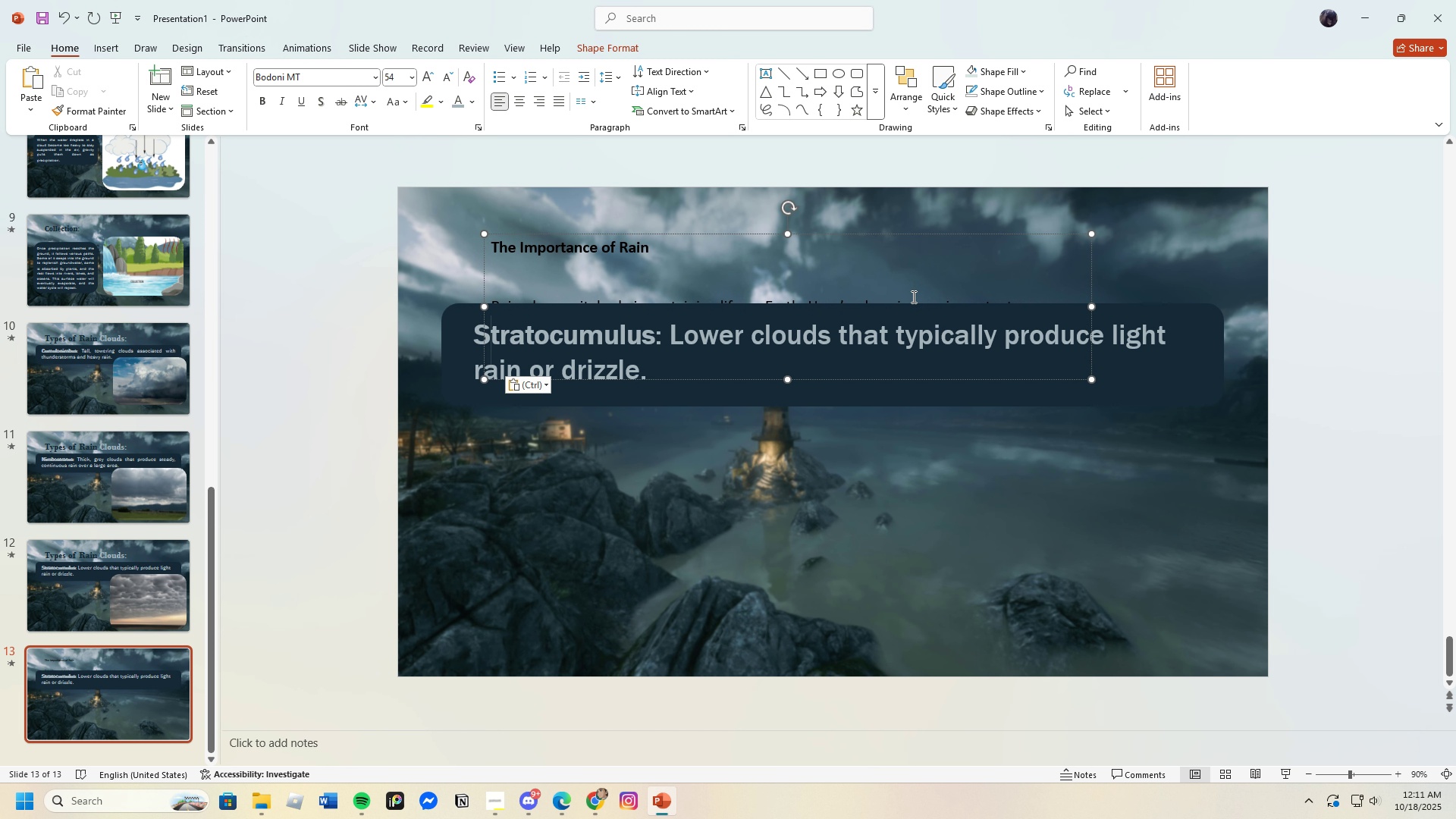 
key(Backspace)
 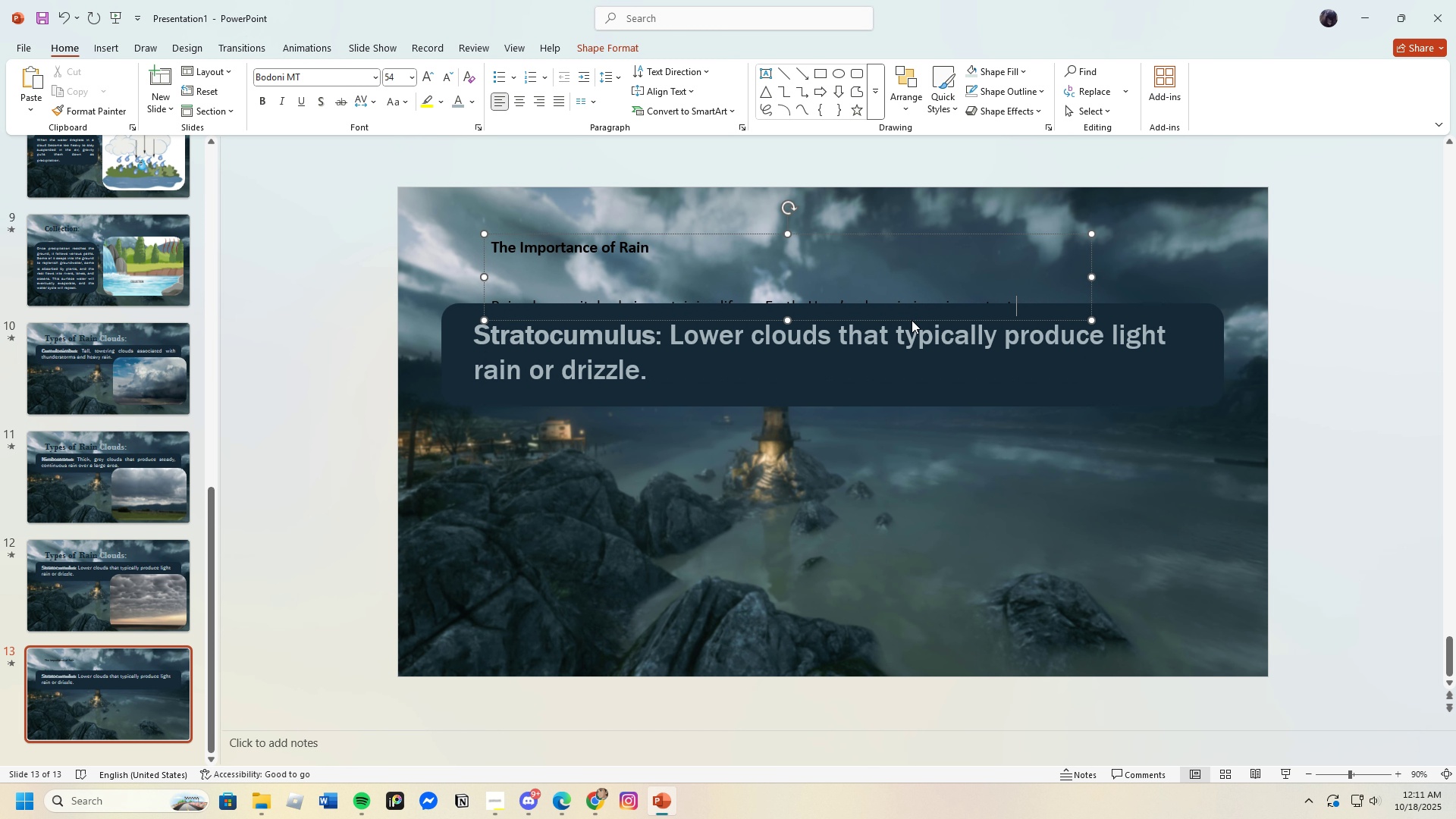 
key(Backspace)
 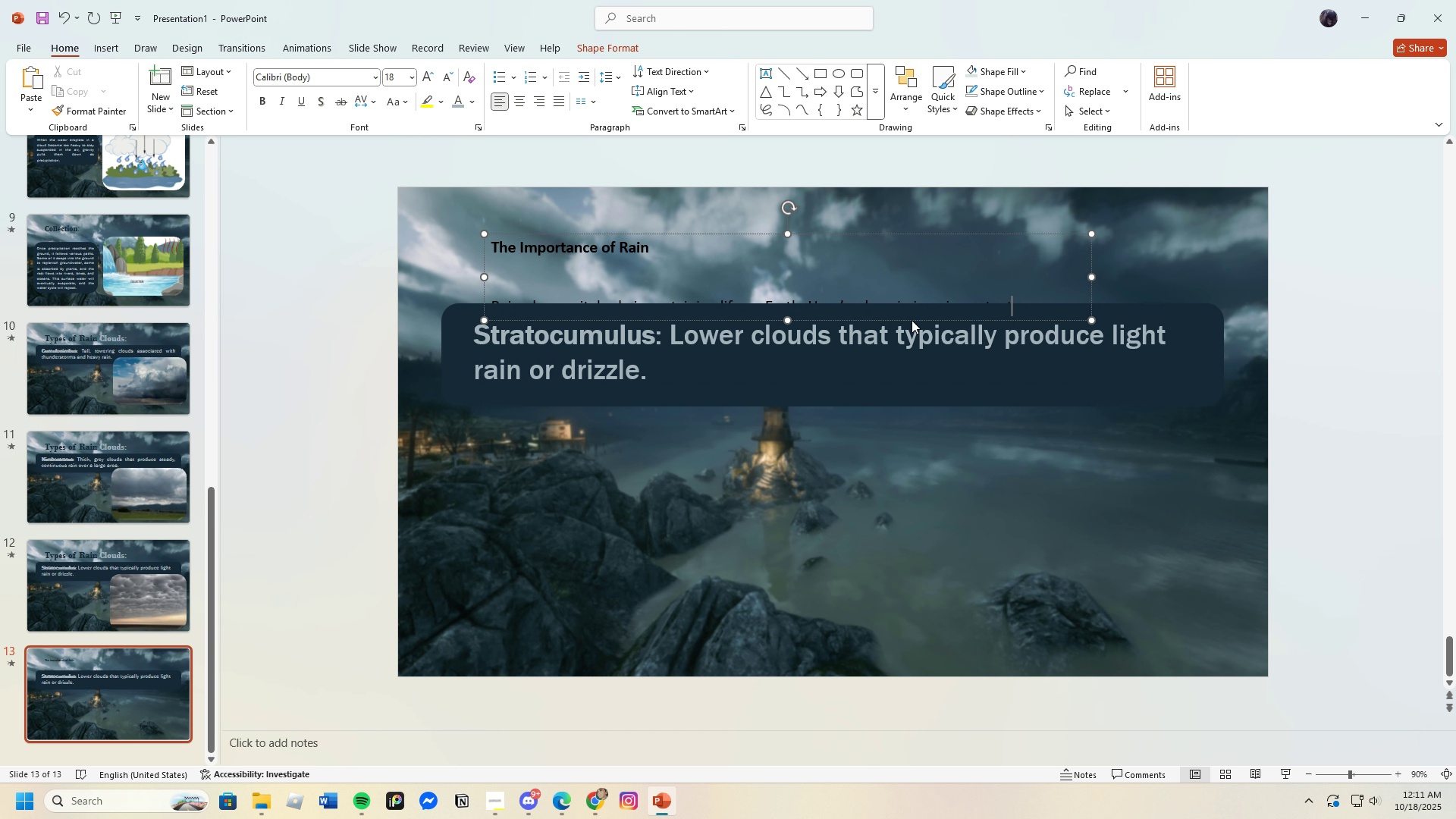 
key(Backspace)
 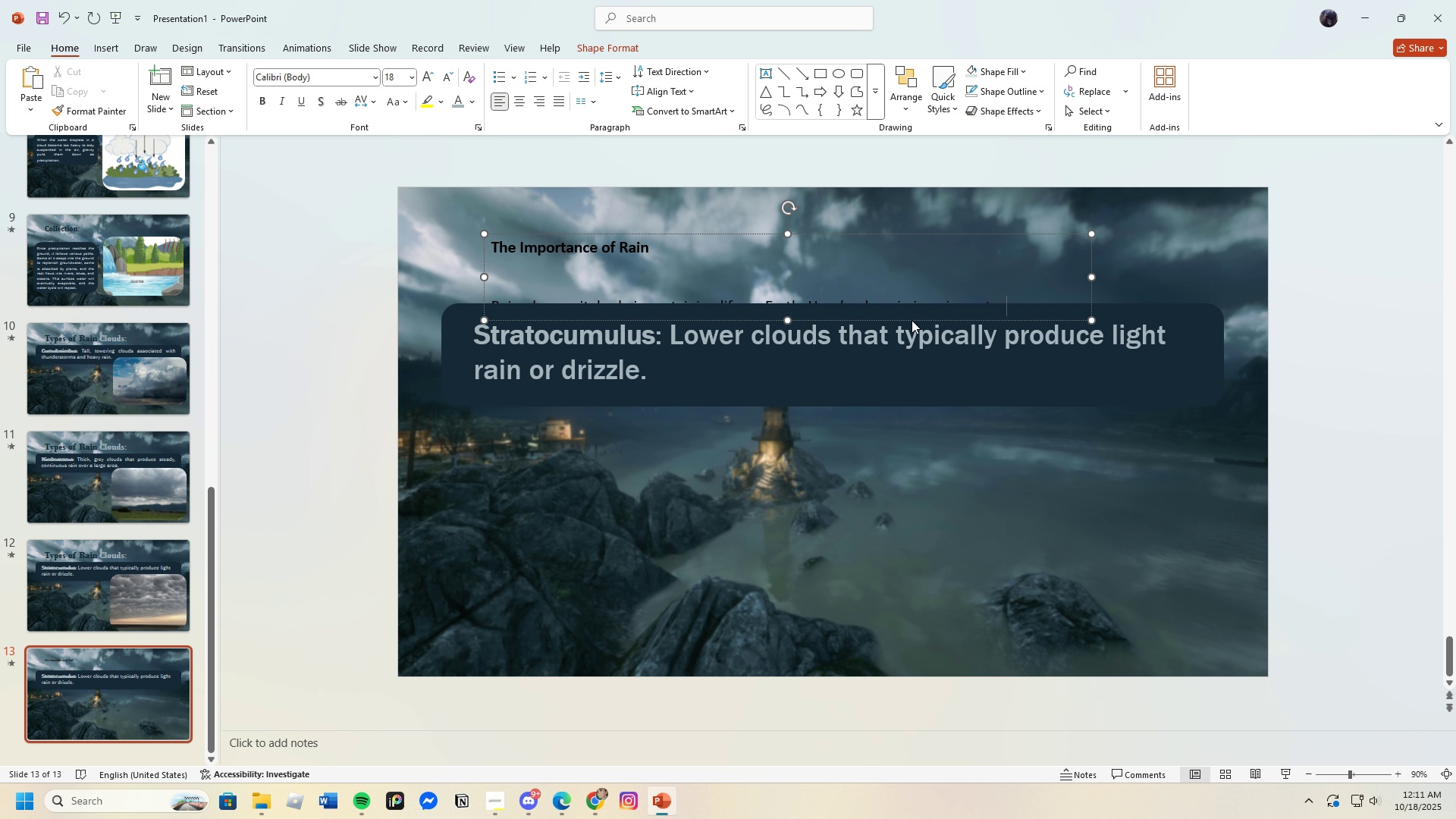 
key(Backspace)
 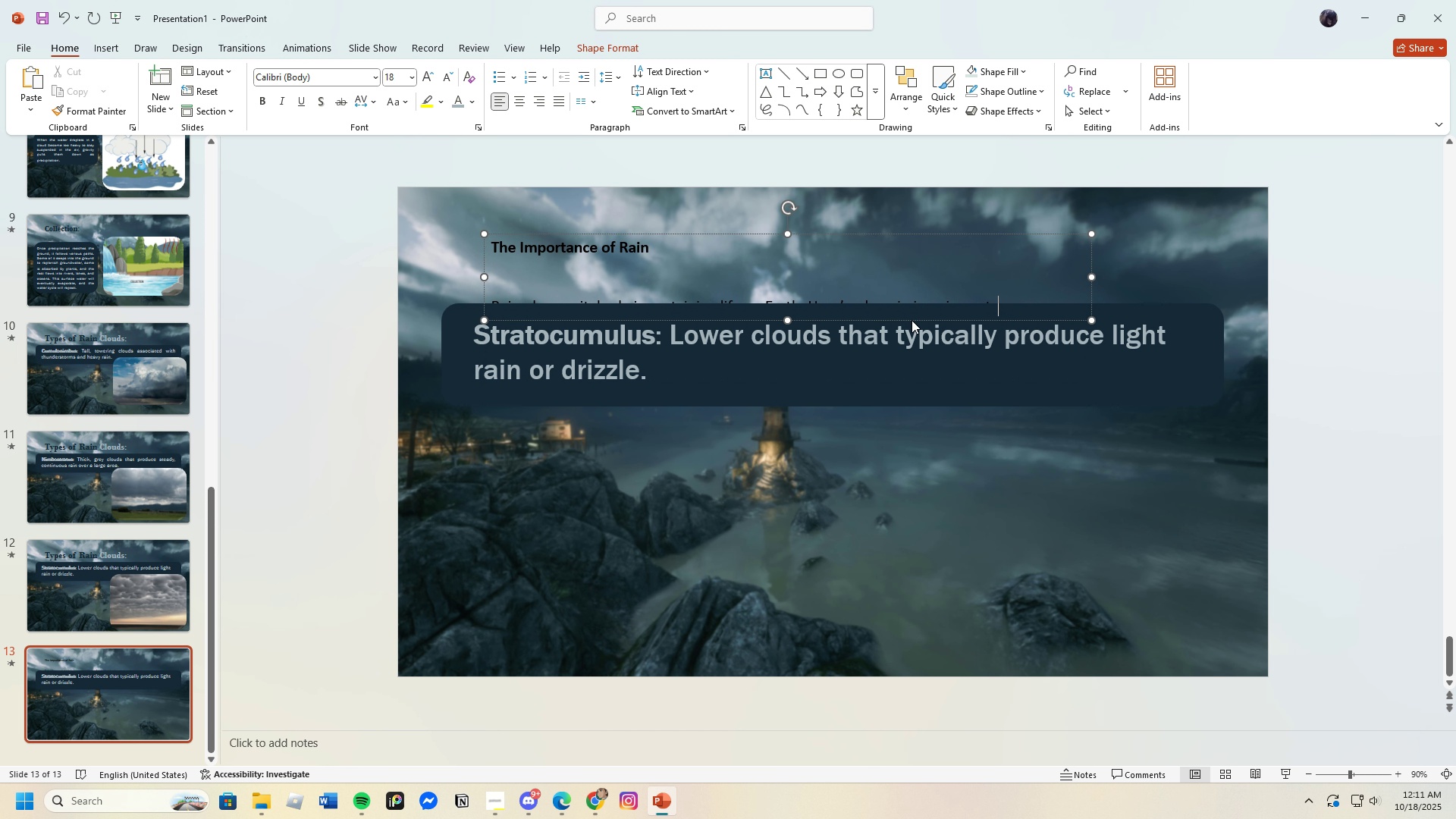 
hold_key(key=Backspace, duration=1.52)
 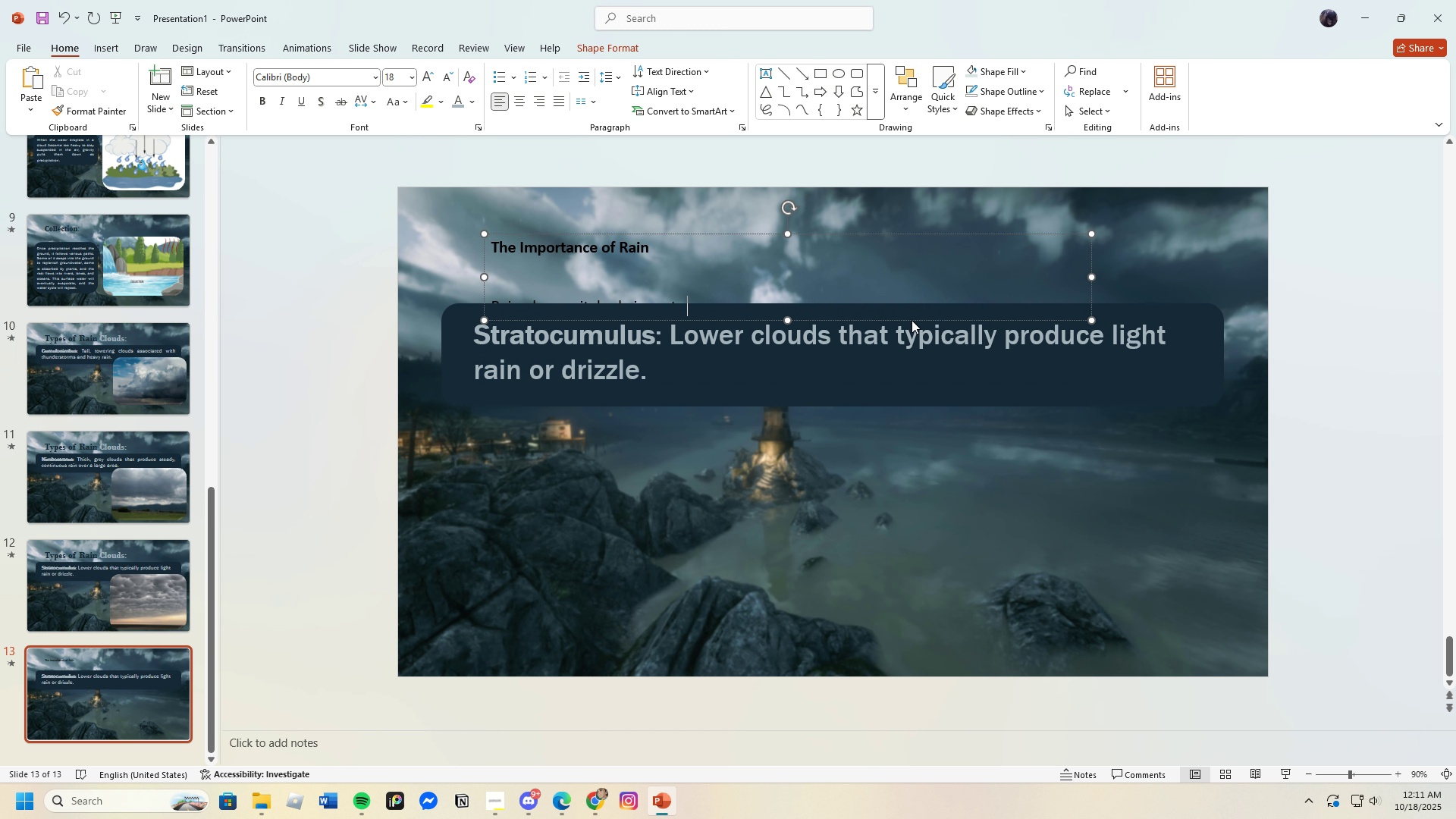 
hold_key(key=Backspace, duration=1.52)
 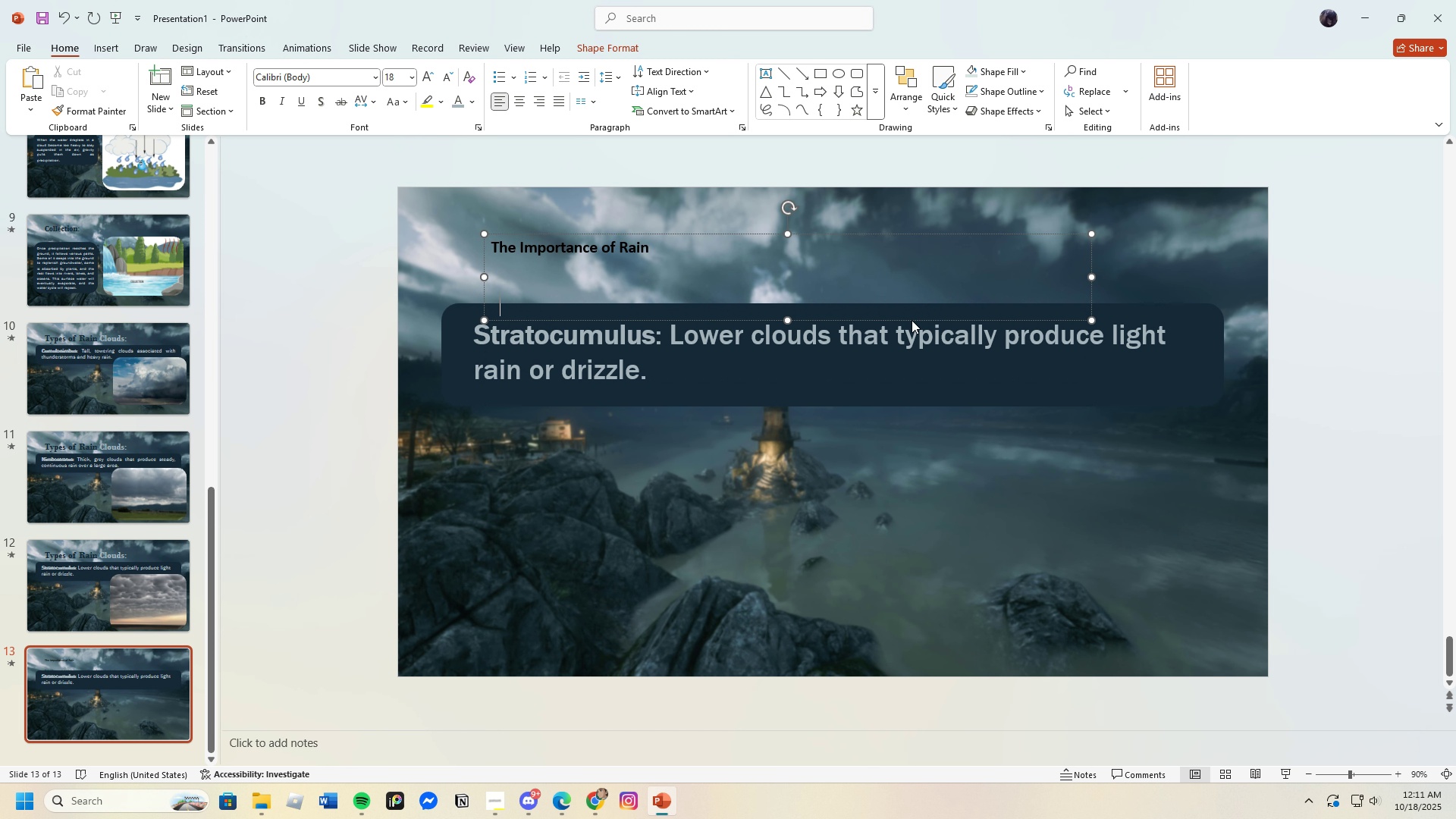 
hold_key(key=Backspace, duration=0.3)
 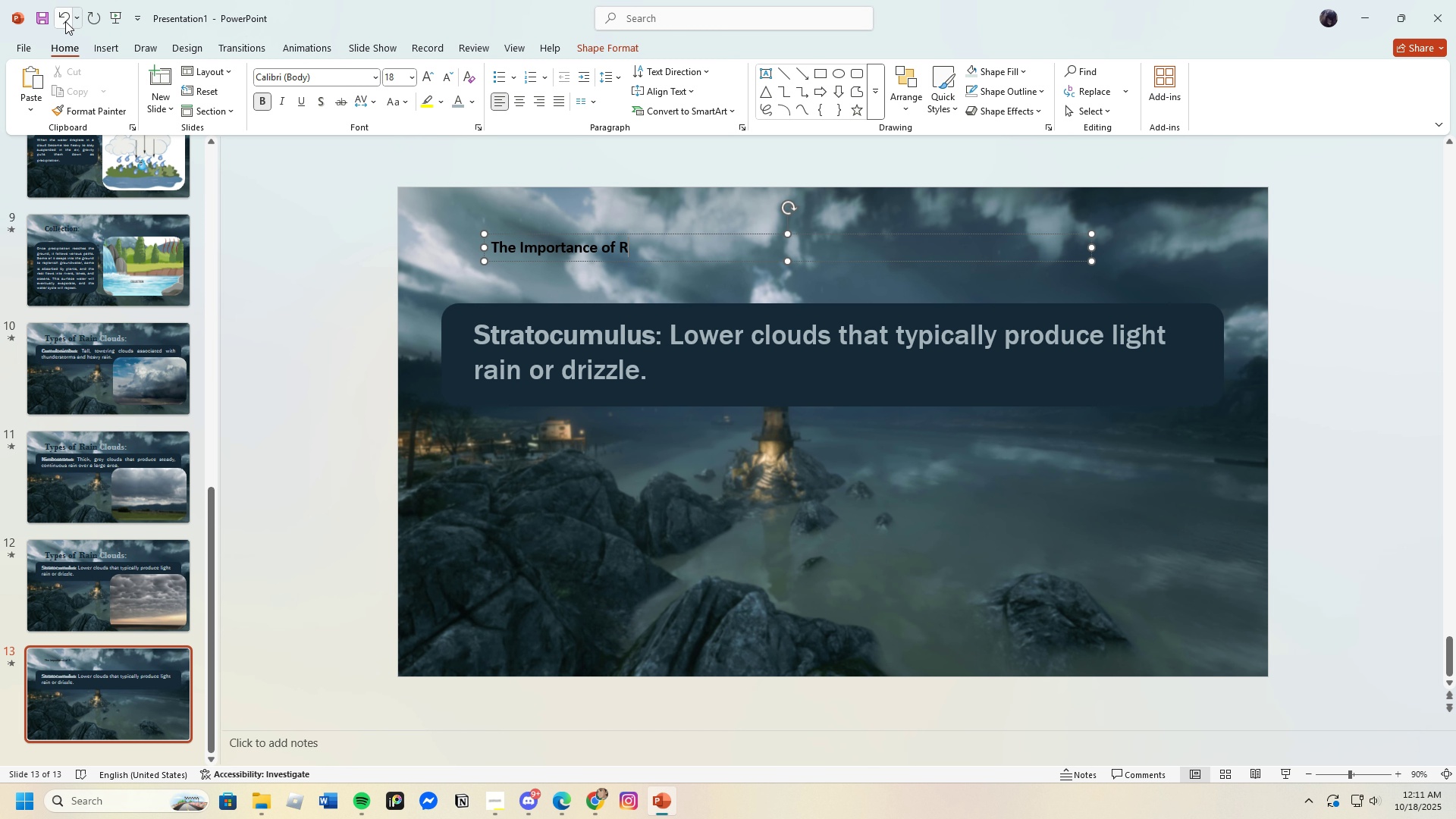 
double_click([65, 21])
 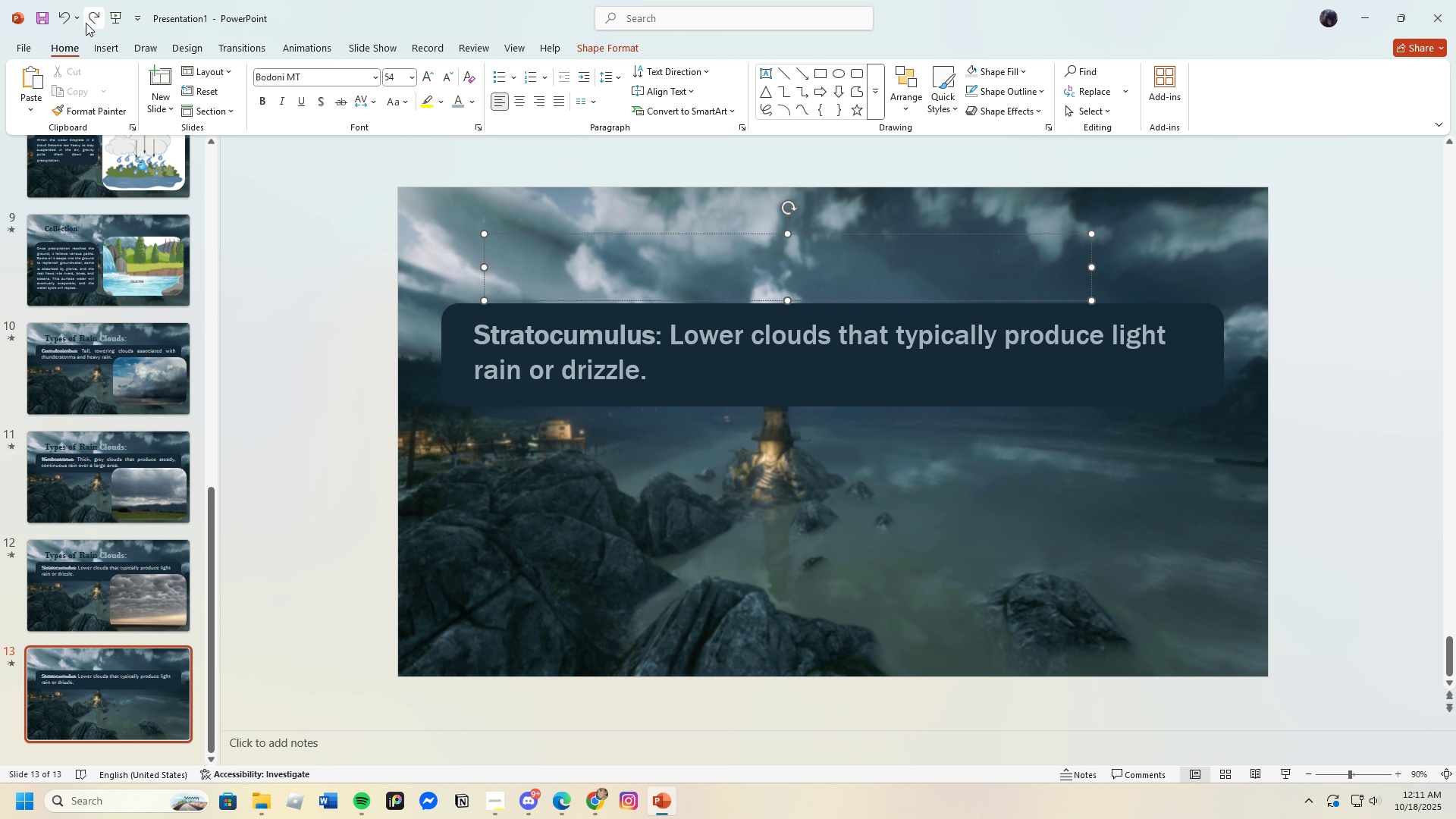 
left_click([94, 20])
 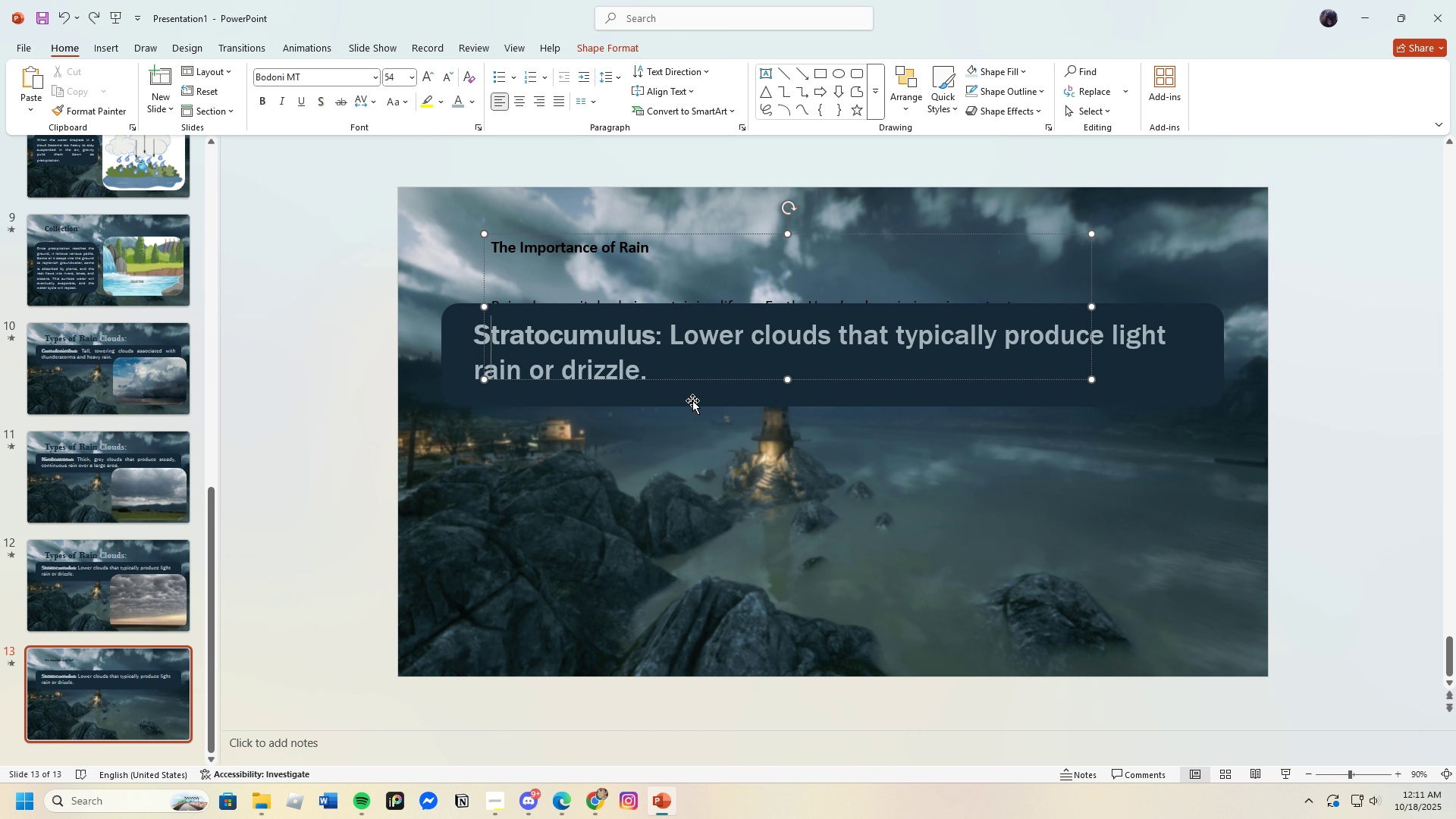 
left_click([692, 400])
 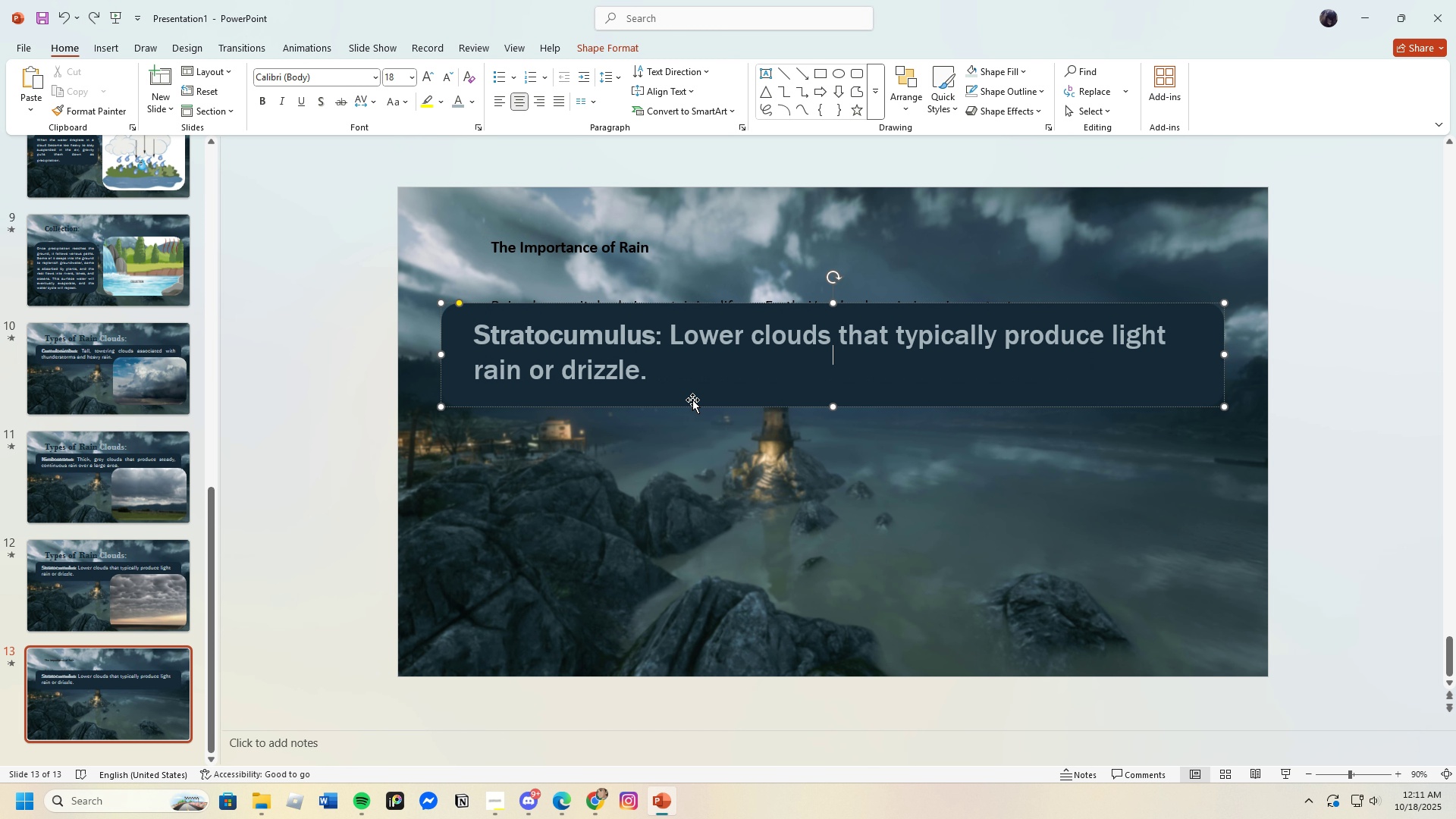 
left_click_drag(start_coordinate=[692, 400], to_coordinate=[695, 464])
 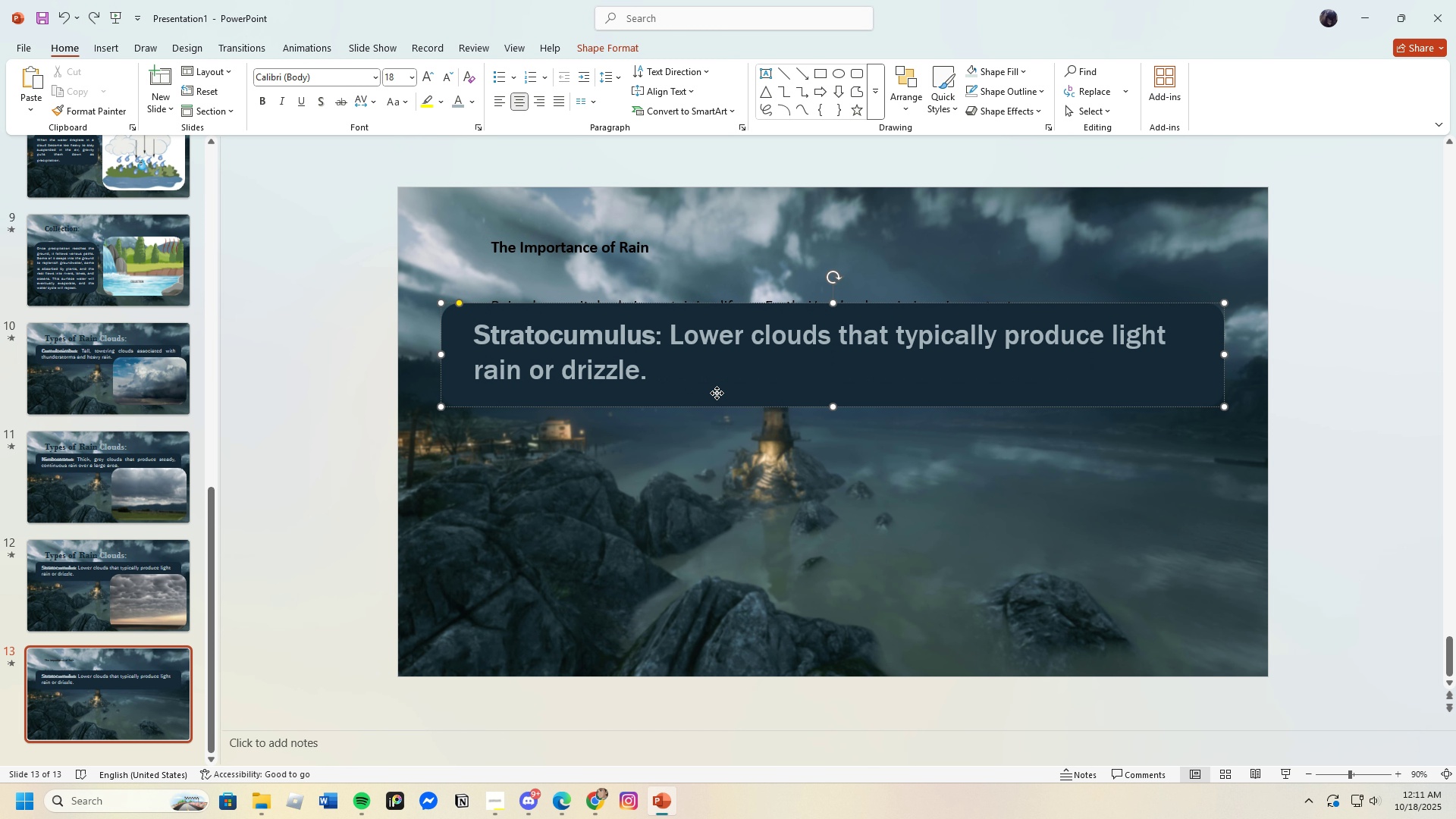 
left_click_drag(start_coordinate=[717, 393], to_coordinate=[711, 453])
 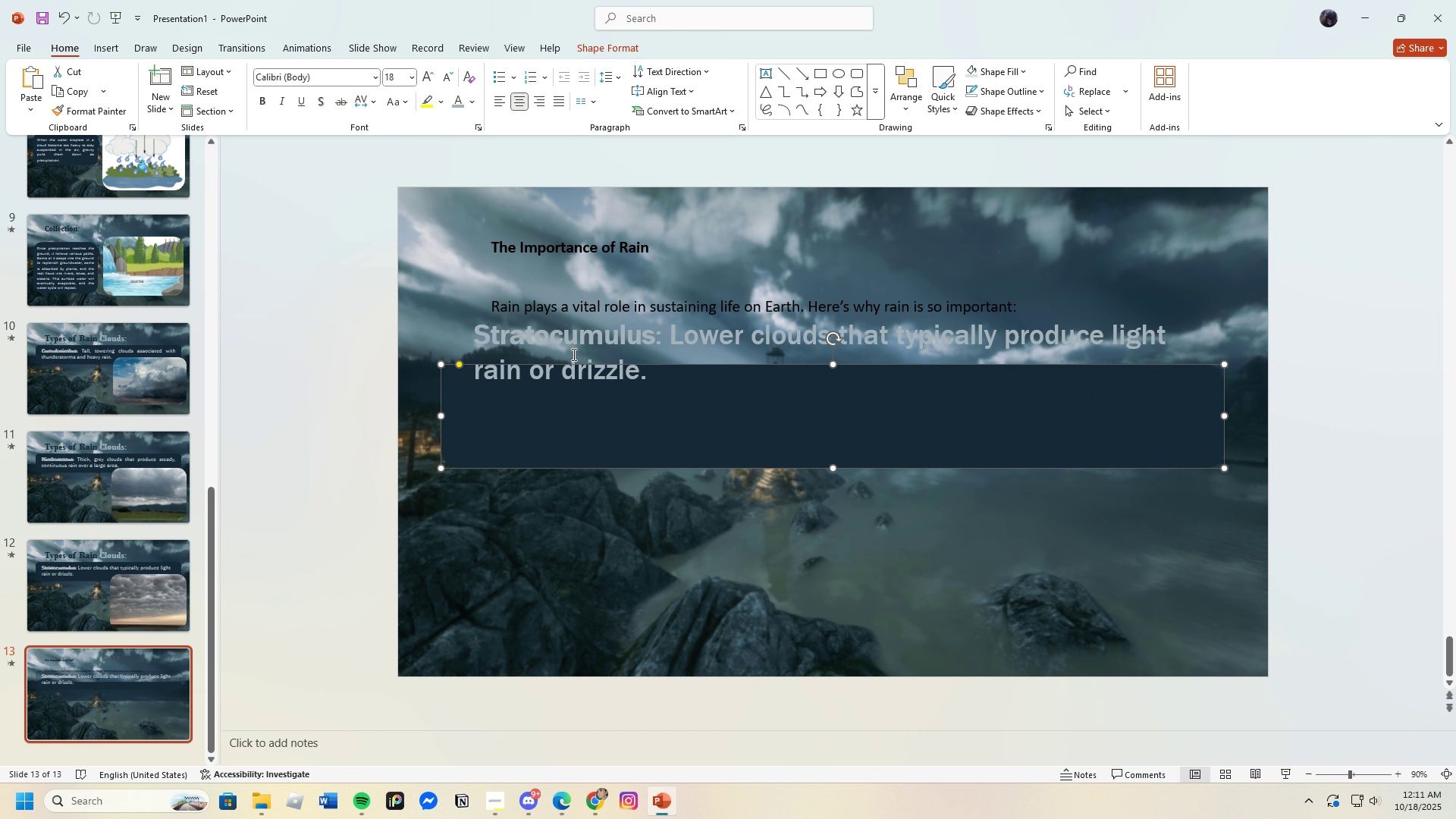 
left_click([573, 354])
 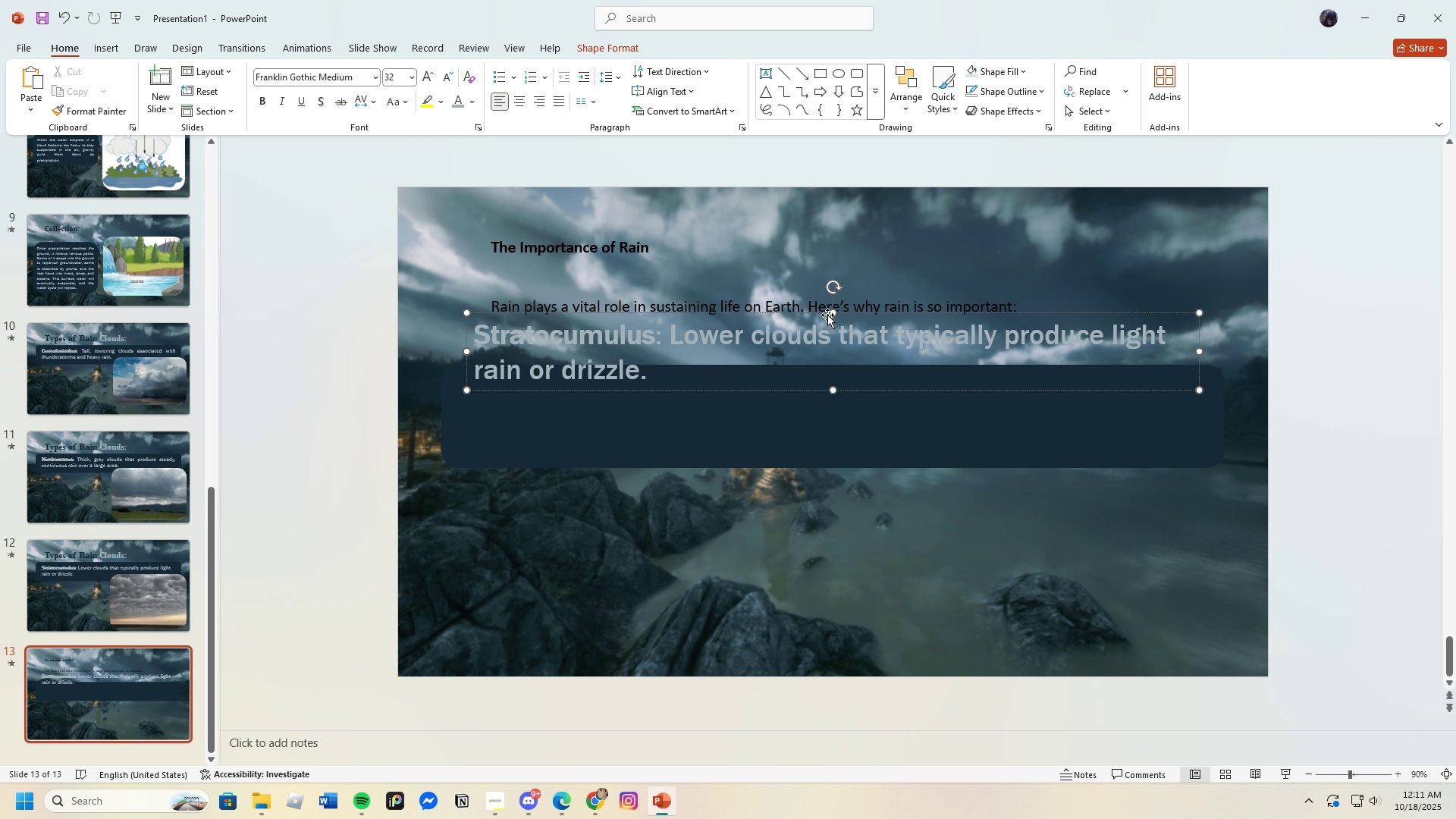 
left_click_drag(start_coordinate=[827, 314], to_coordinate=[827, 381])
 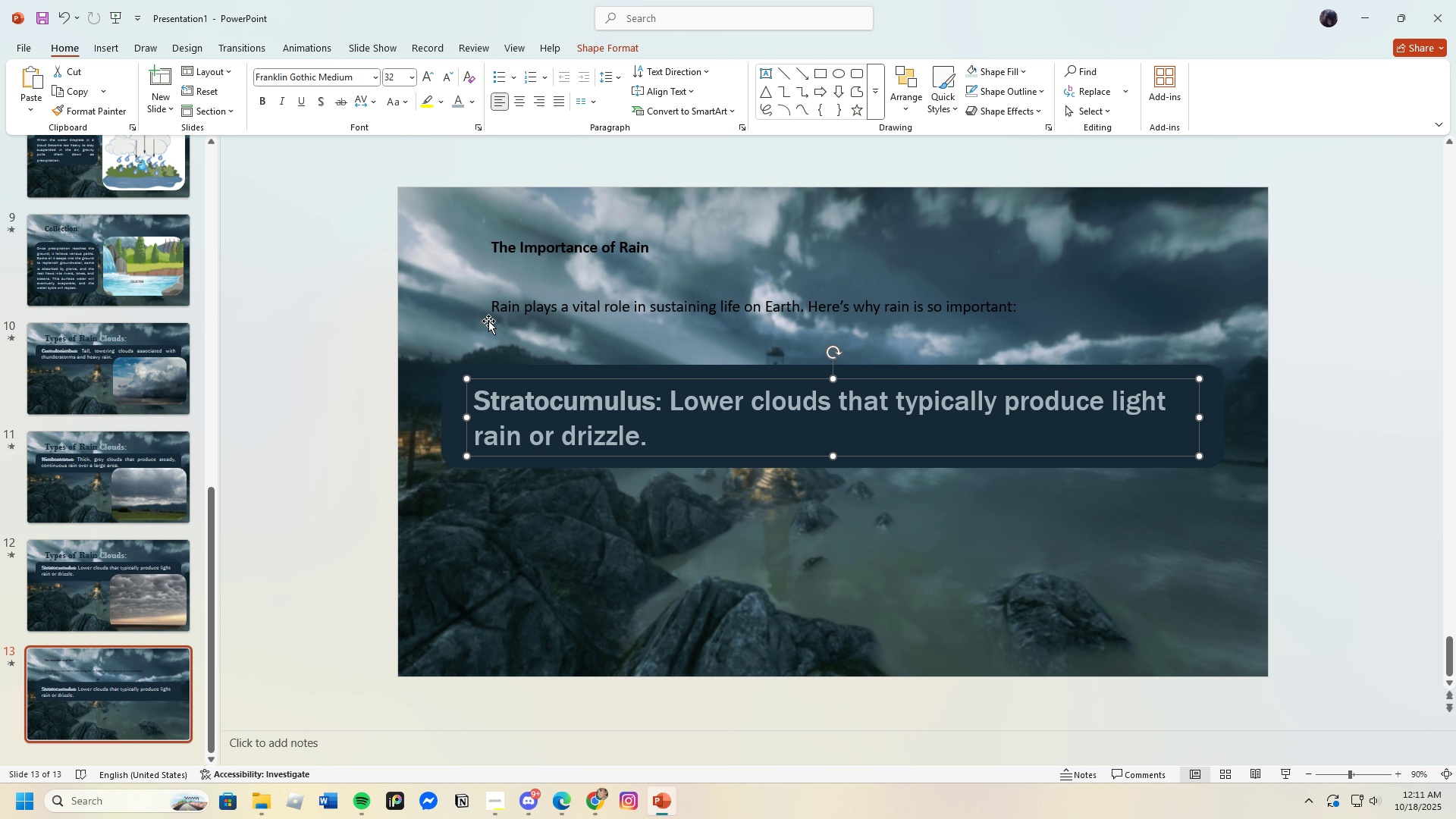 
wait(5.37)
 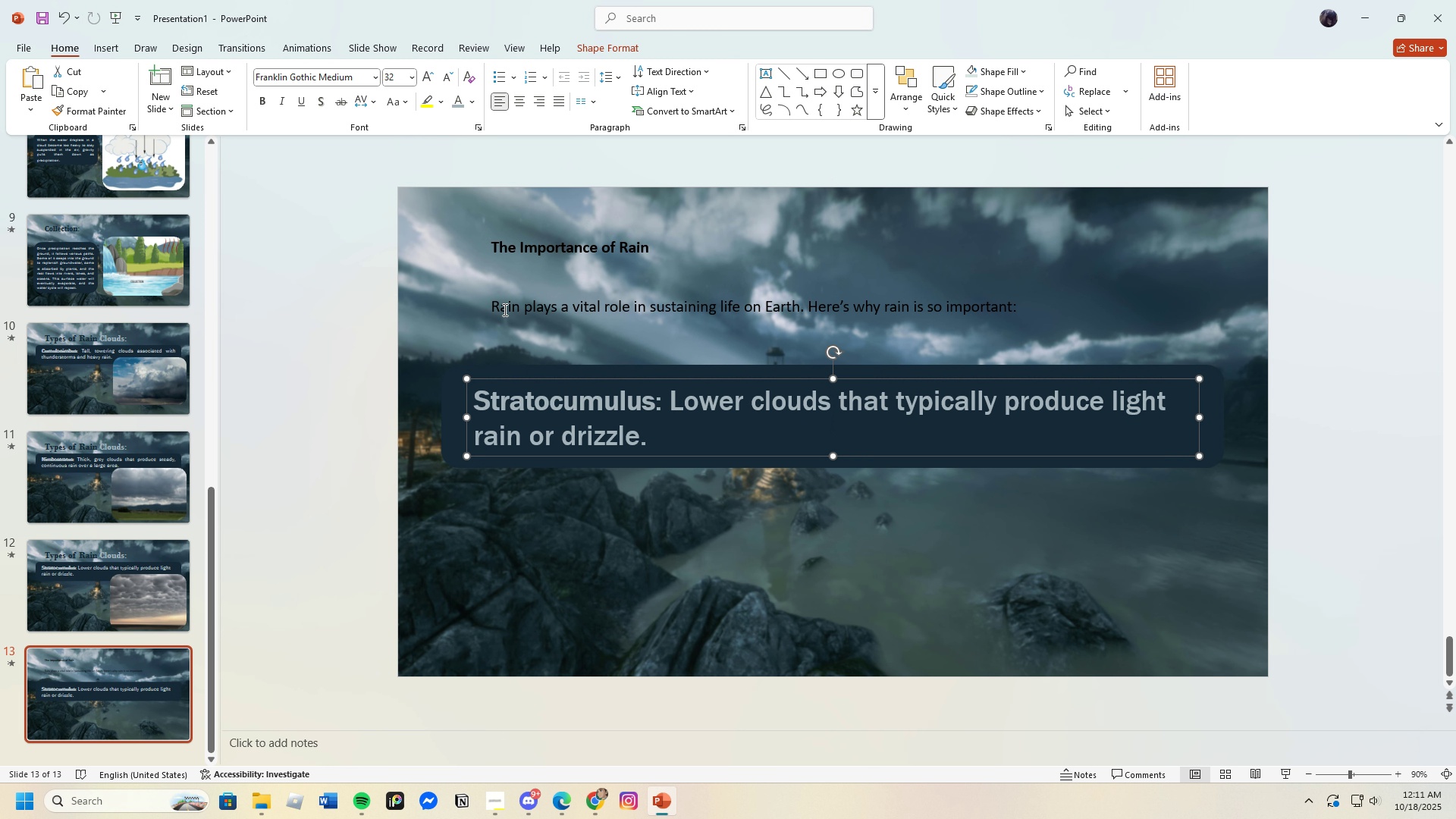 
left_click_drag(start_coordinate=[491, 306], to_coordinate=[1228, 368])
 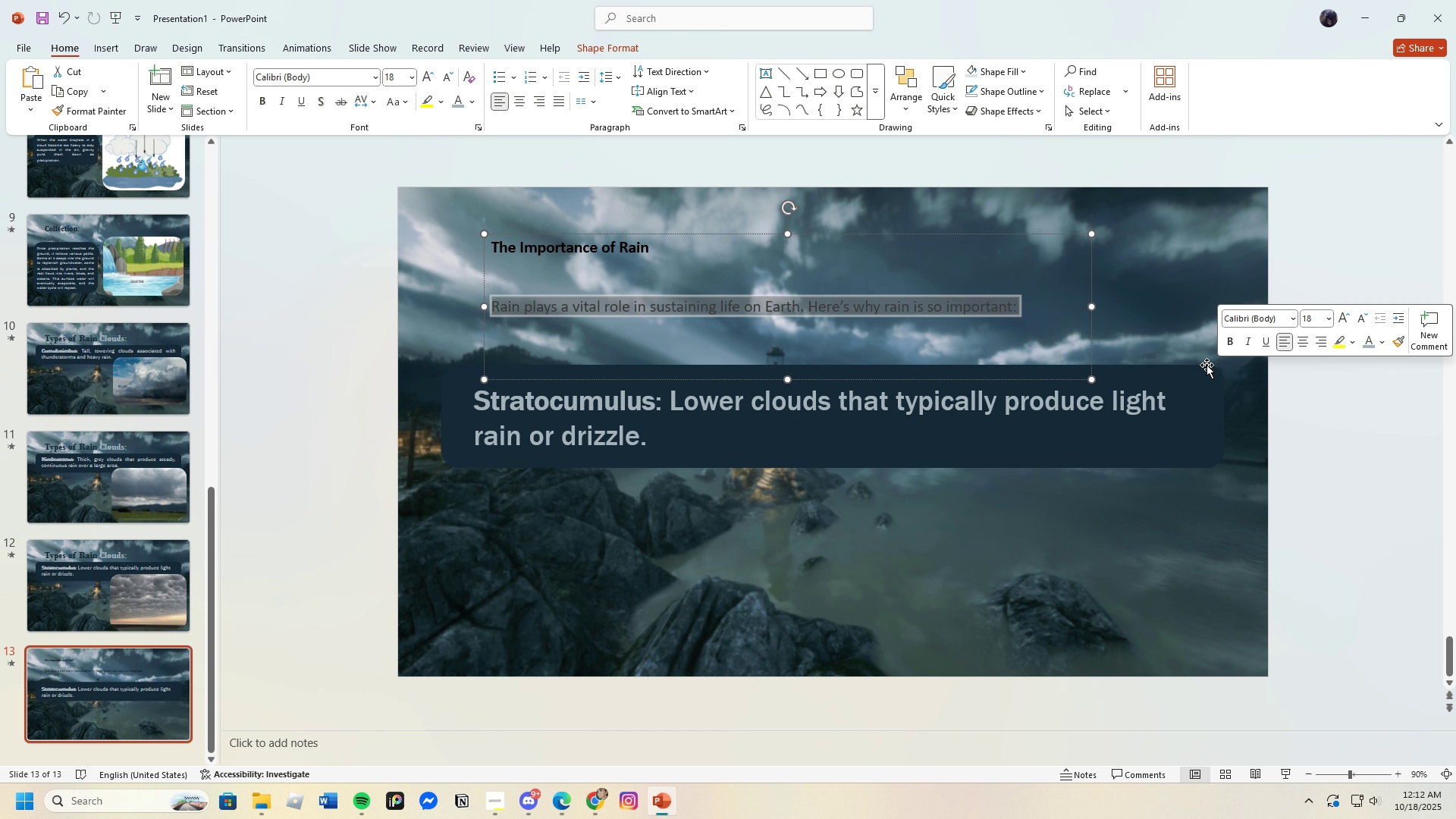 
key(Backspace)
 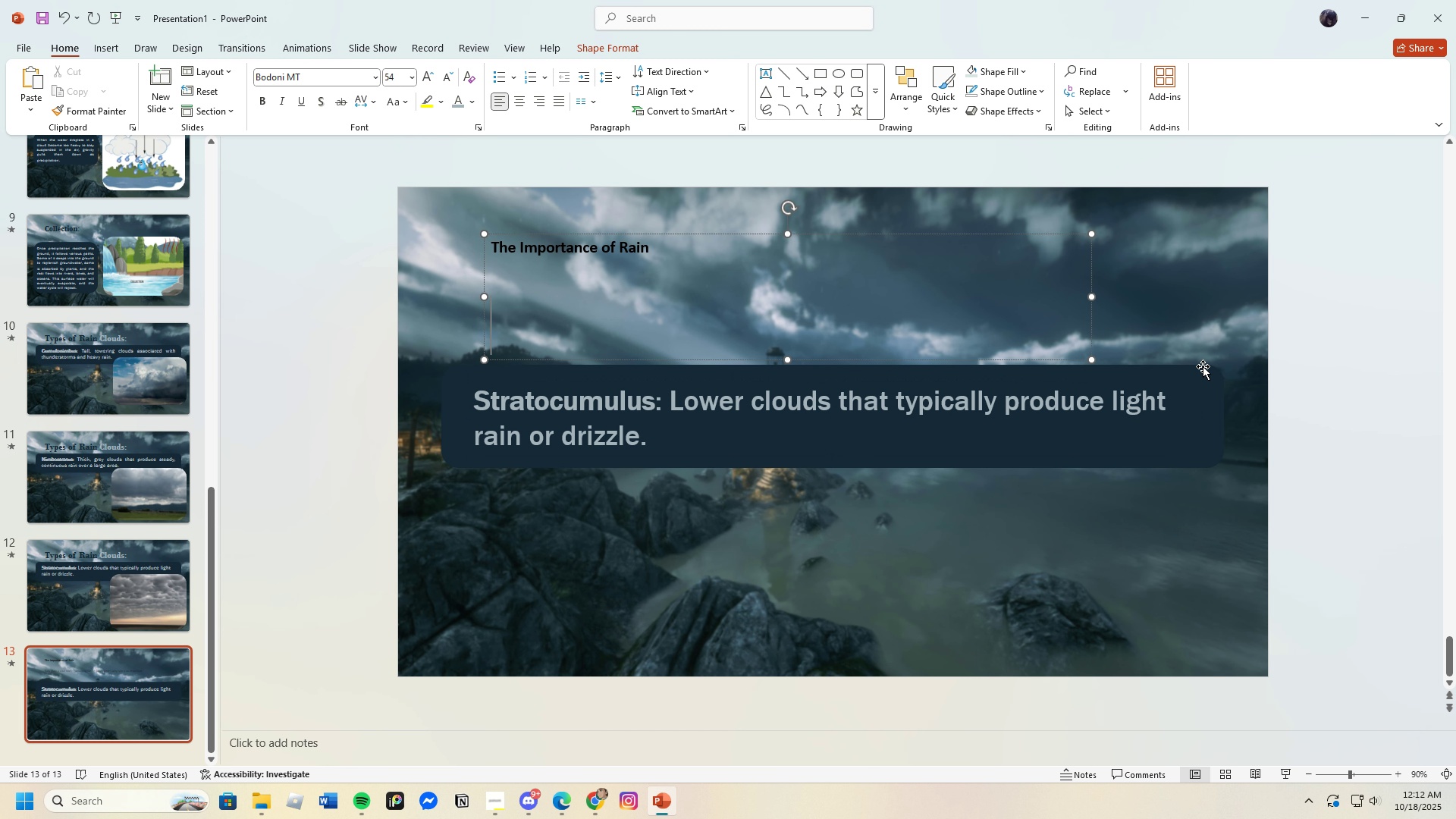 
key(Backspace)
 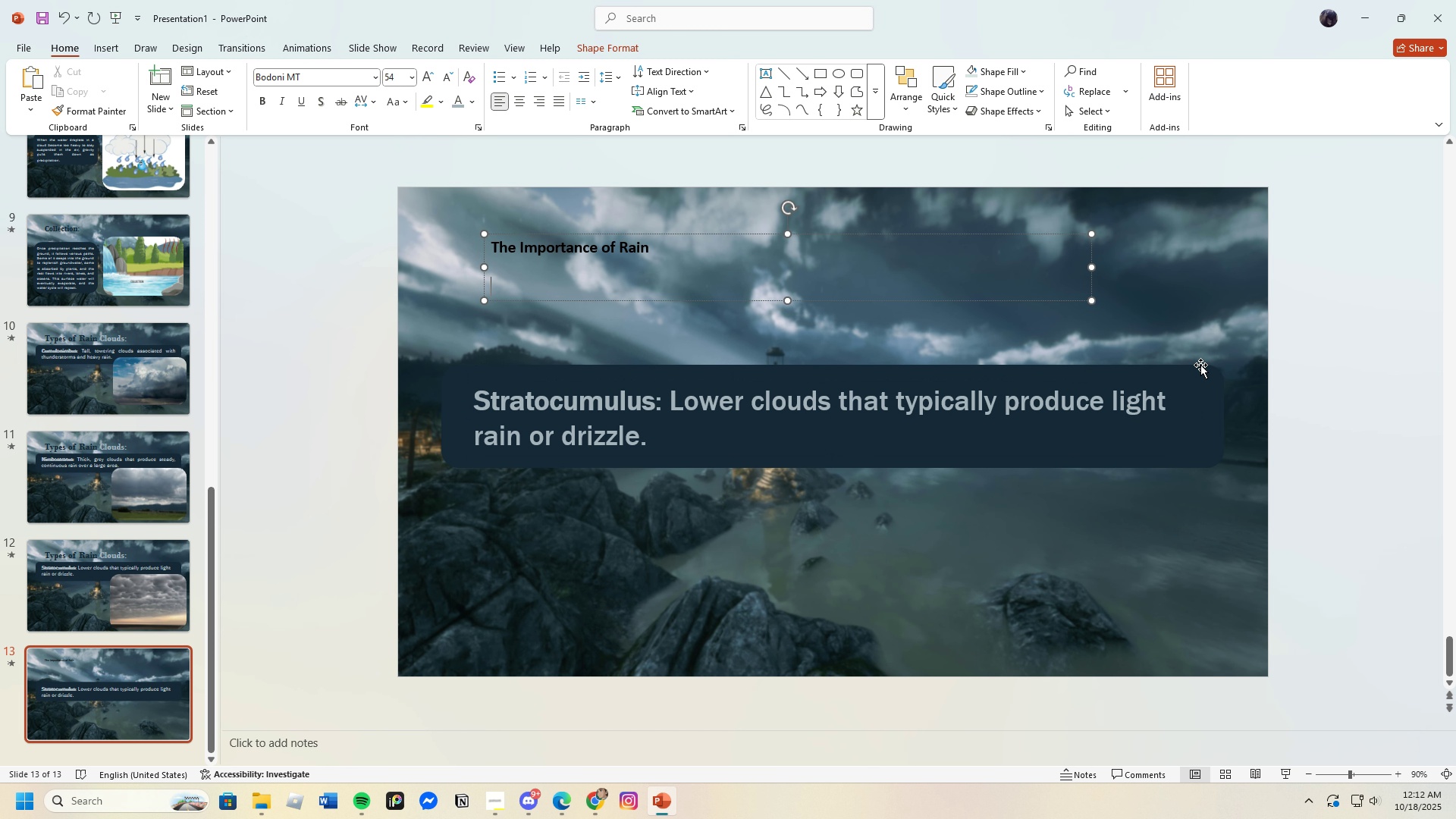 
key(Backspace)
 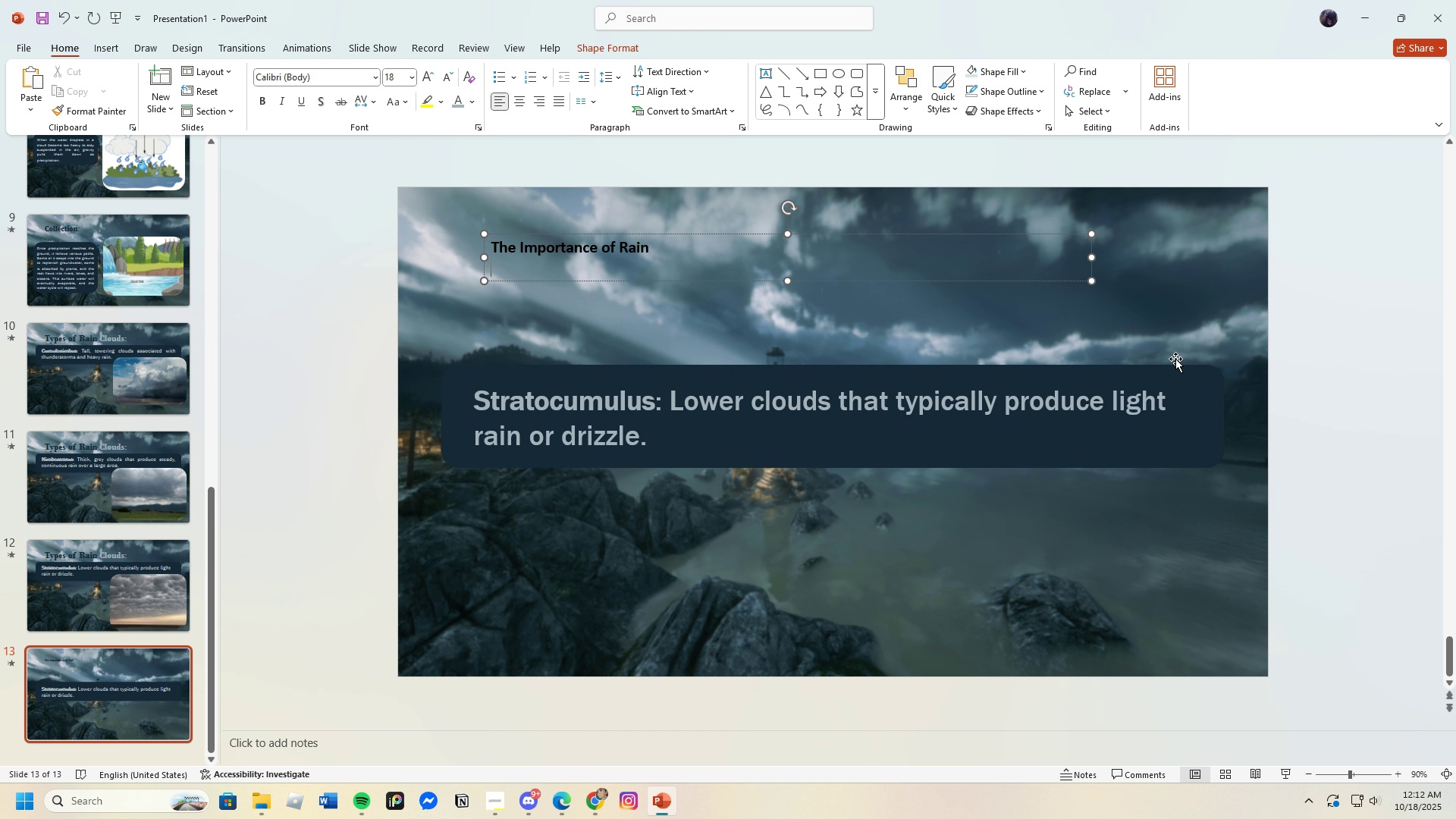 
key(Backspace)
 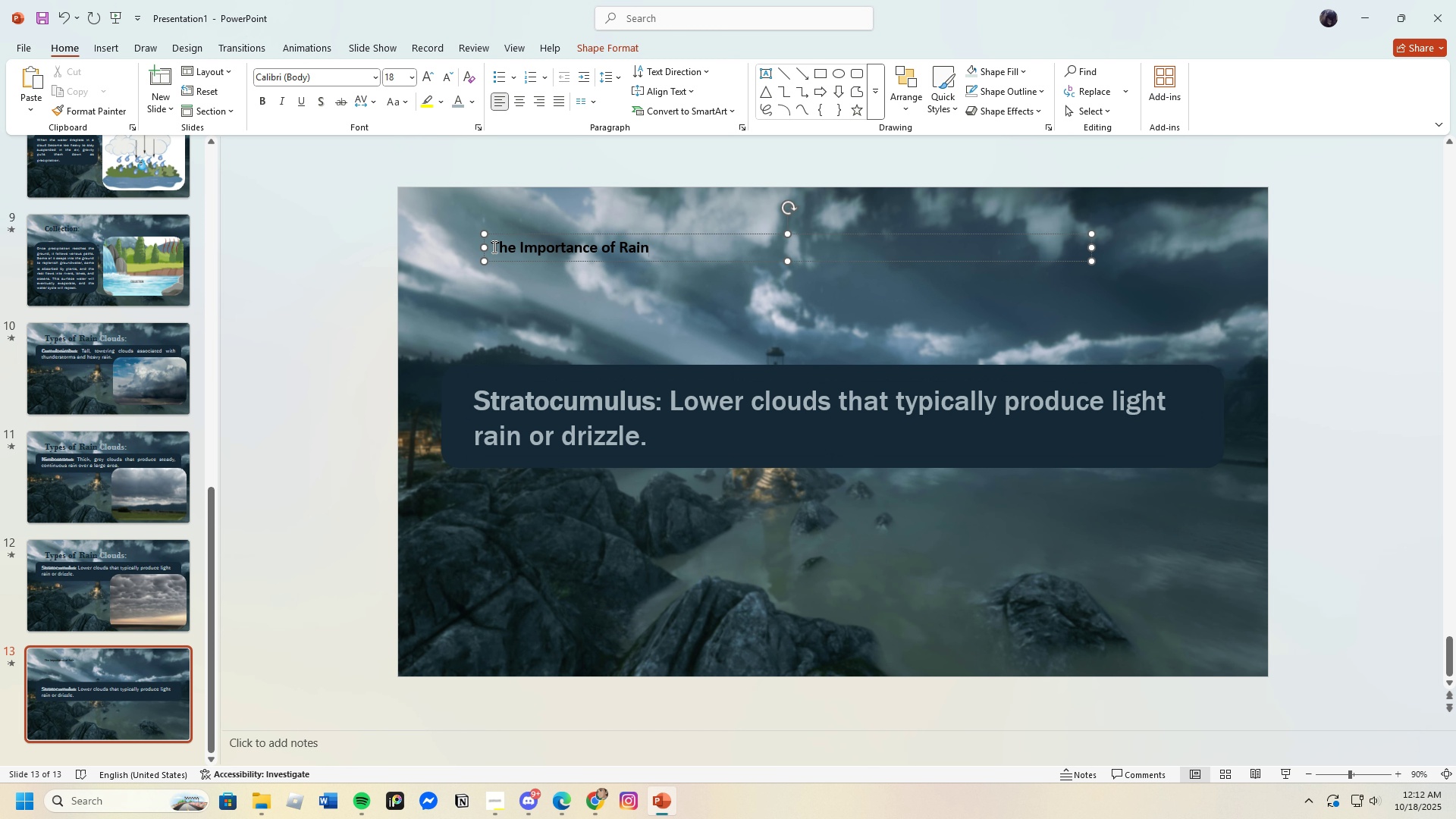 
left_click_drag(start_coordinate=[493, 246], to_coordinate=[702, 268])
 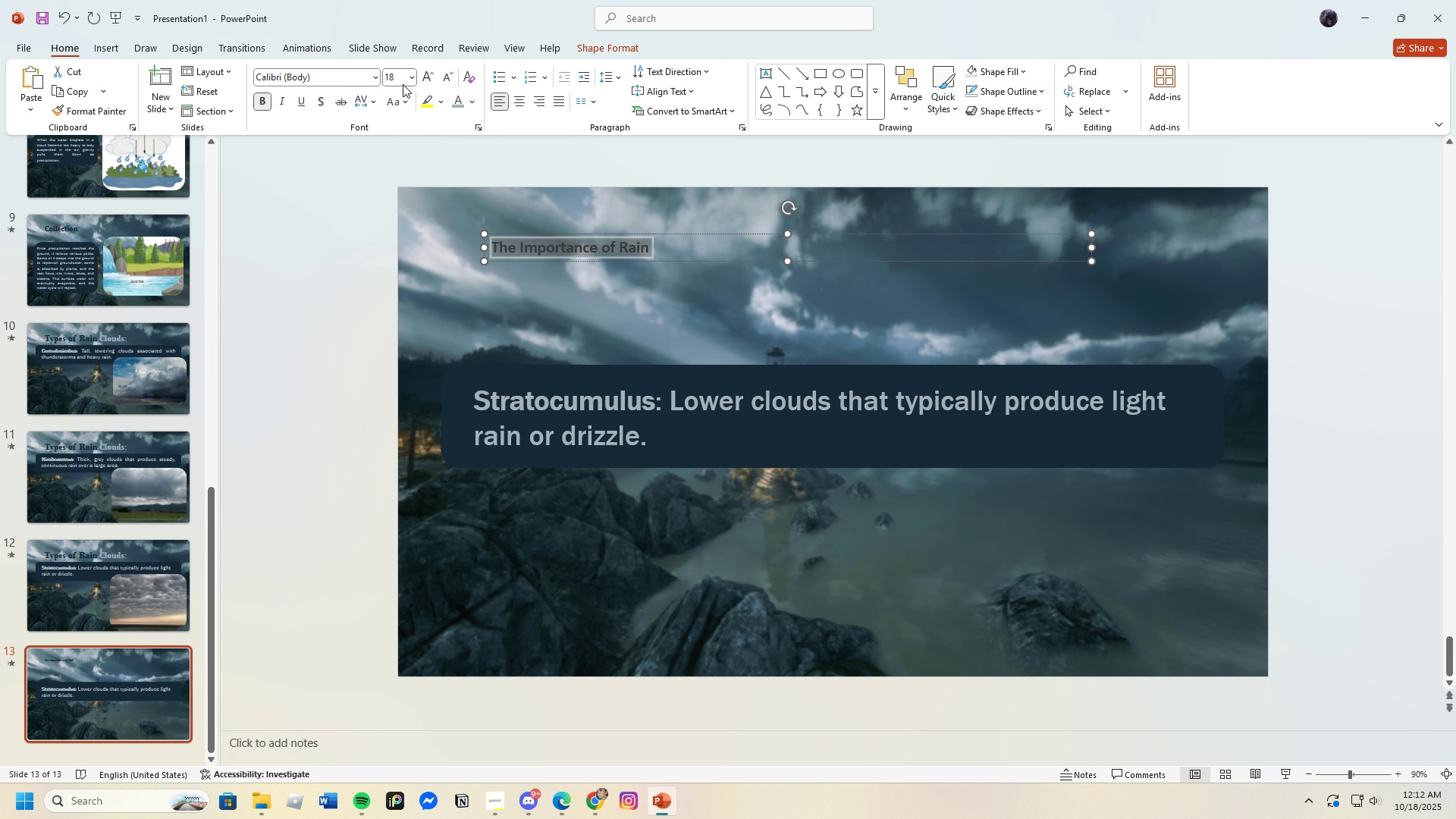 
left_click([406, 78])
 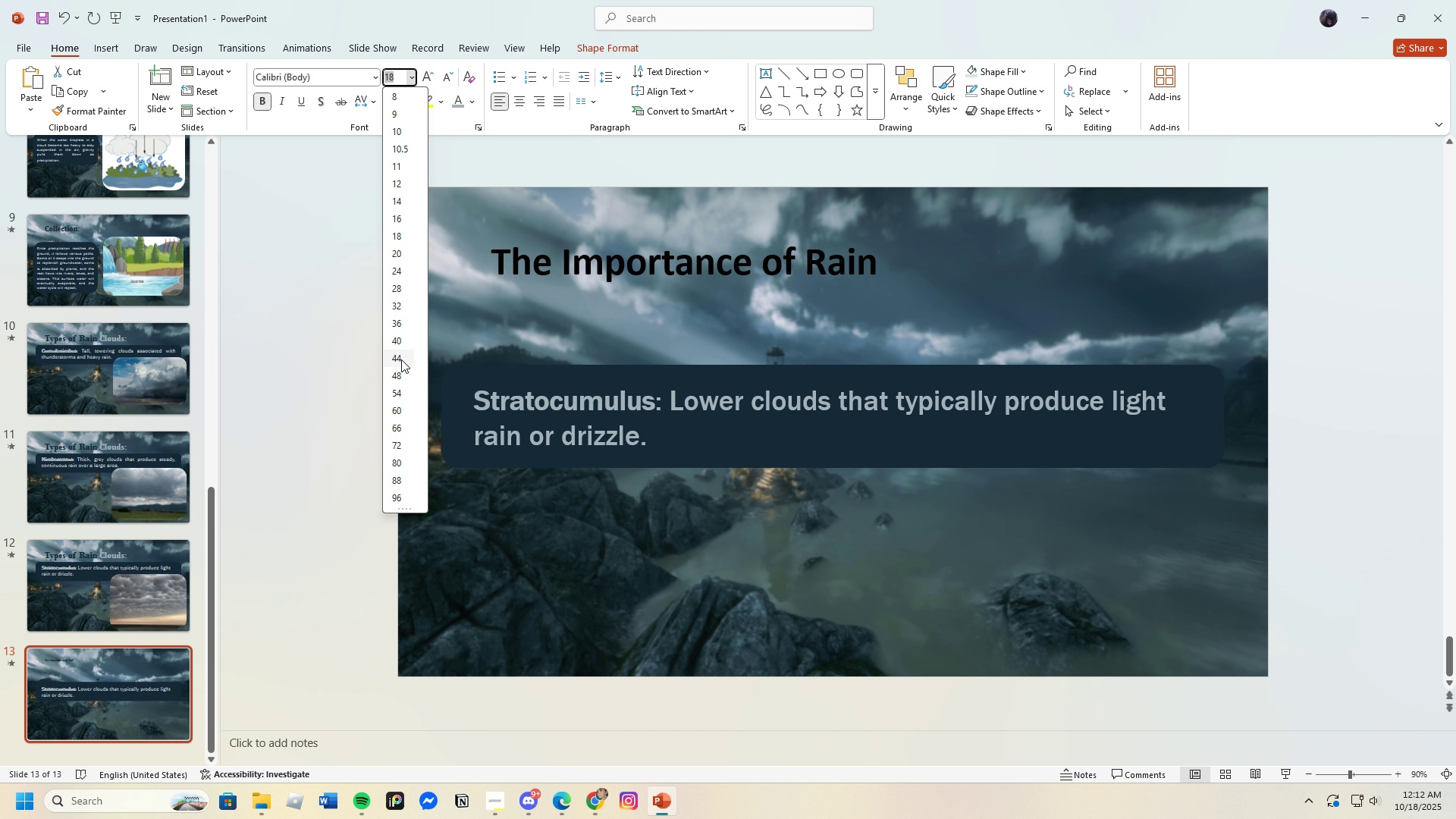 
left_click([401, 359])
 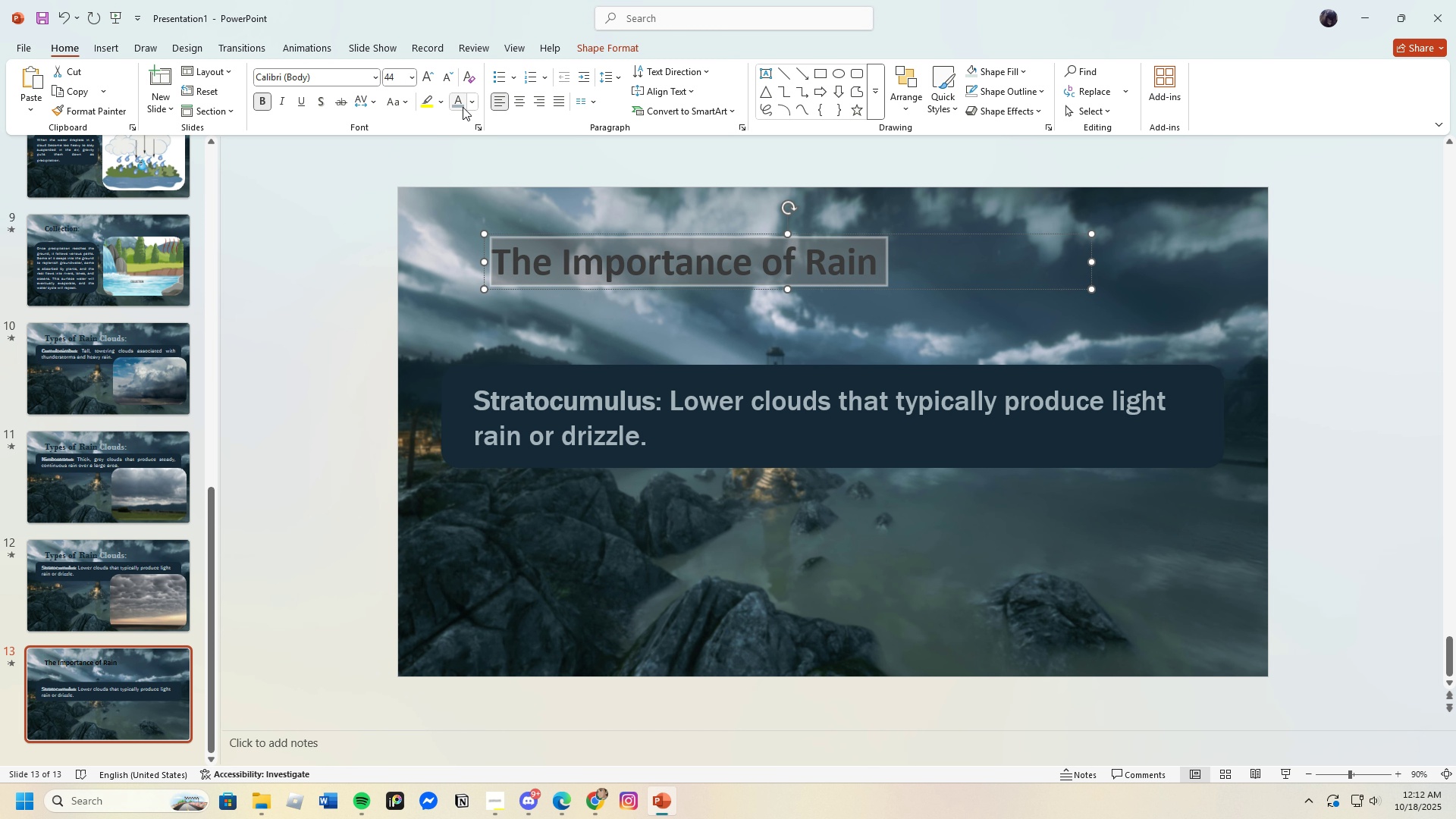 
left_click([469, 105])
 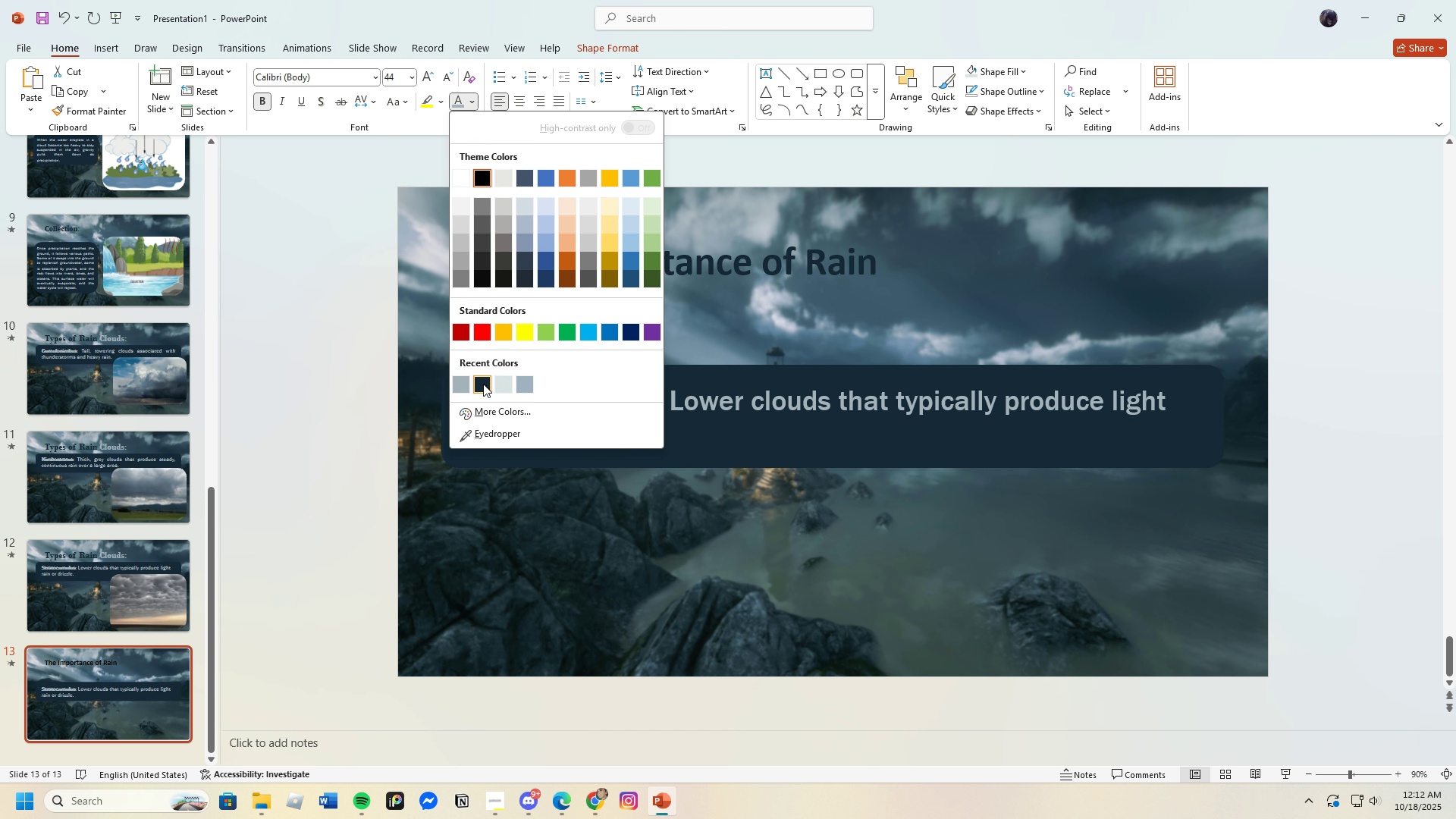 
left_click([483, 384])
 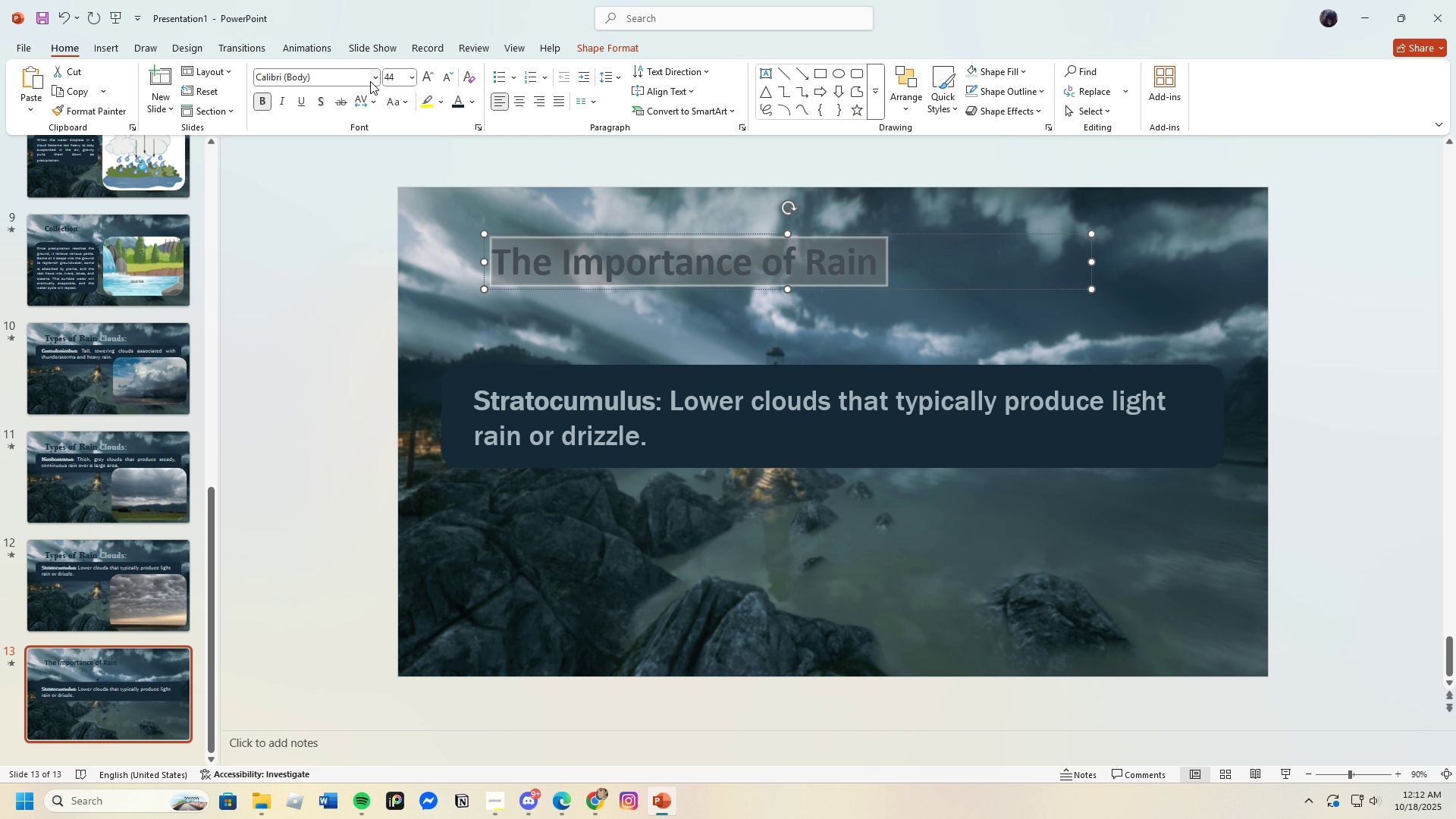 
left_click([370, 78])
 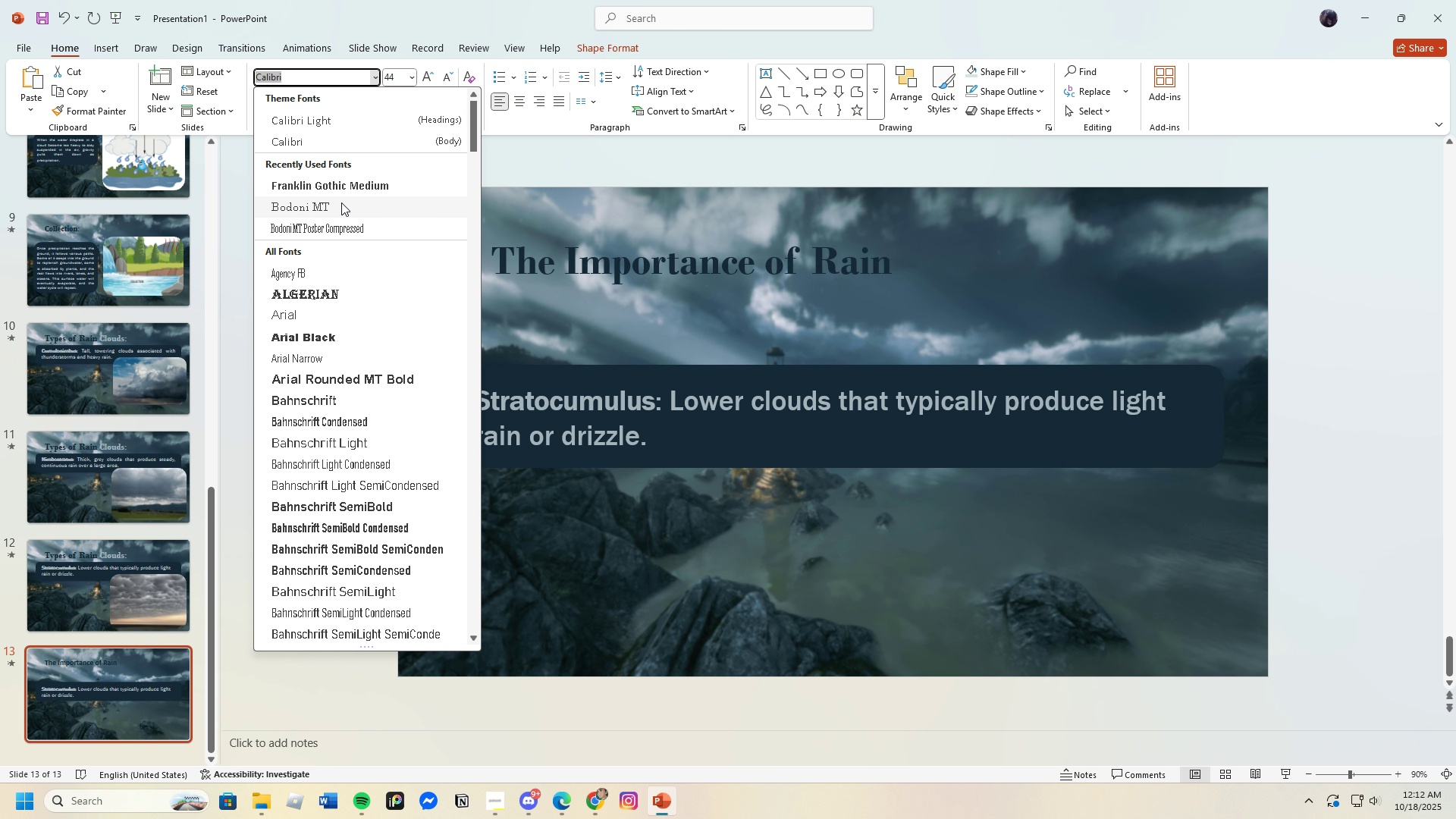 
left_click([341, 202])
 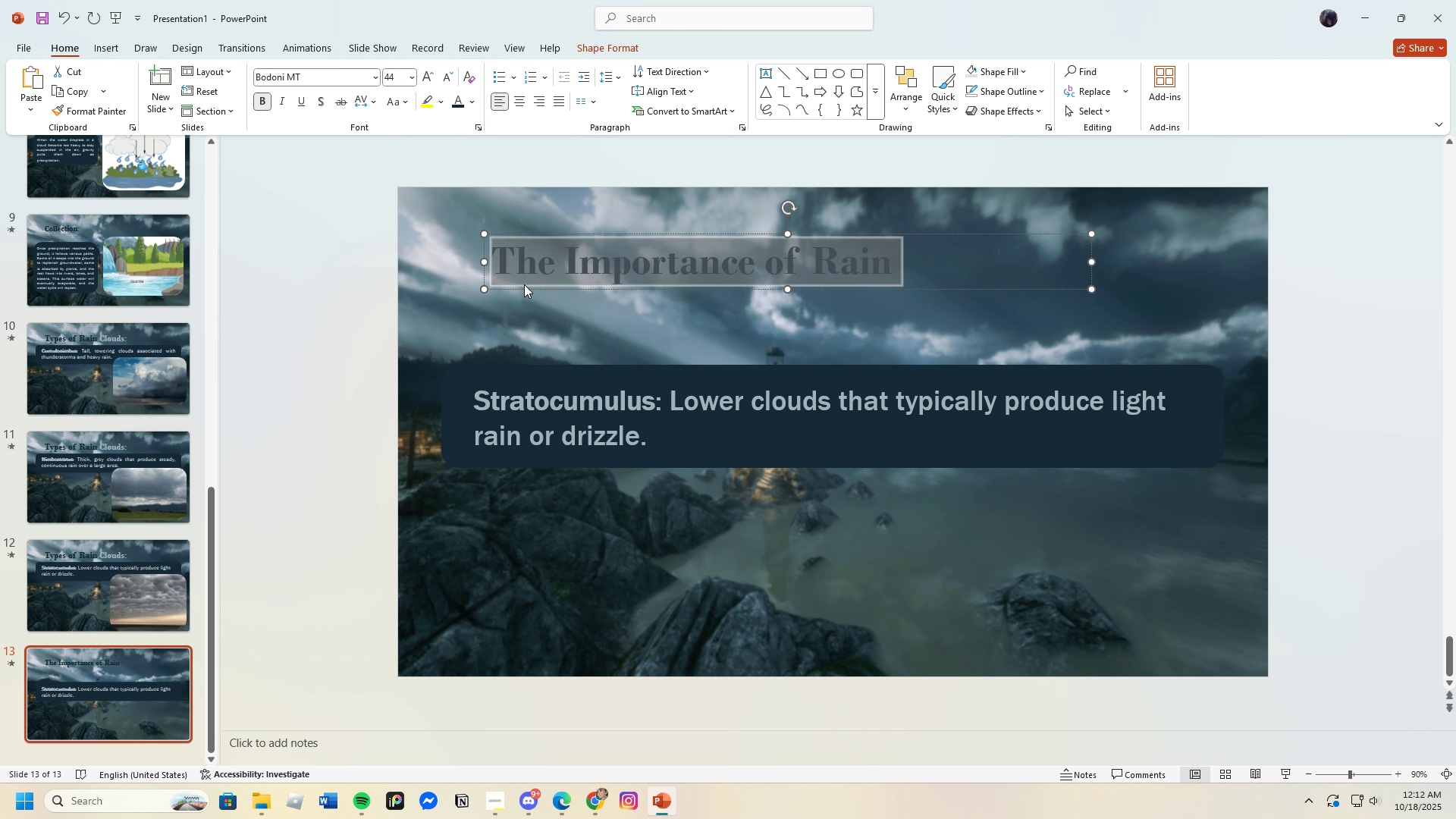 
left_click([538, 287])
 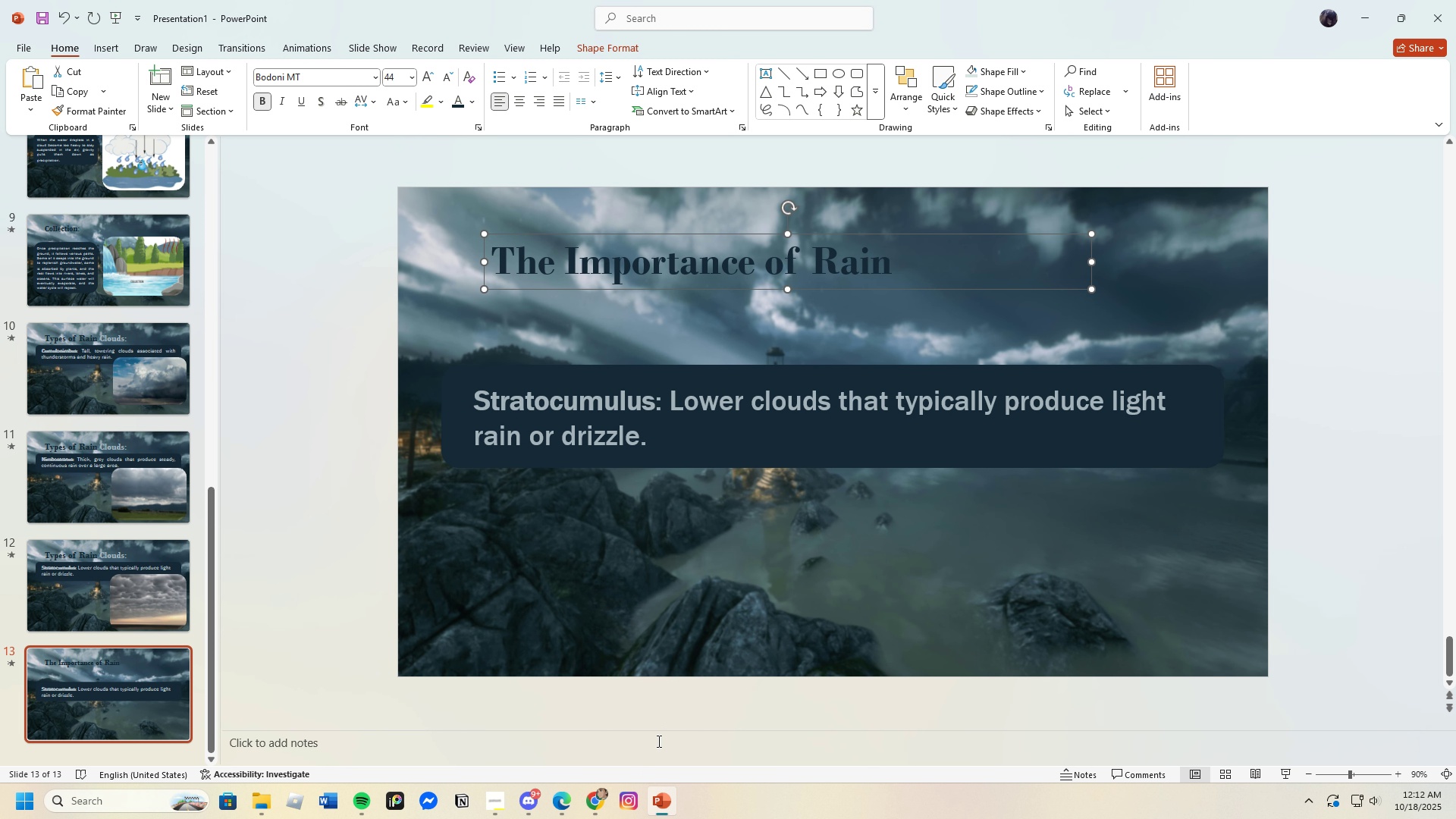 
wait(9.94)
 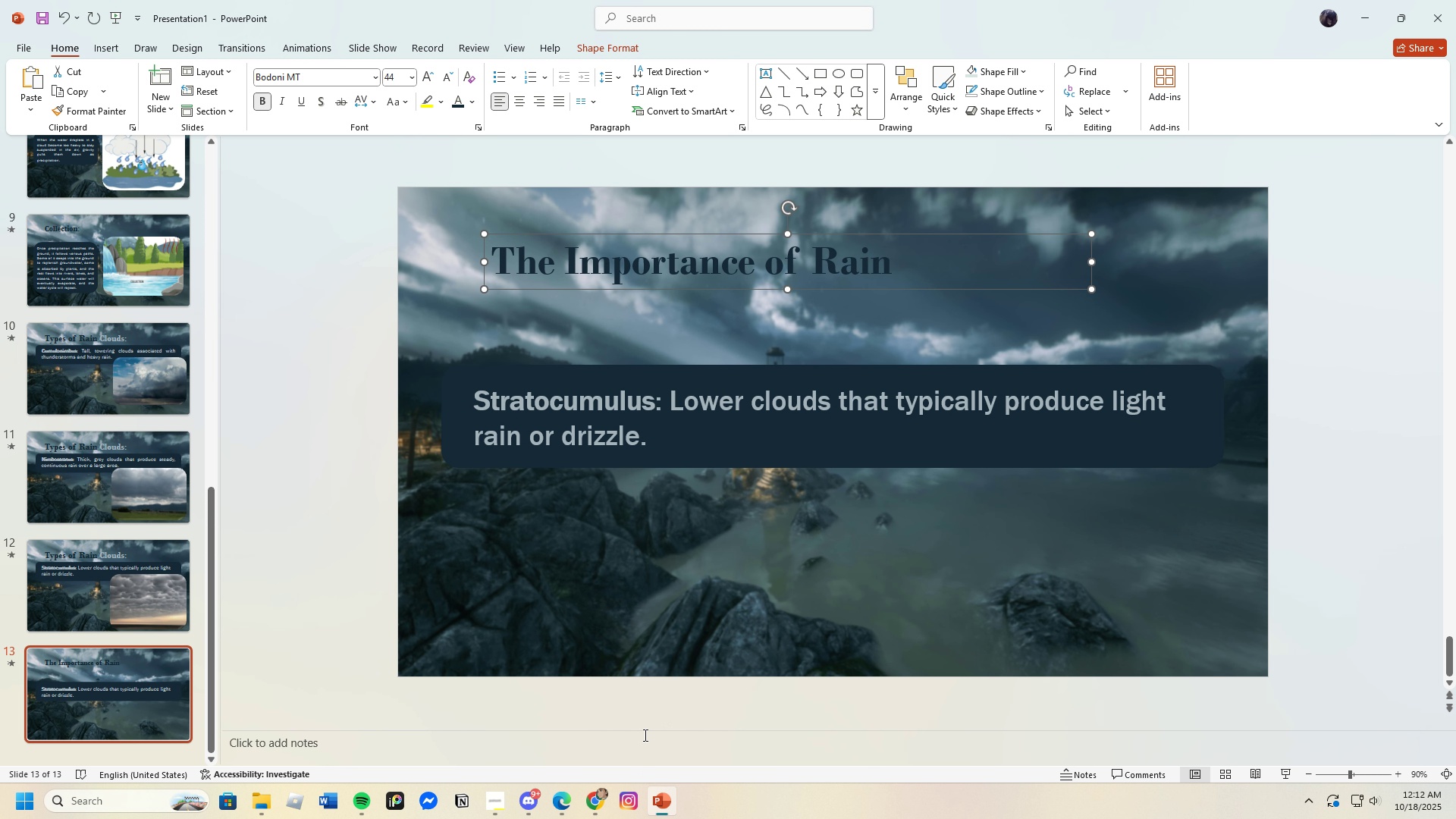 
key(Control+C)
 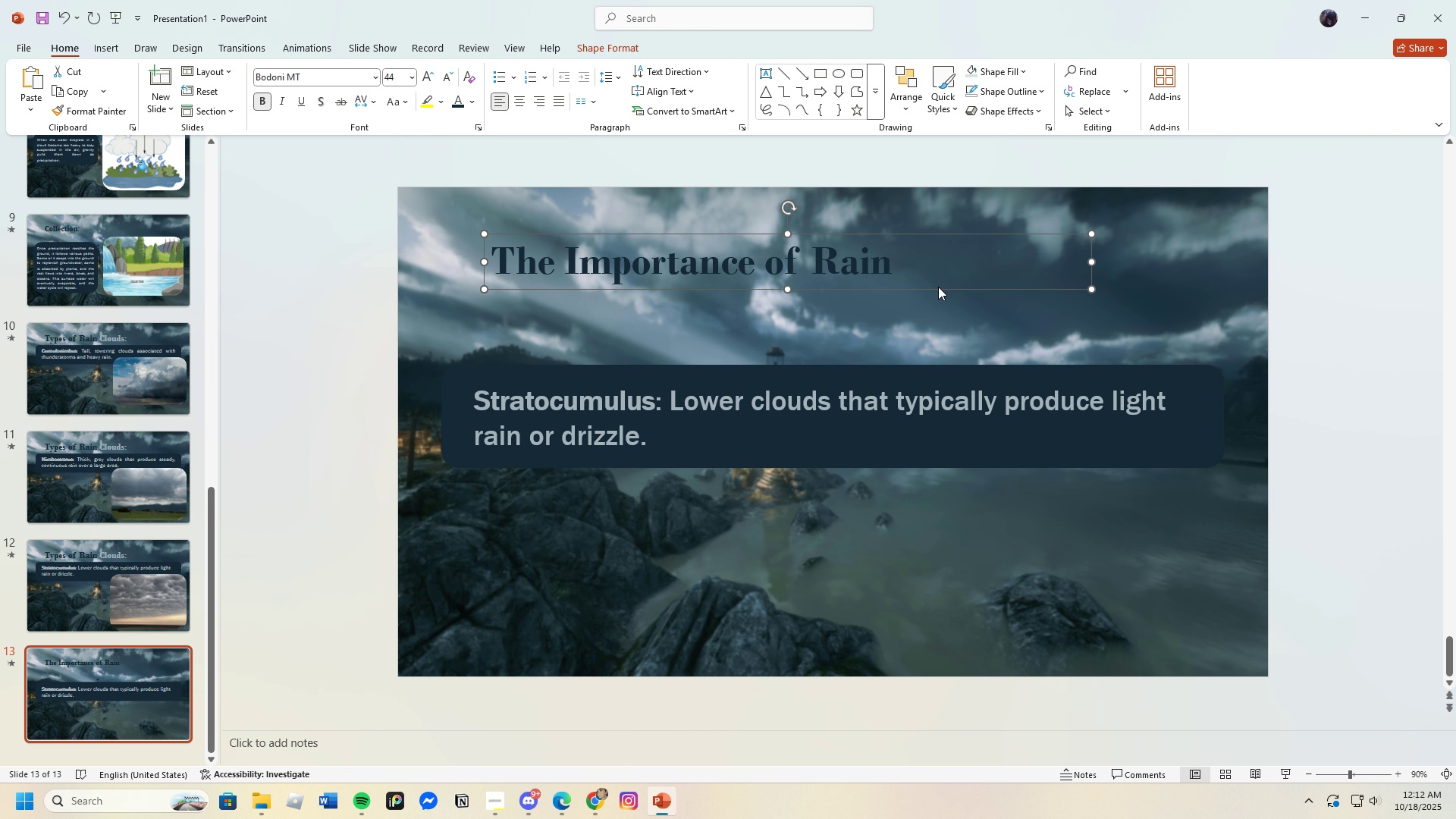 
key(Control+V)
 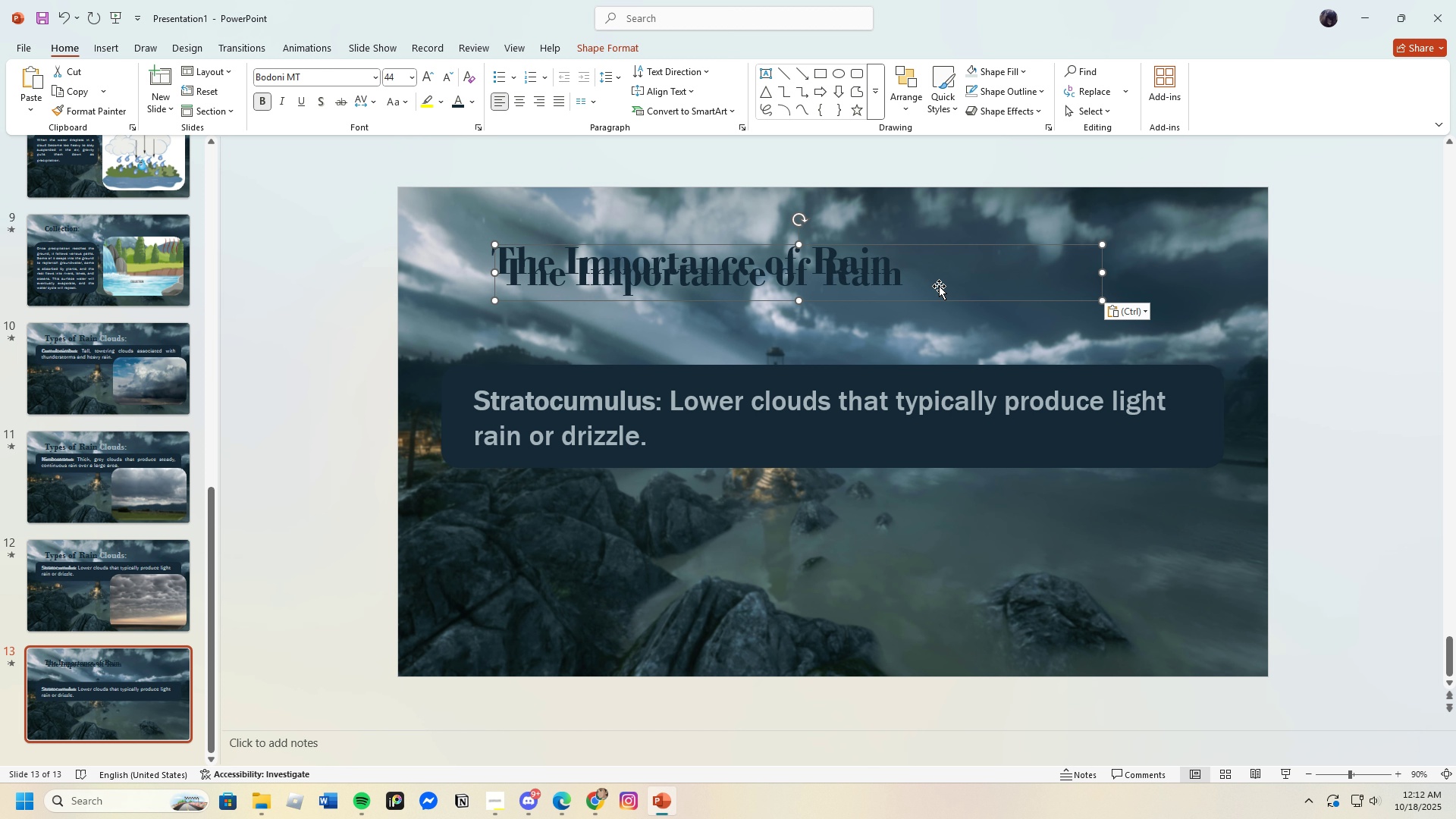 
left_click_drag(start_coordinate=[937, 293], to_coordinate=[925, 338])
 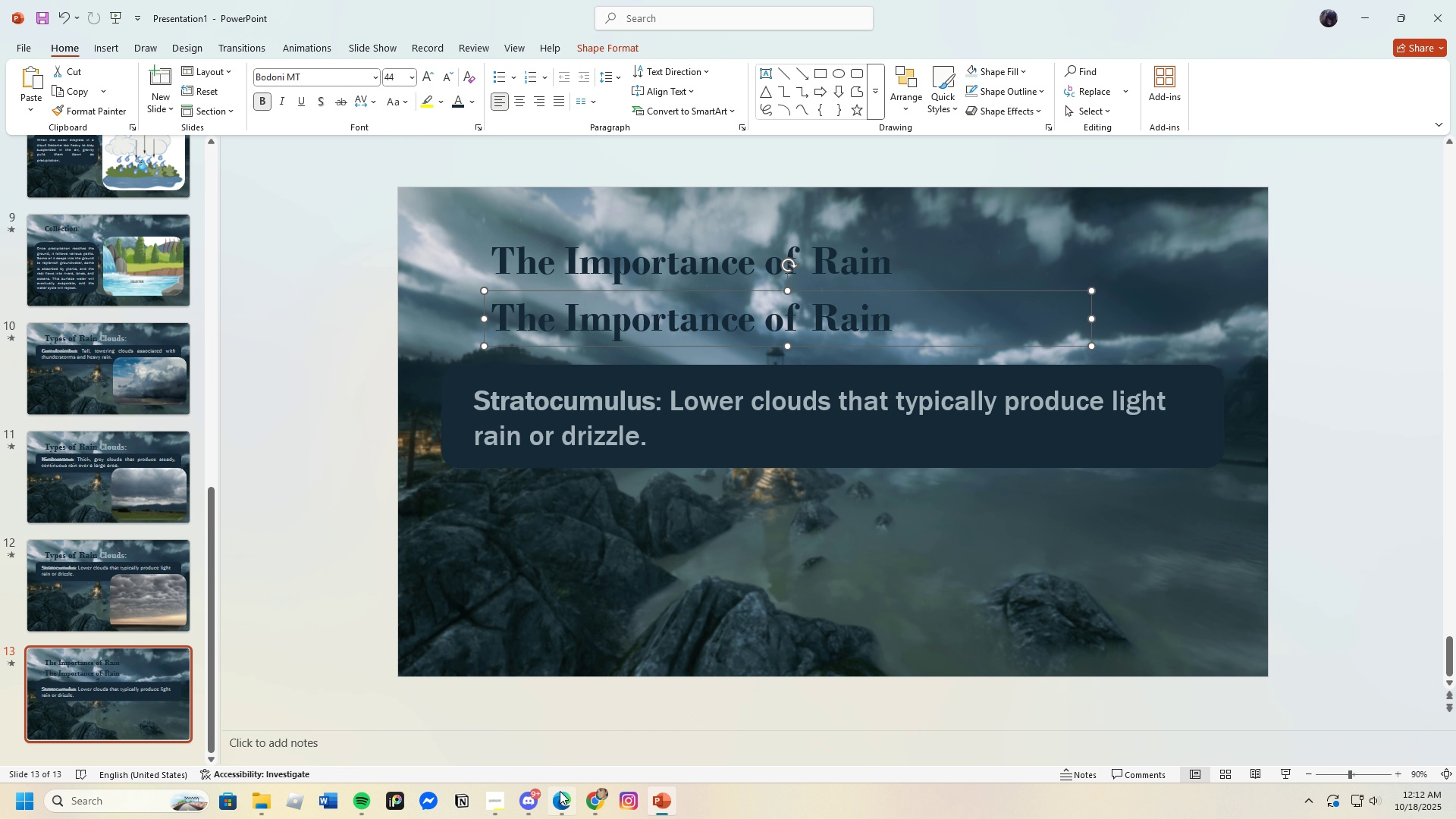 
left_click([560, 795])
 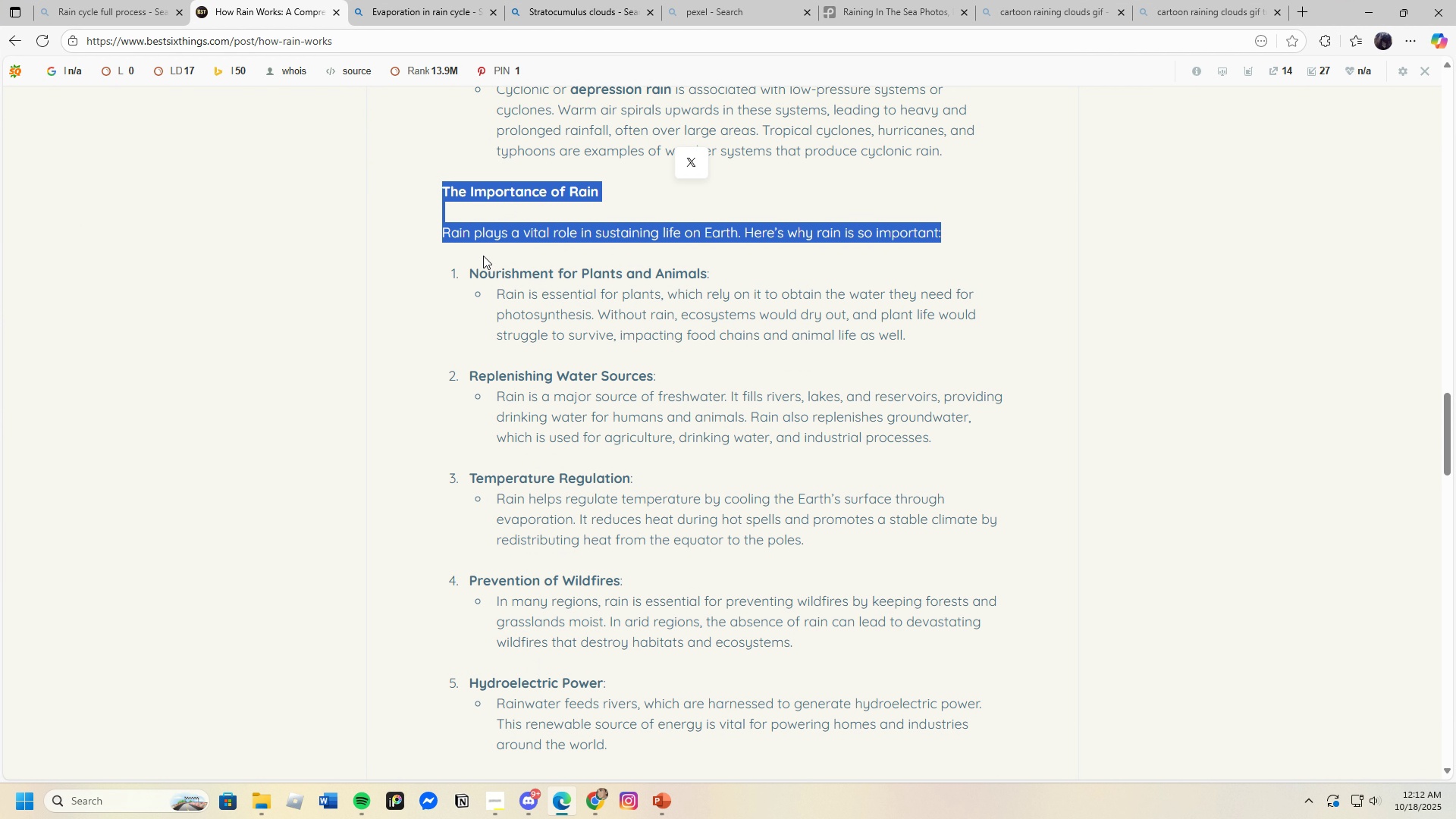 
left_click([463, 245])
 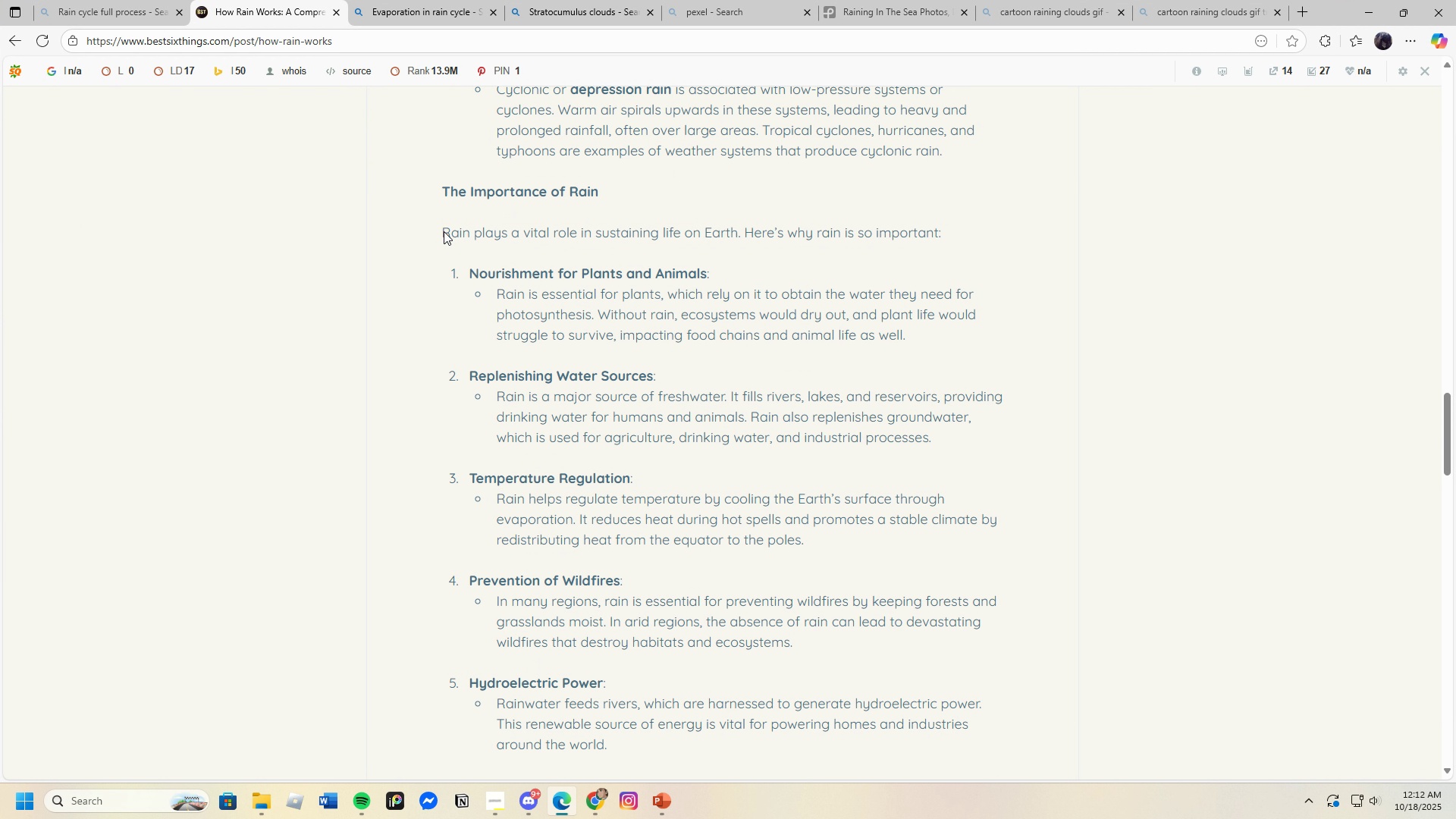 
left_click_drag(start_coordinate=[437, 231], to_coordinate=[986, 243])
 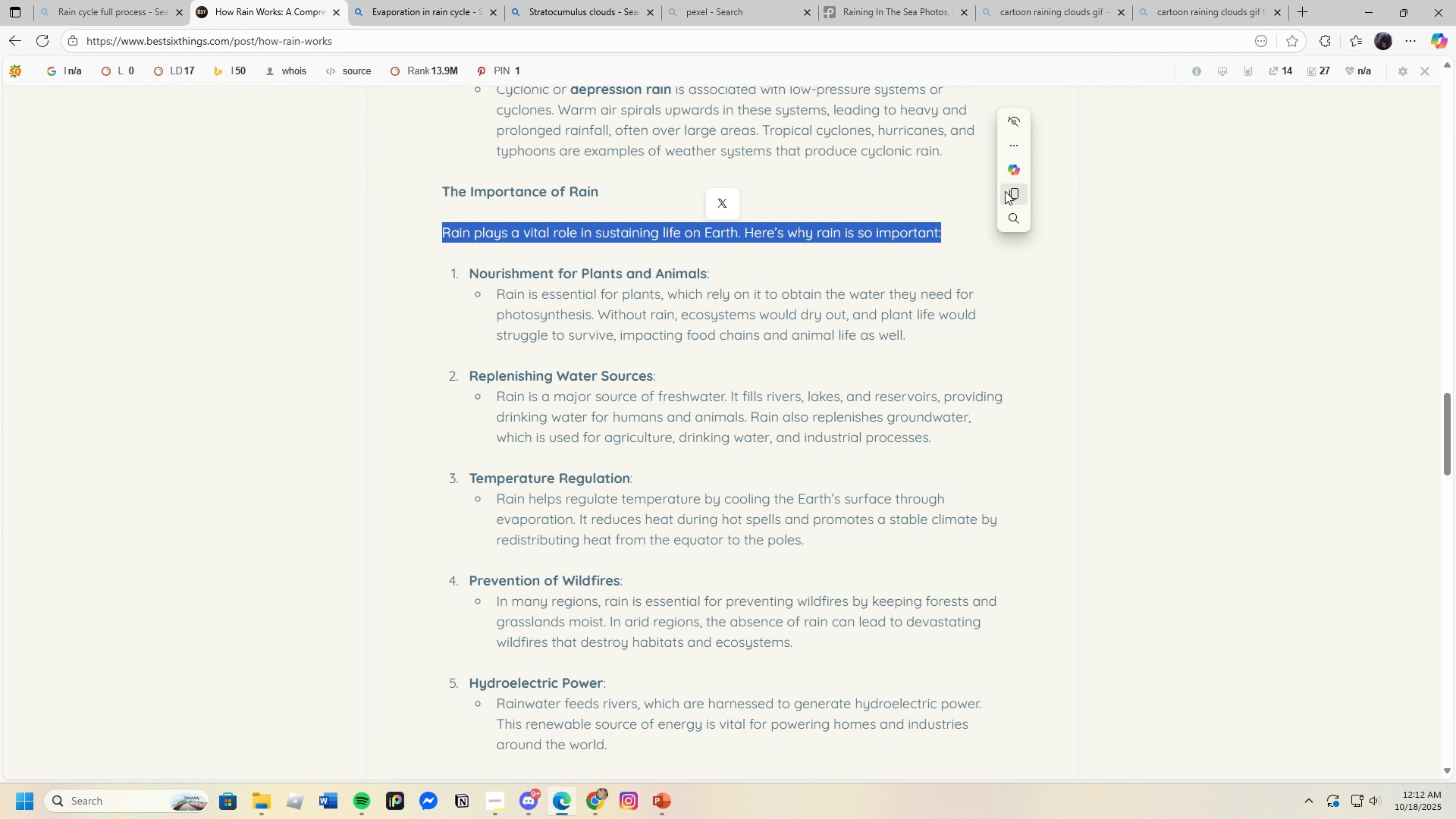 
left_click([1005, 191])
 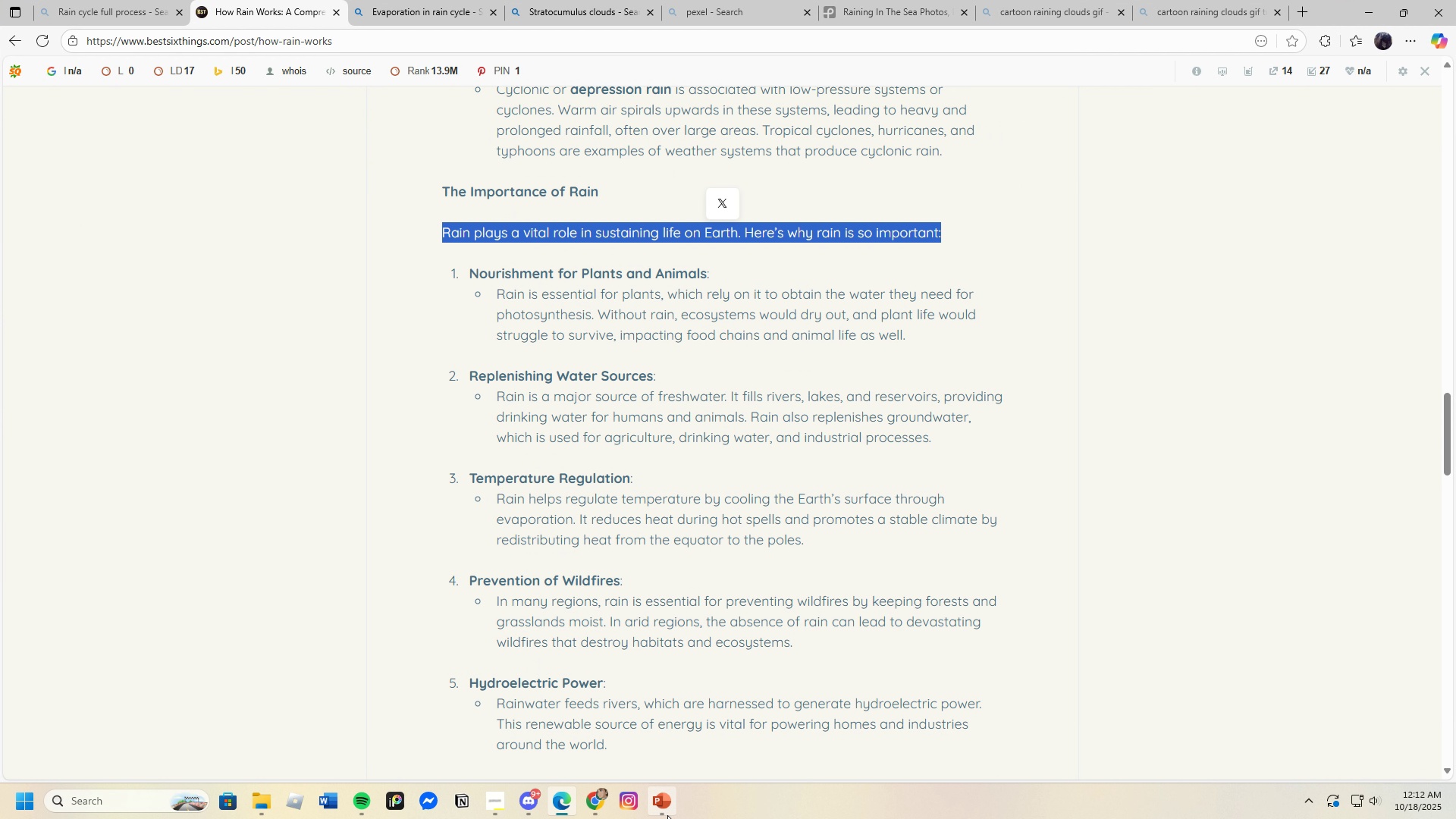 
left_click([667, 808])
 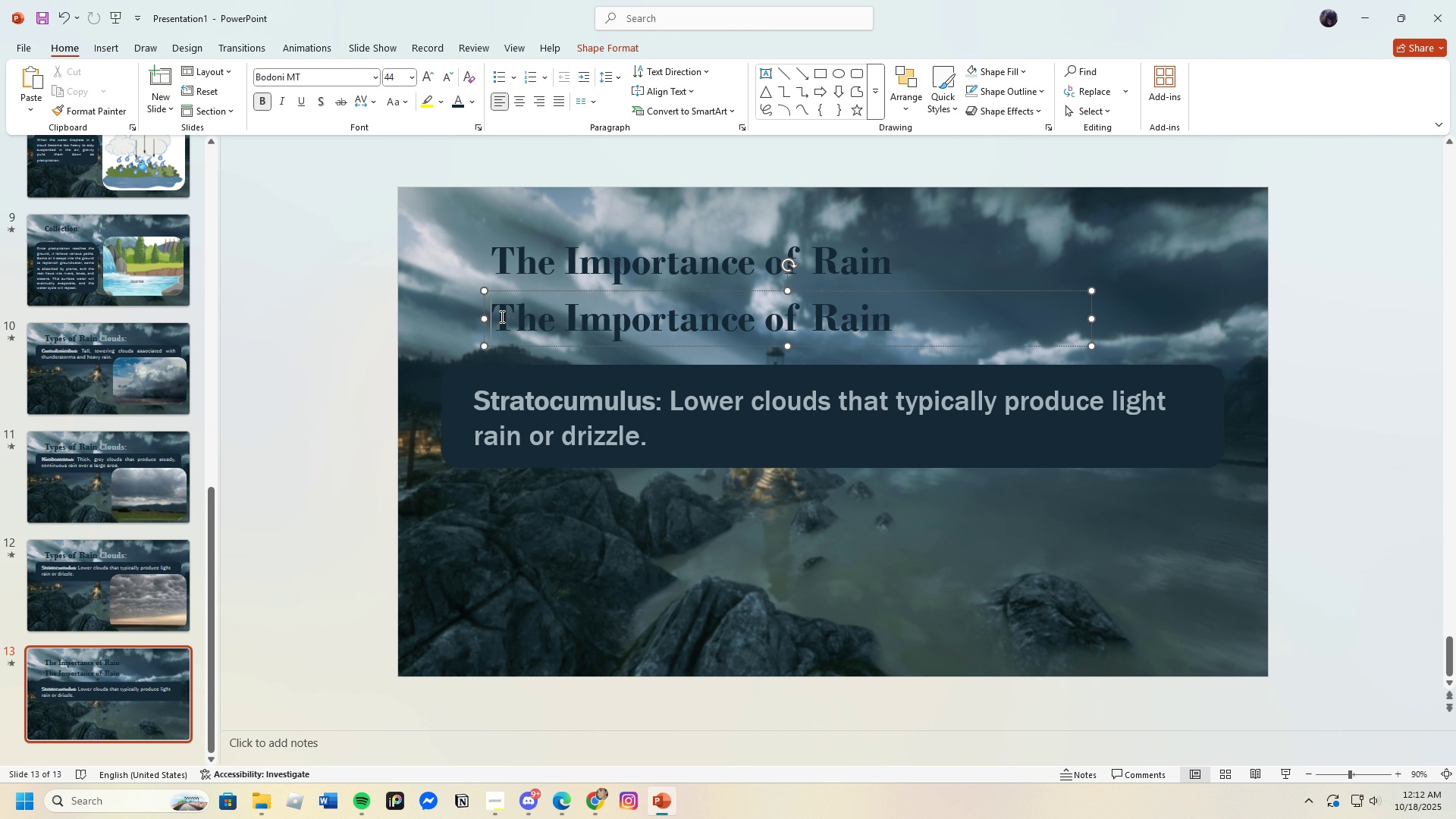 
left_click_drag(start_coordinate=[500, 316], to_coordinate=[1022, 316])
 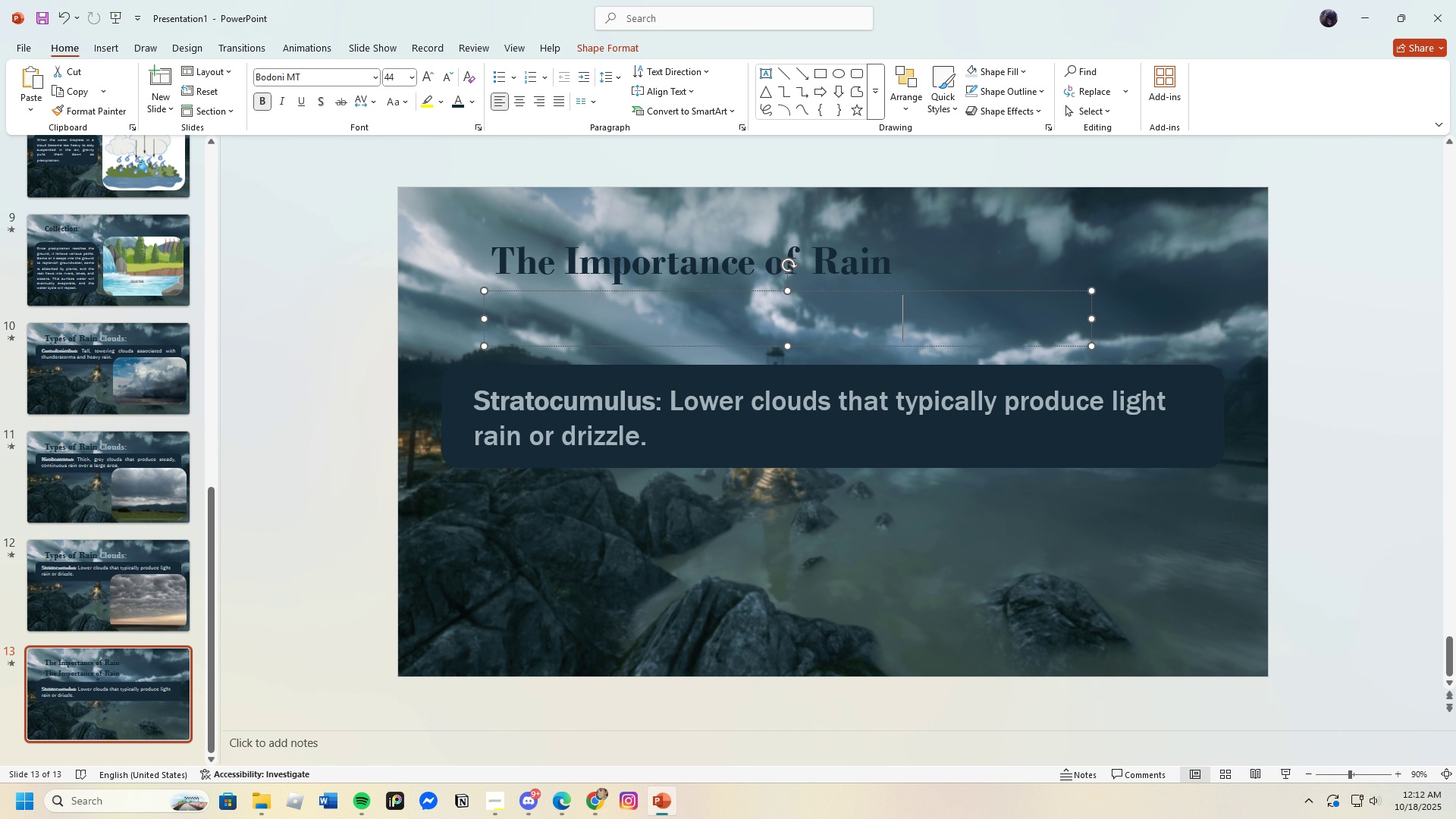 
key(Backspace)
 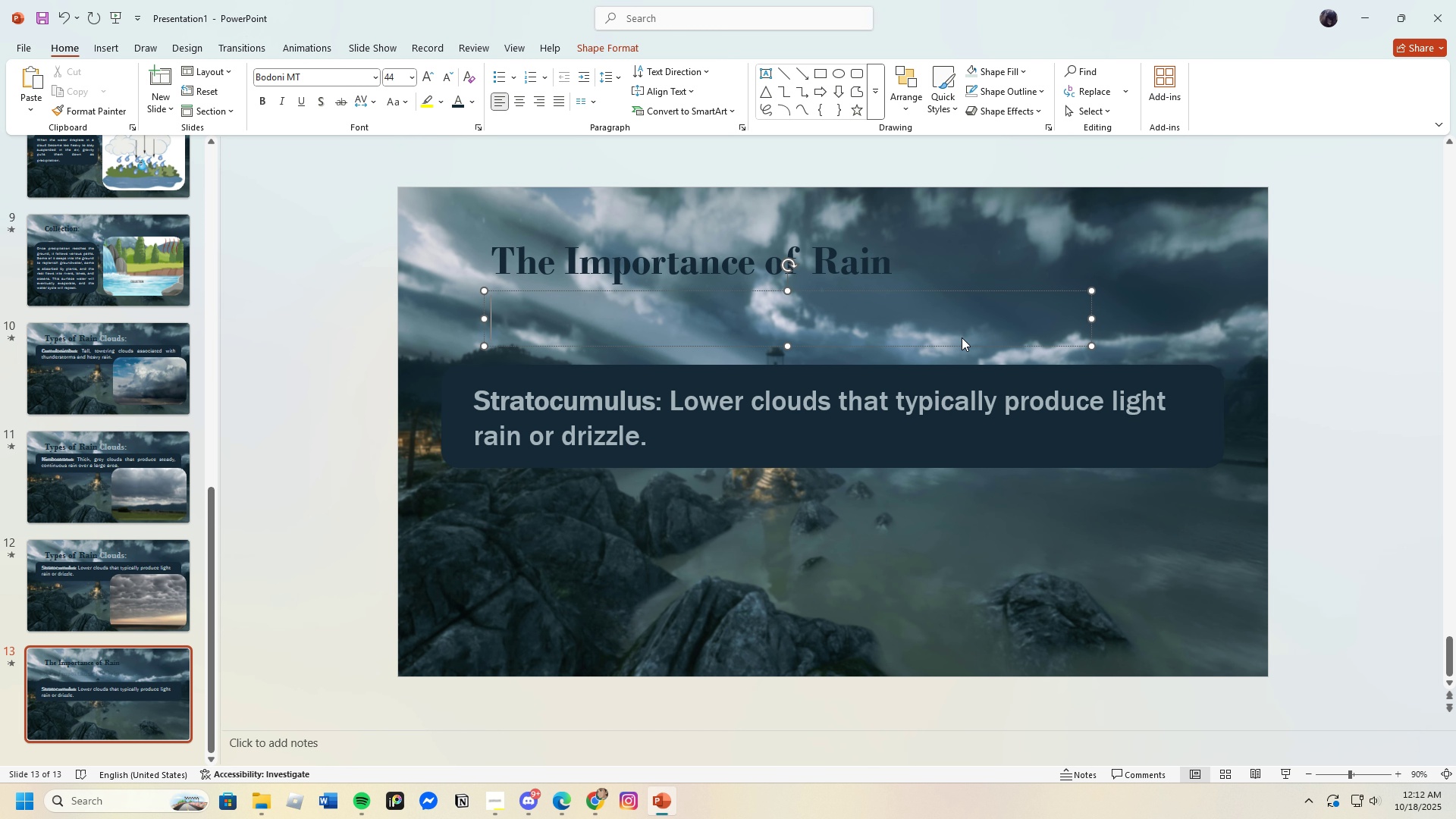 
key(Control+V)
 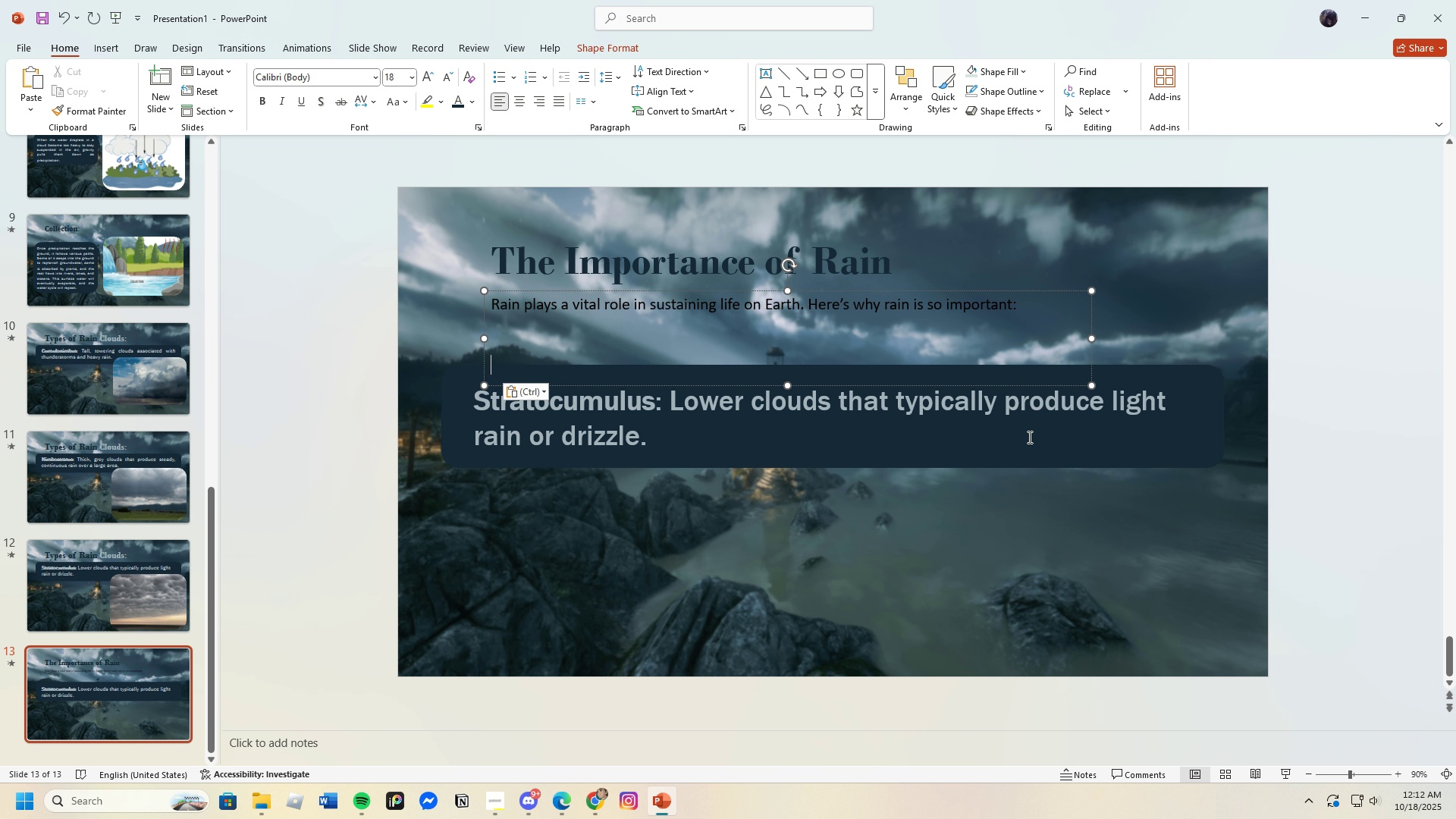 
key(Backspace)
 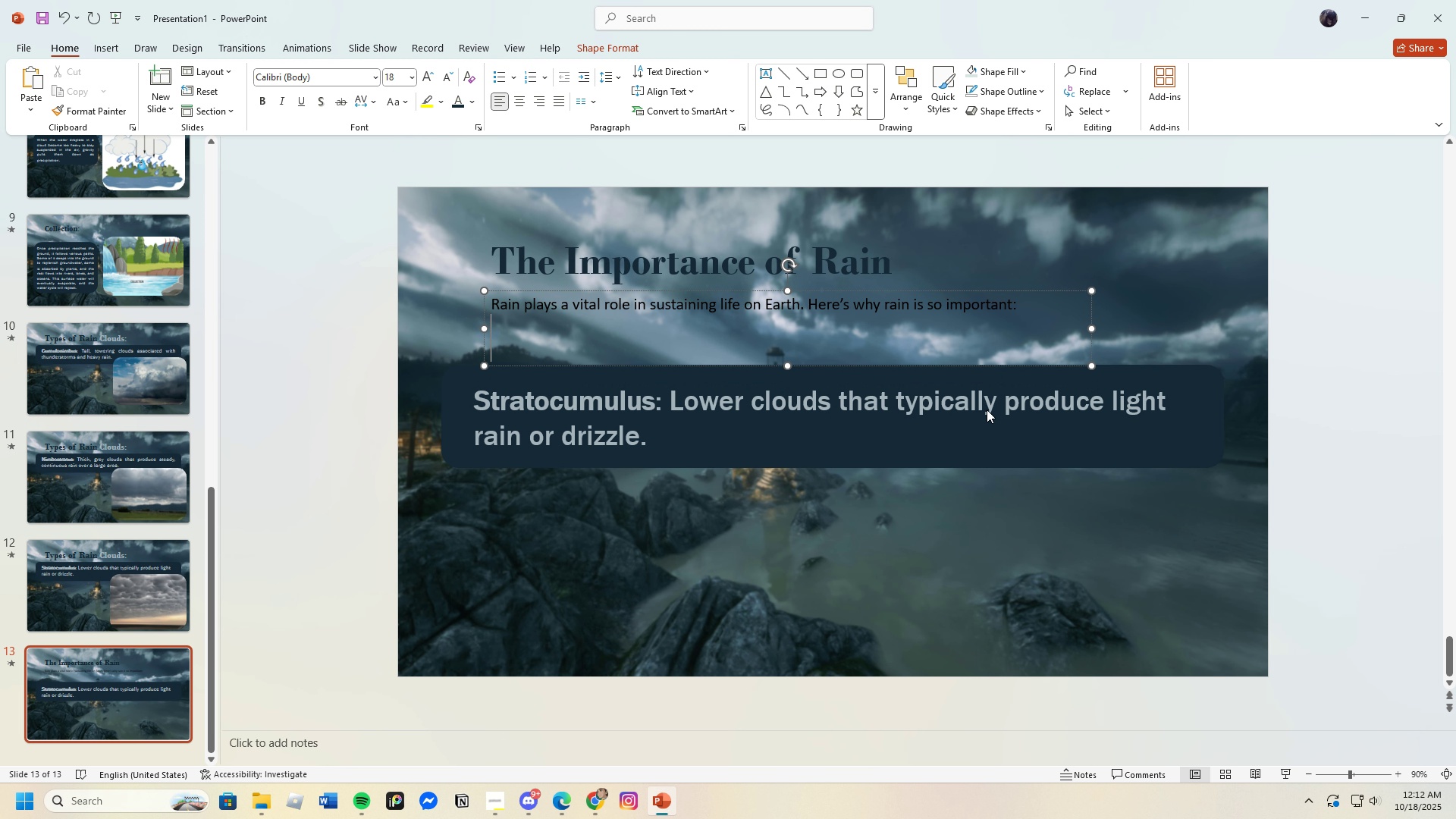 
key(Backspace)
 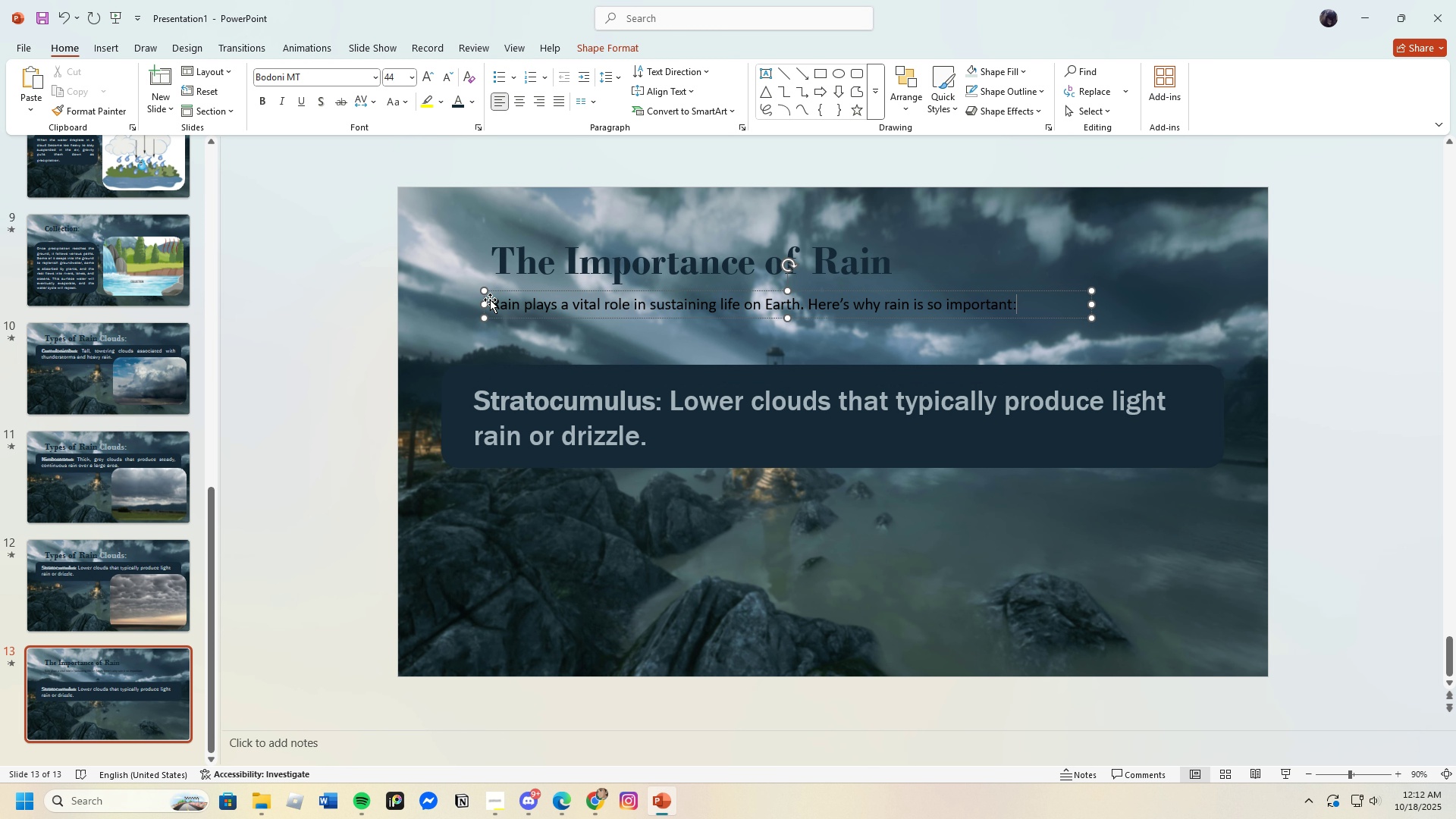 
left_click_drag(start_coordinate=[491, 304], to_coordinate=[1090, 304])
 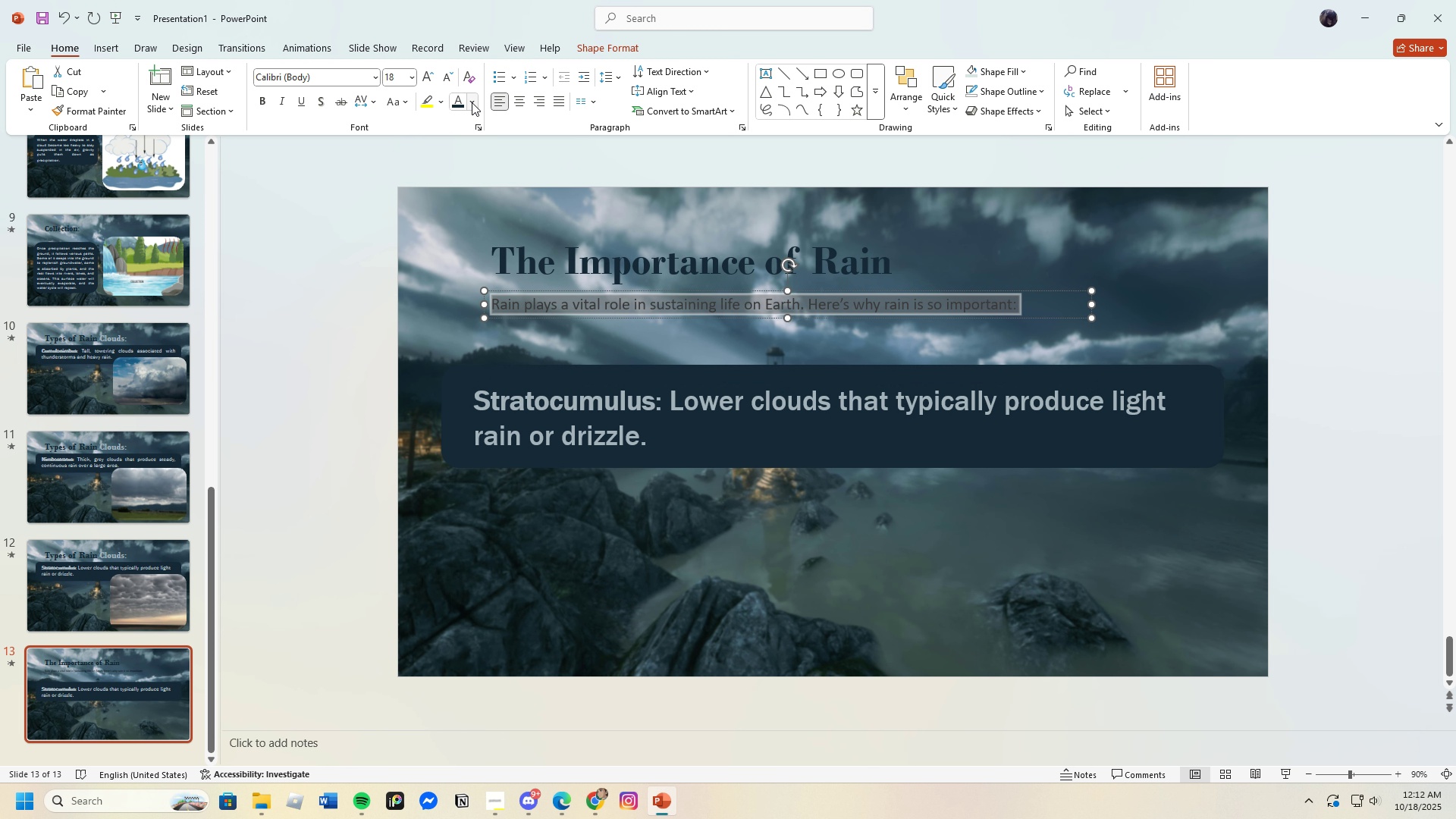 
left_click([472, 102])
 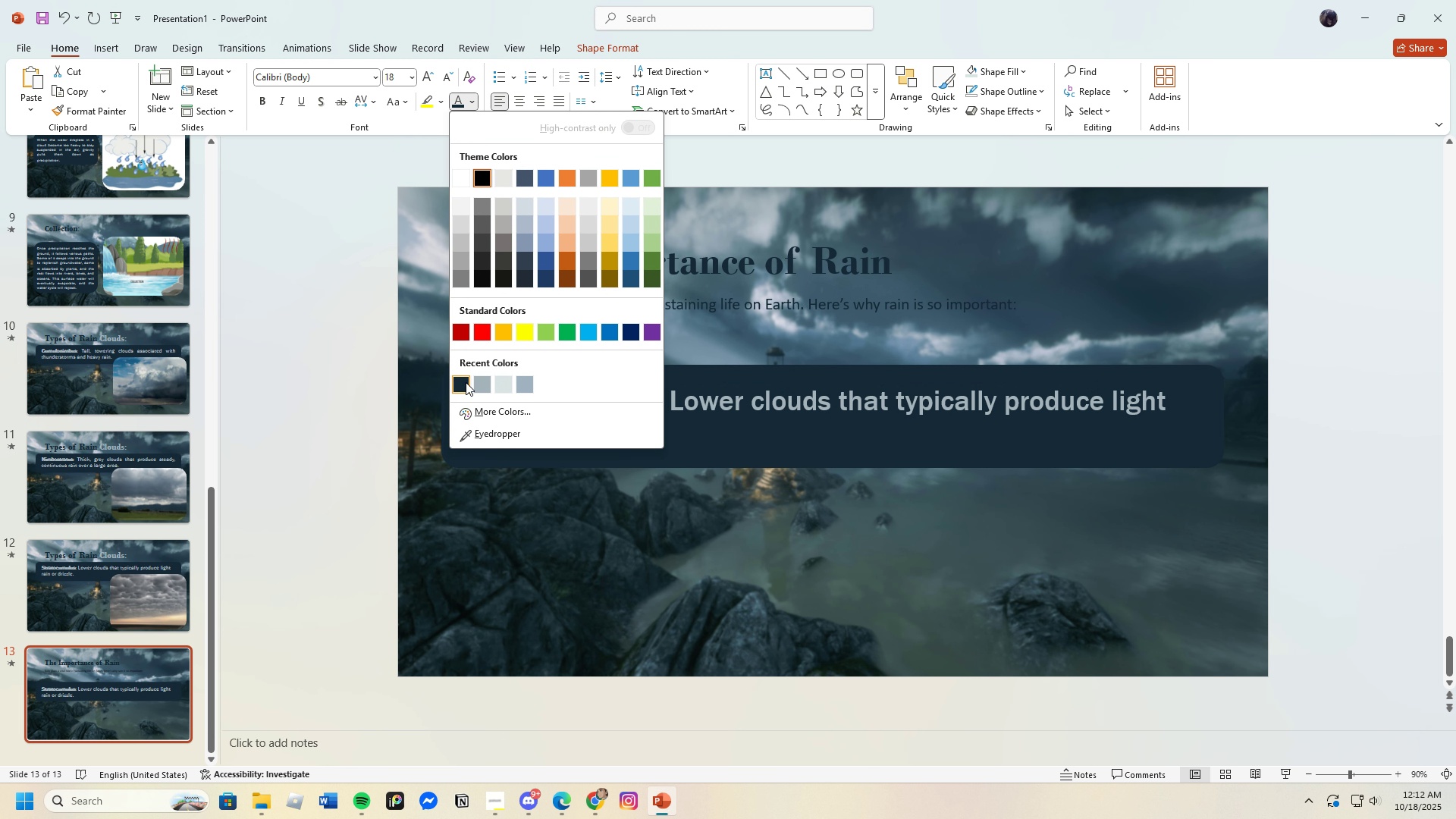 
left_click([466, 382])
 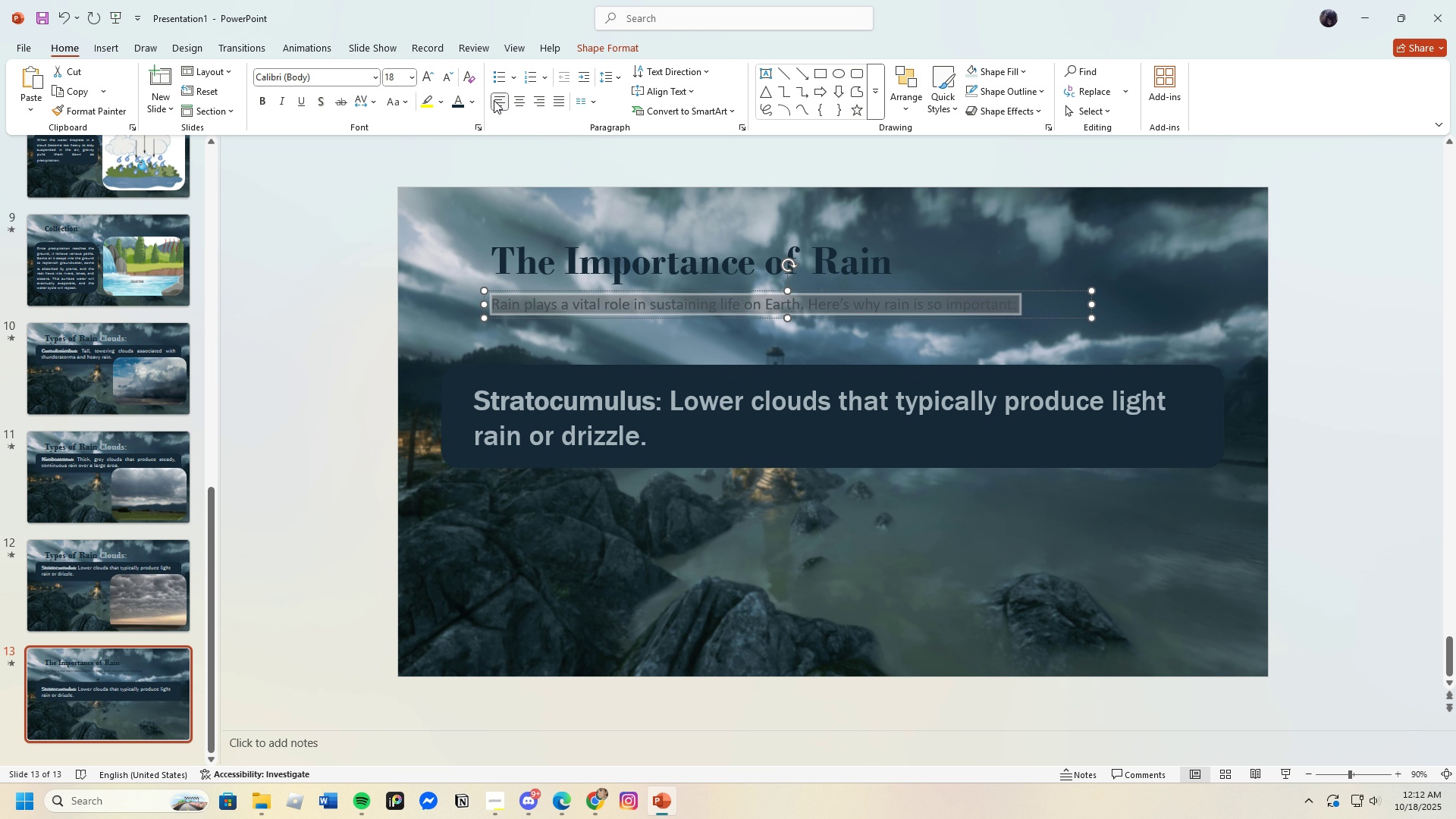 
left_click([473, 102])
 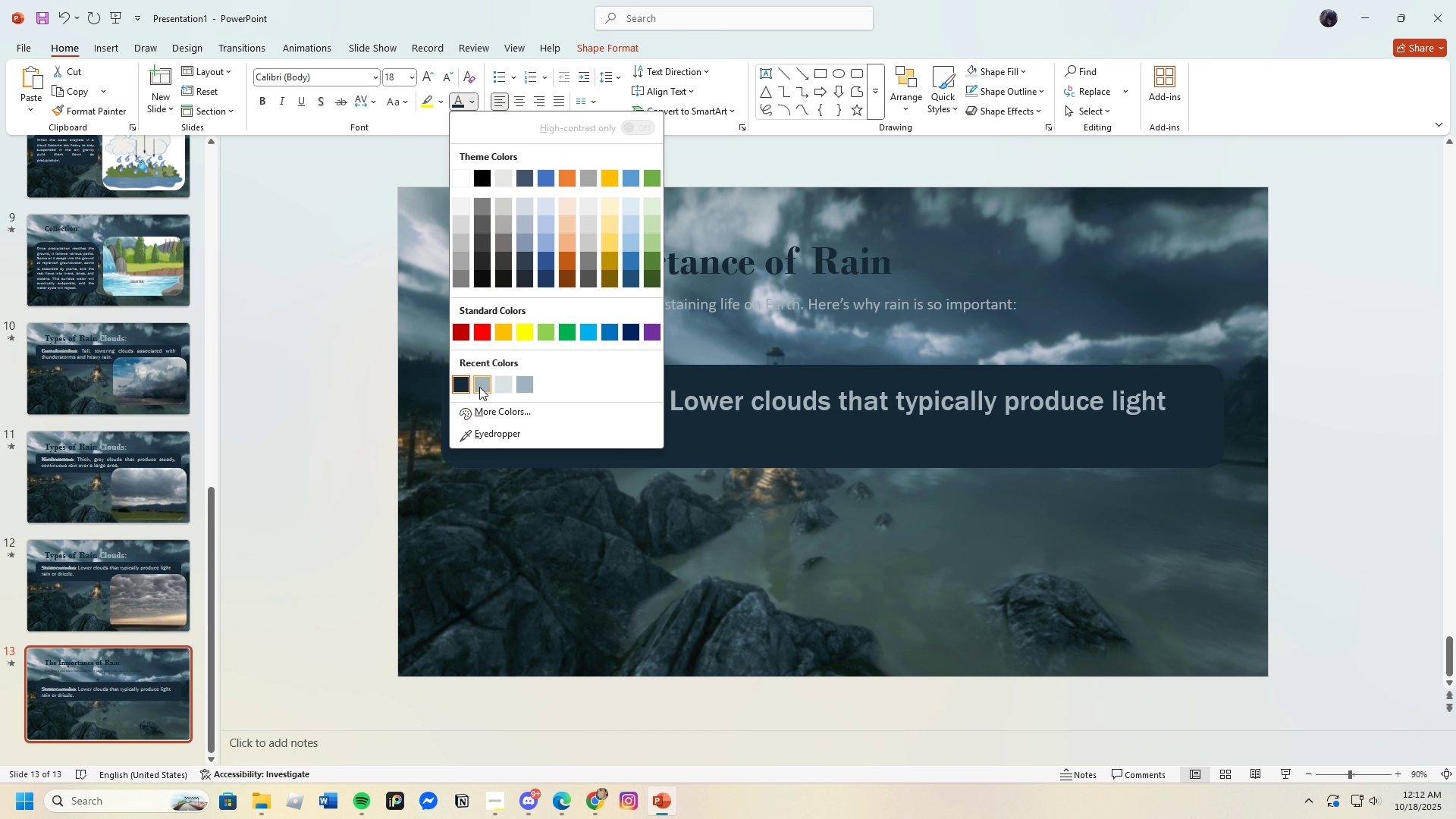 
left_click([479, 387])
 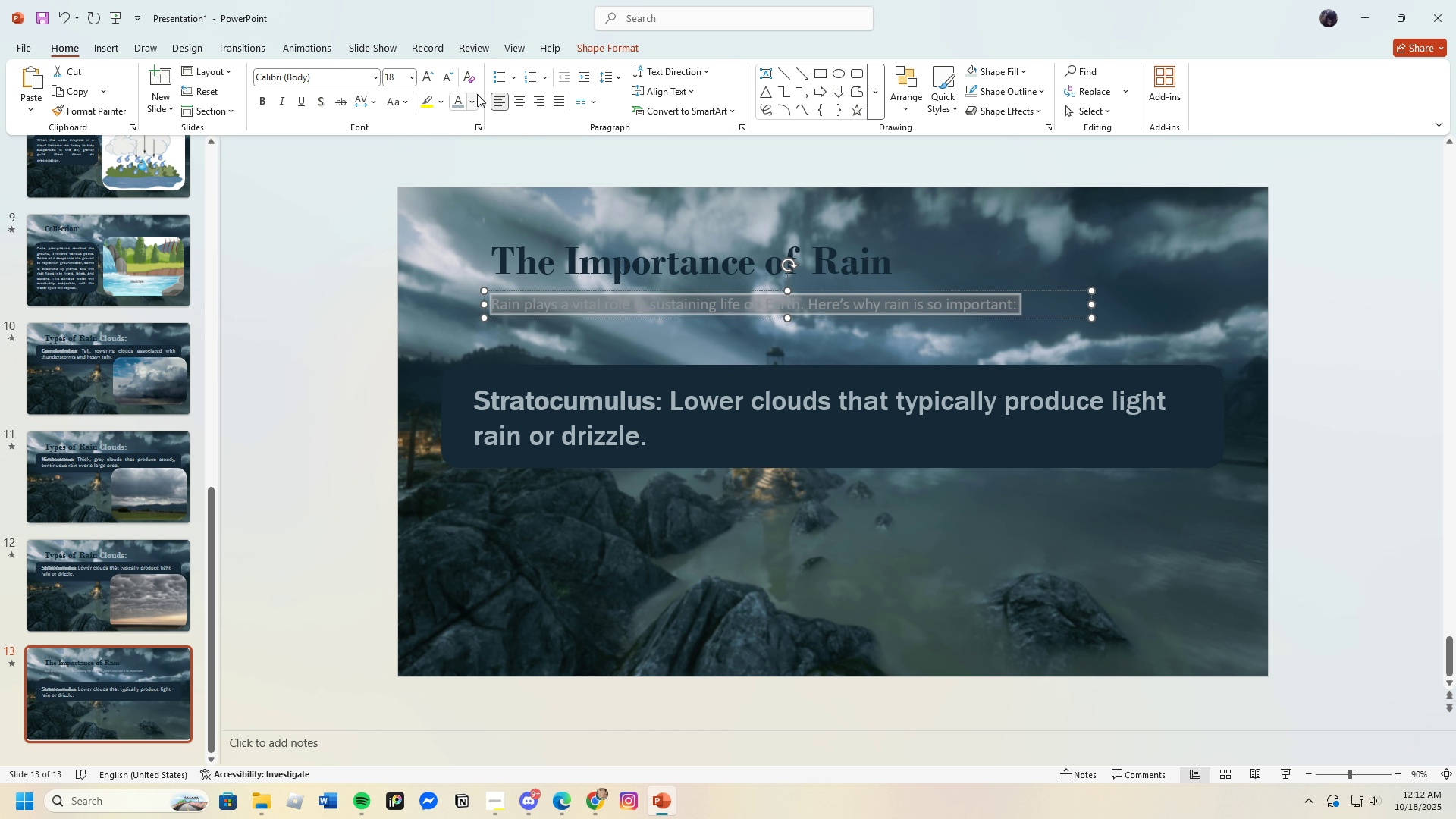 
left_click([476, 95])
 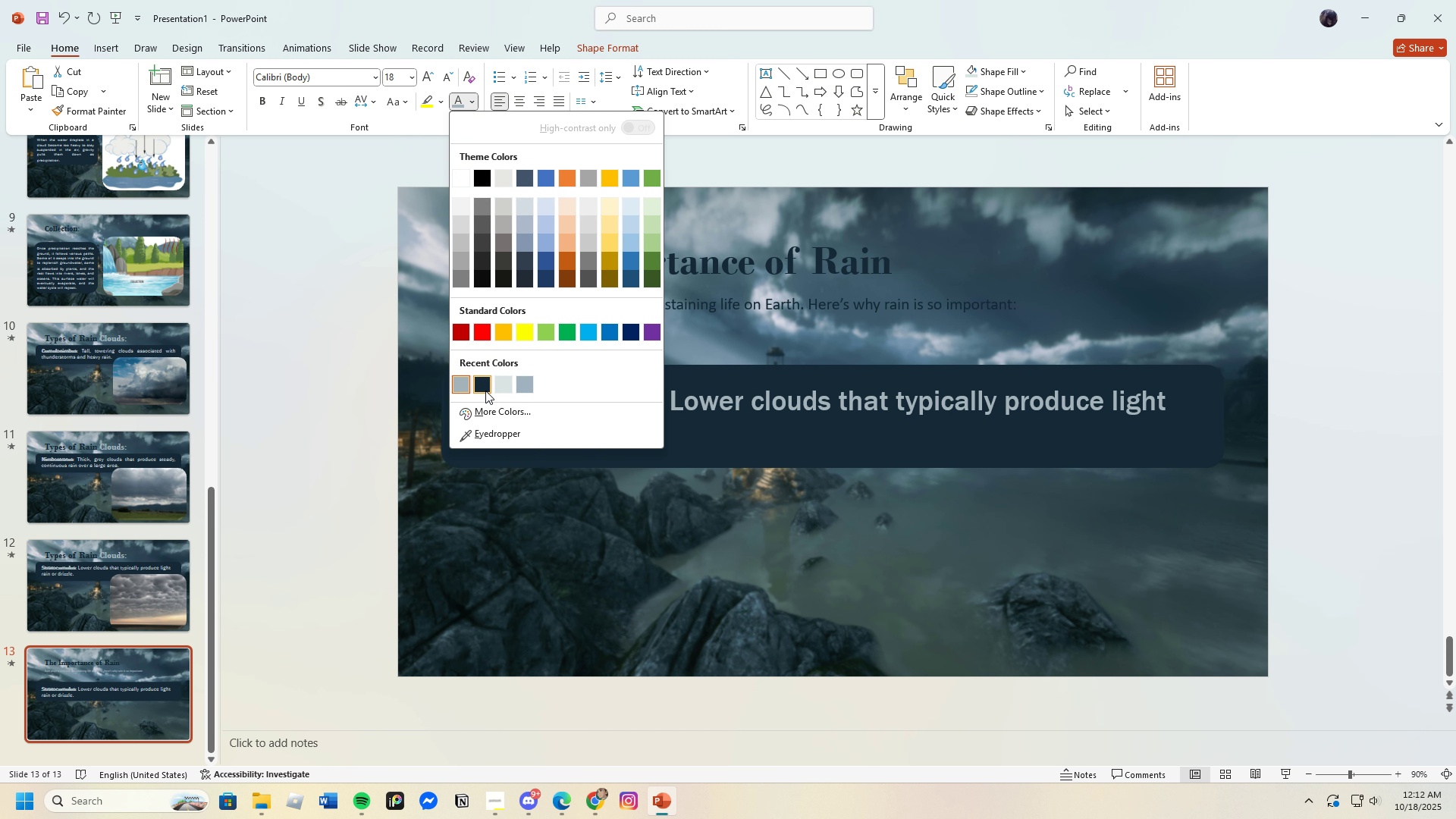 
left_click([485, 391])
 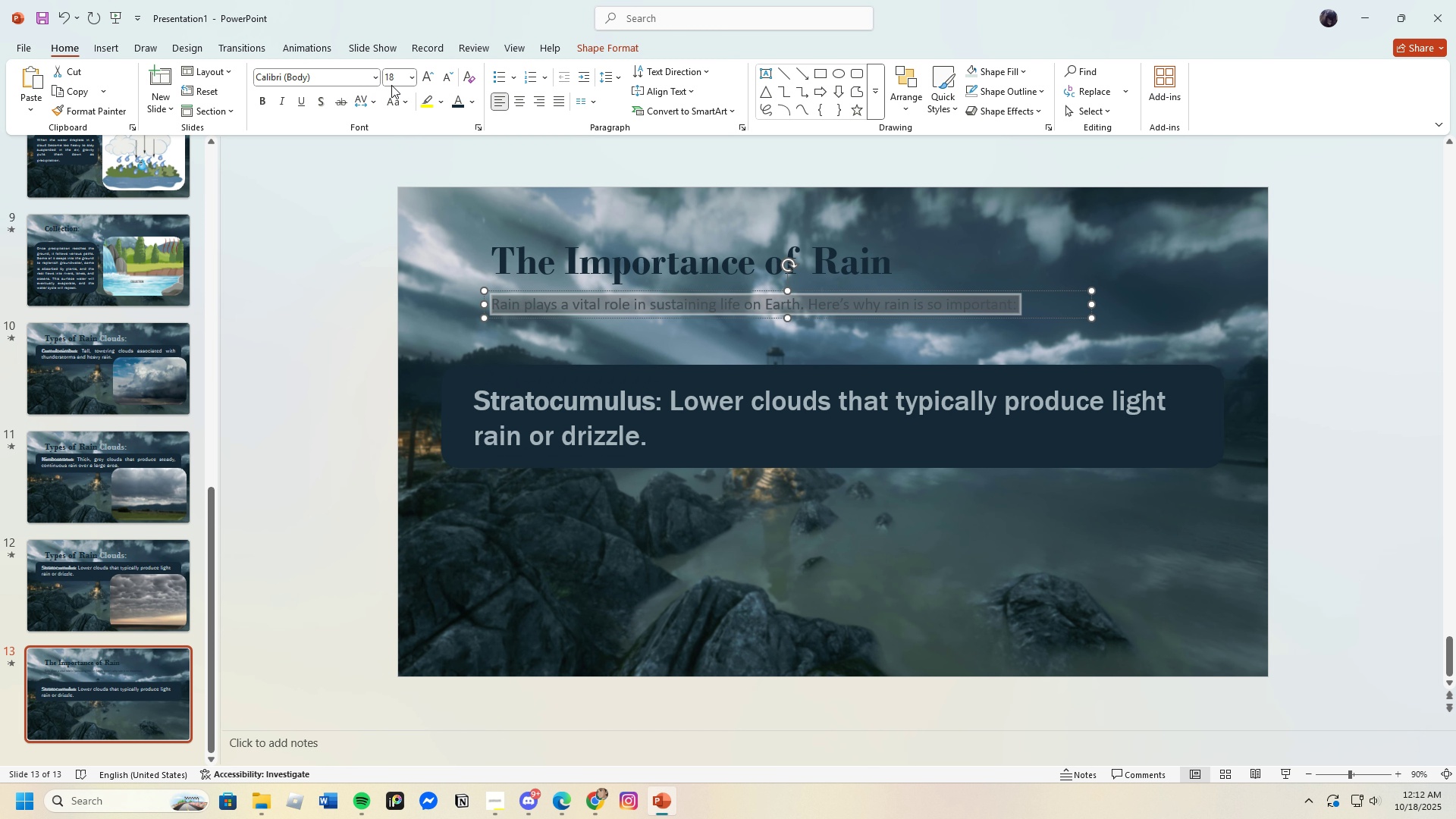 
left_click([409, 78])
 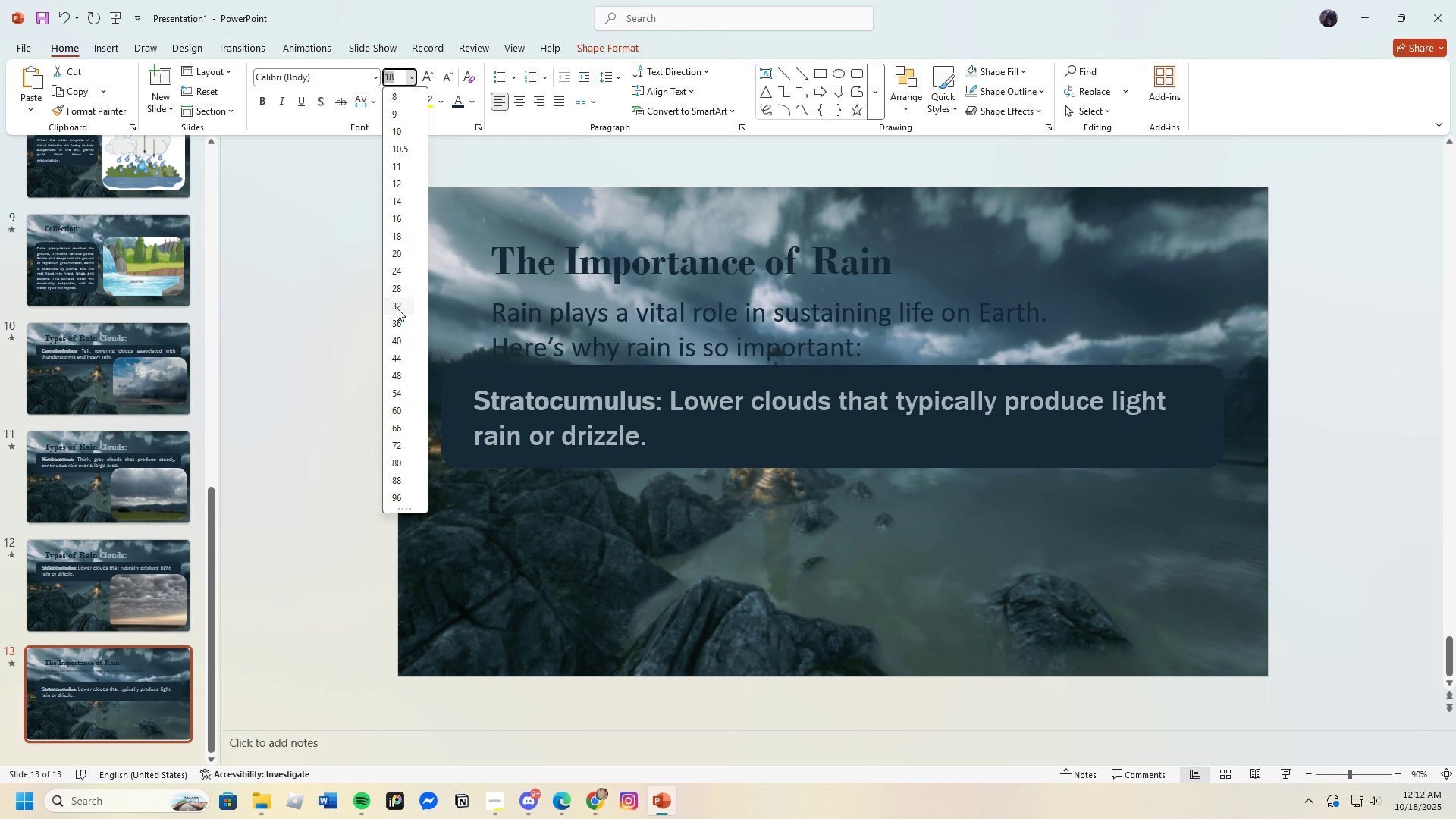 
left_click([397, 308])
 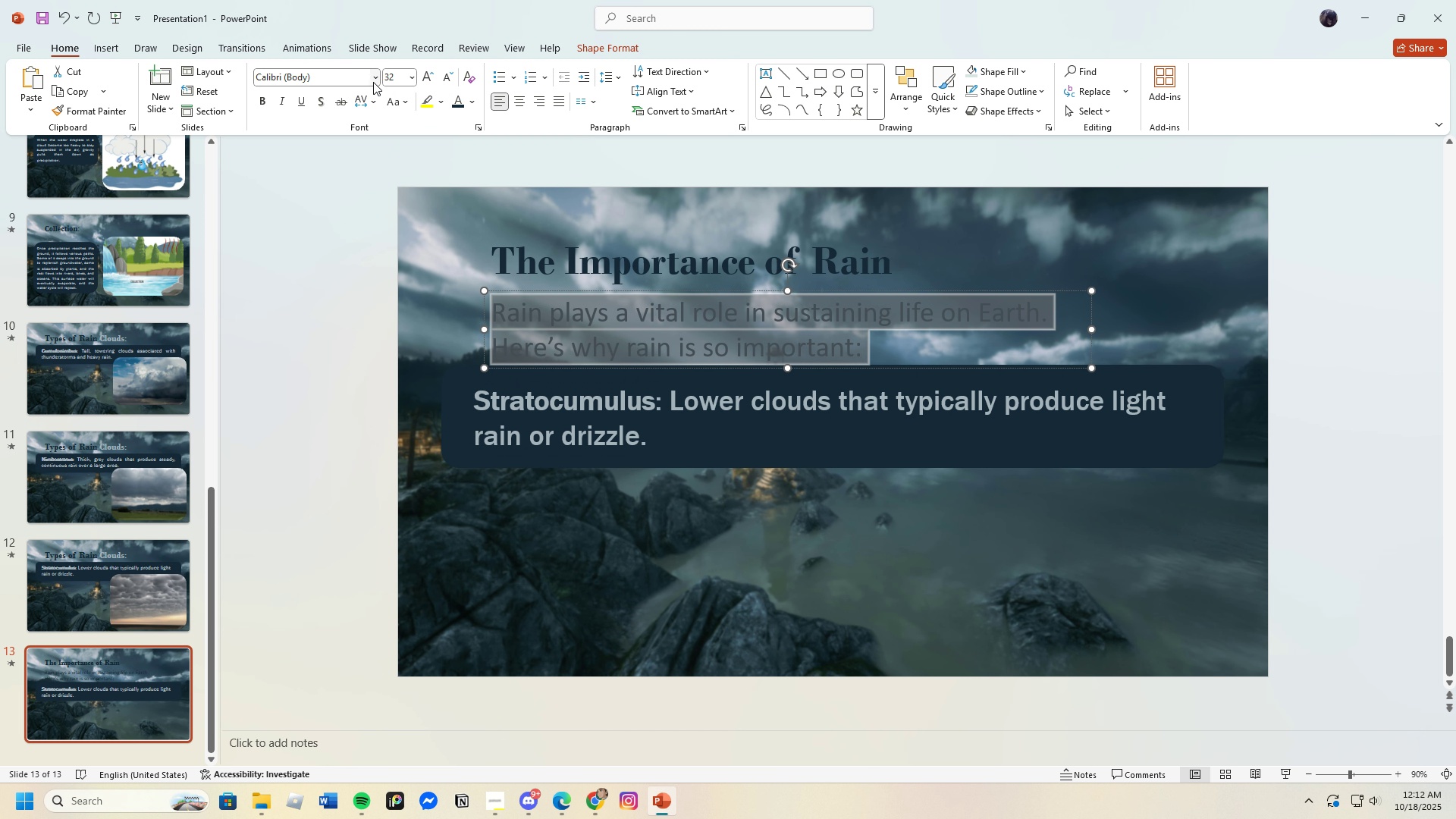 
left_click([373, 81])
 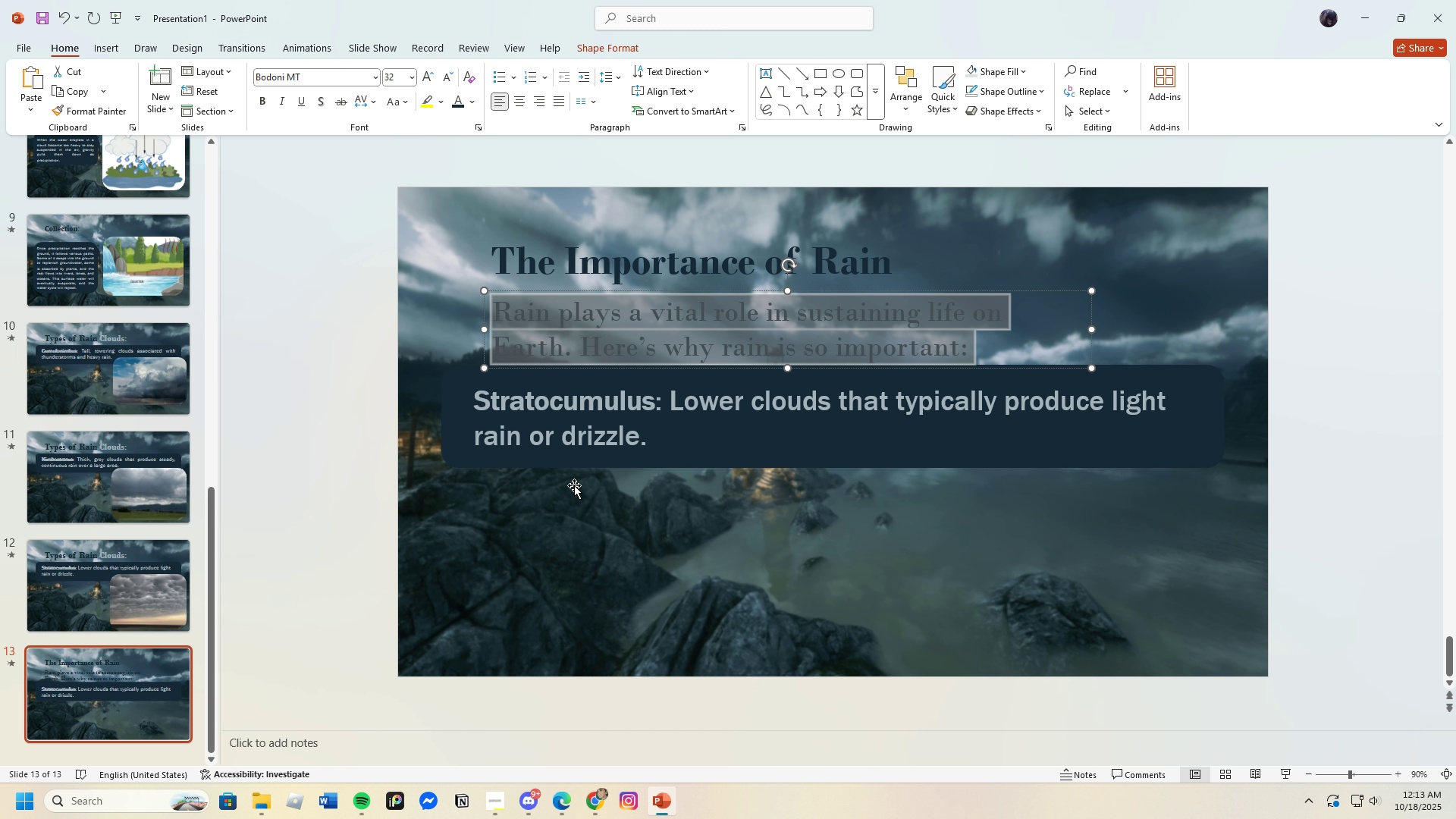 
left_click([697, 463])
 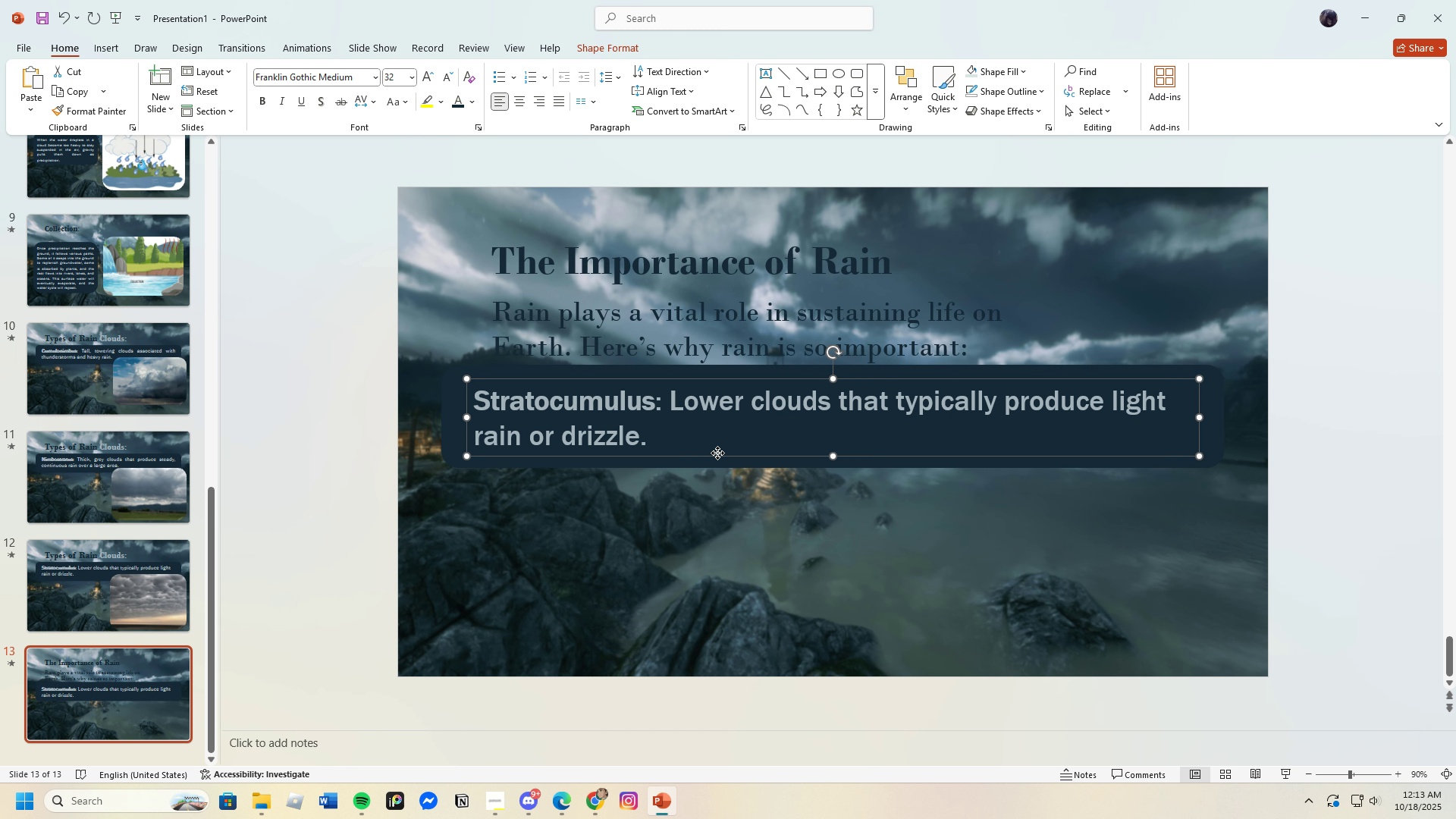 
left_click_drag(start_coordinate=[717, 453], to_coordinate=[730, 497])
 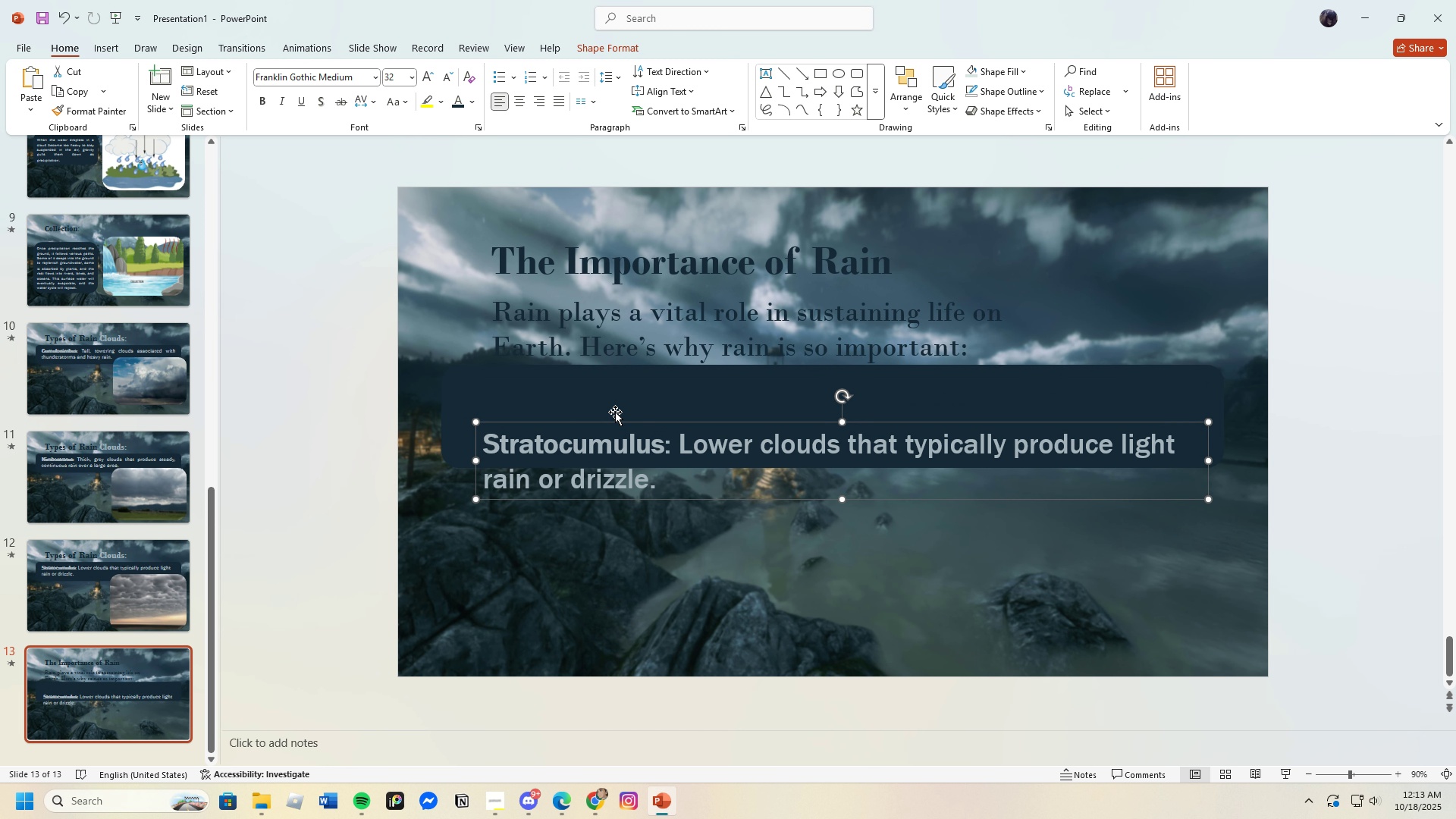 
left_click([615, 412])
 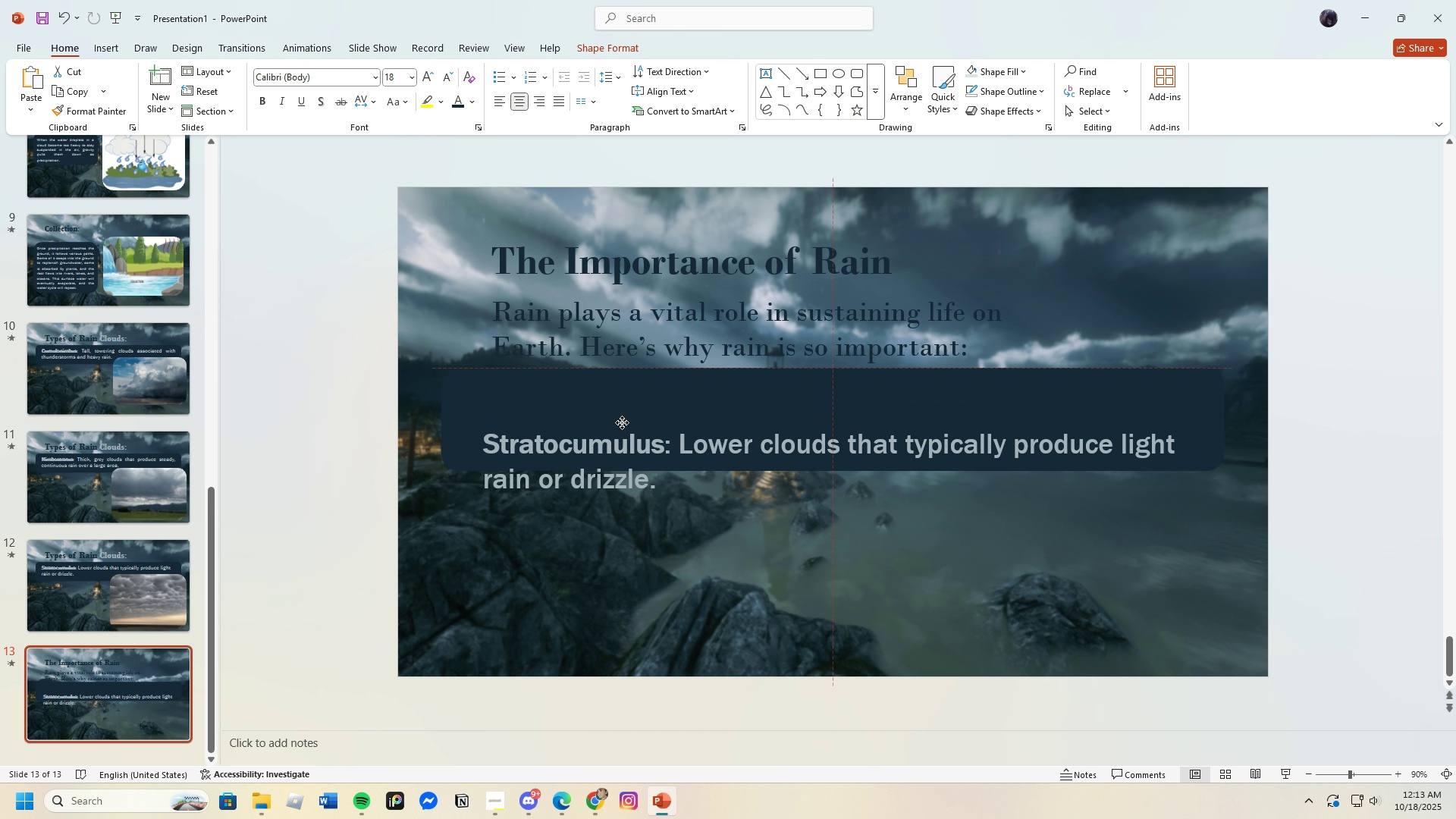 
left_click_drag(start_coordinate=[617, 403], to_coordinate=[629, 447])
 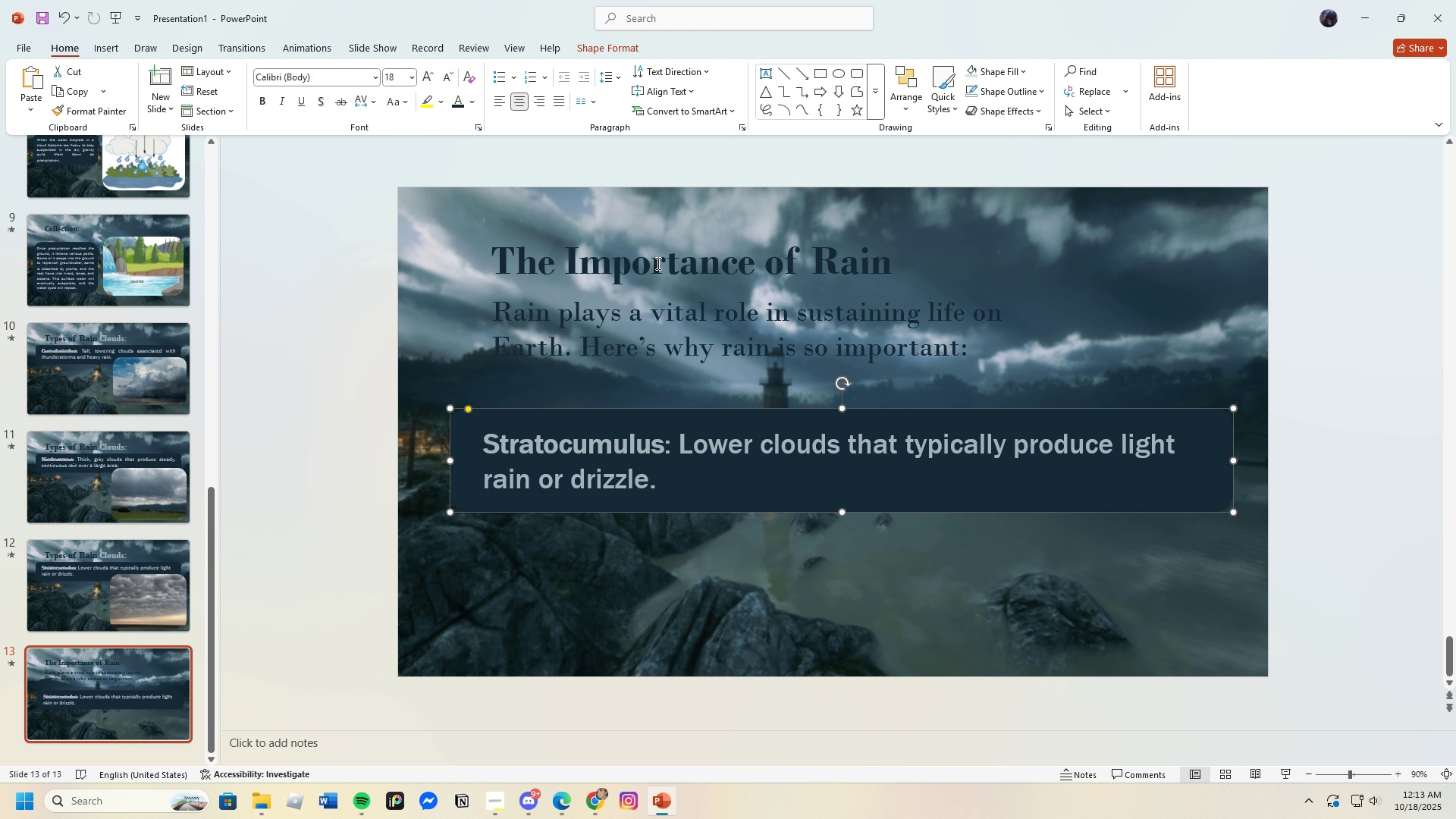 
left_click([656, 260])
 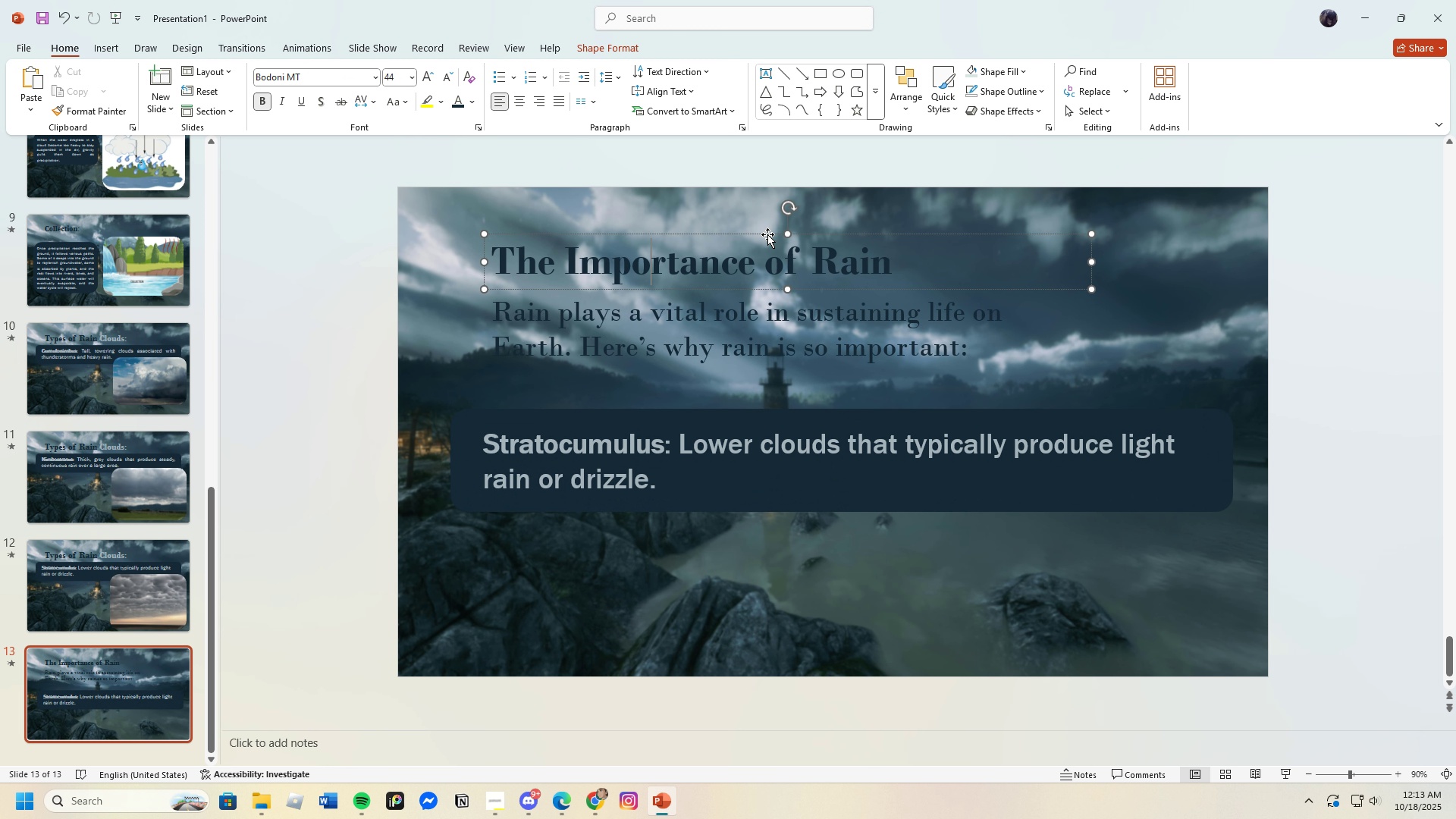 
left_click_drag(start_coordinate=[767, 235], to_coordinate=[767, 223])
 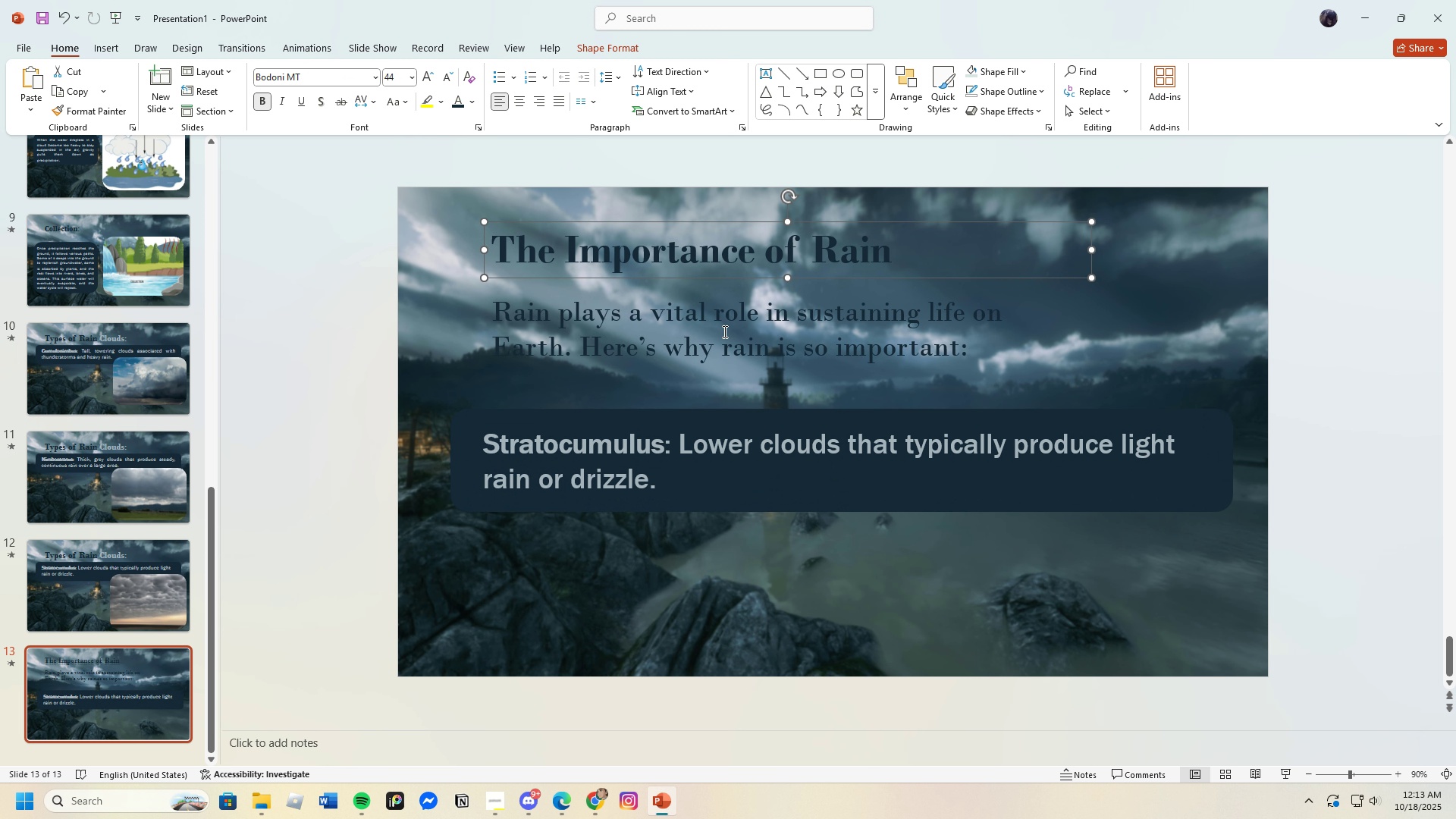 
left_click([723, 331])
 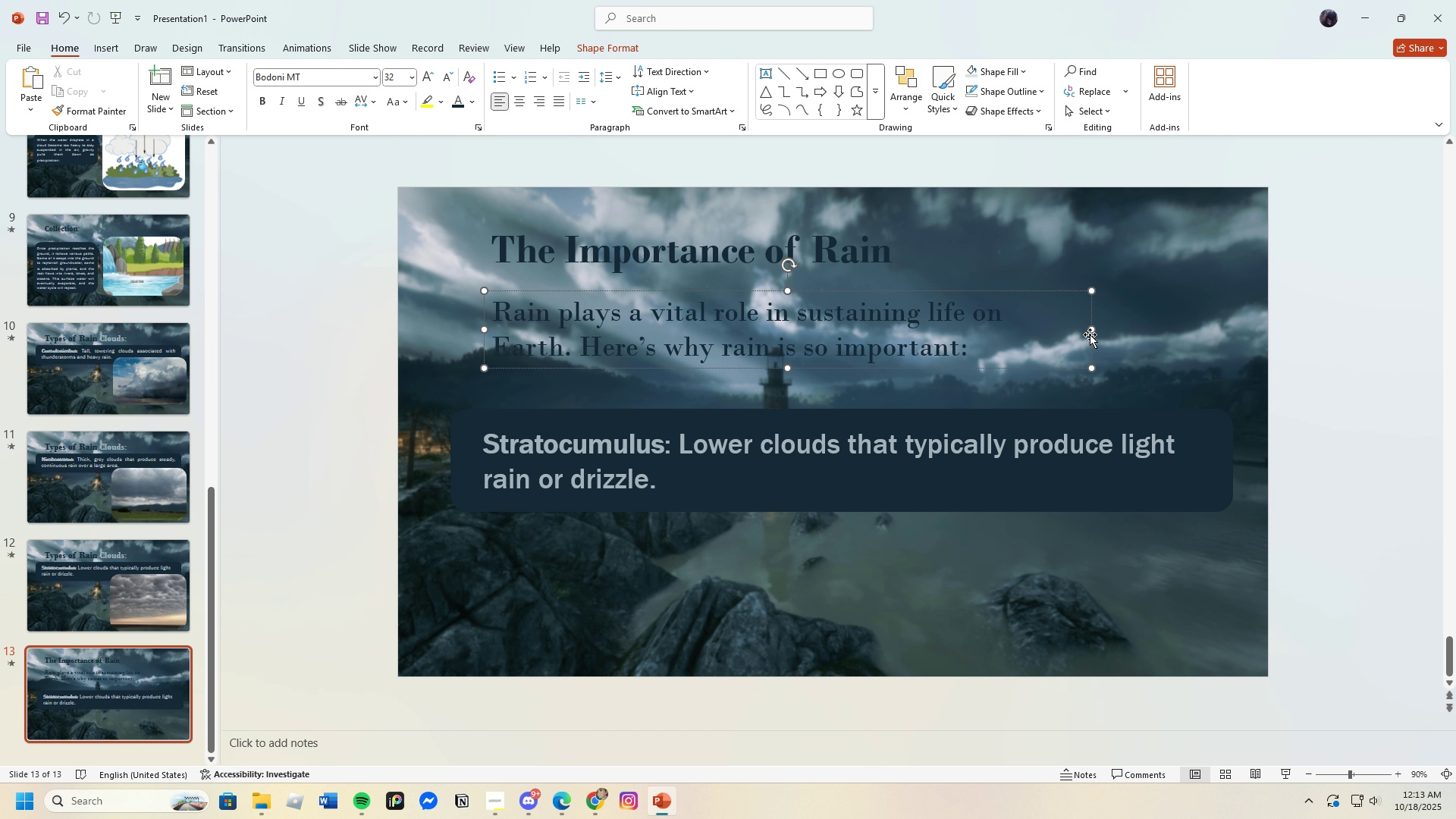 
left_click_drag(start_coordinate=[1094, 328], to_coordinate=[1198, 327])
 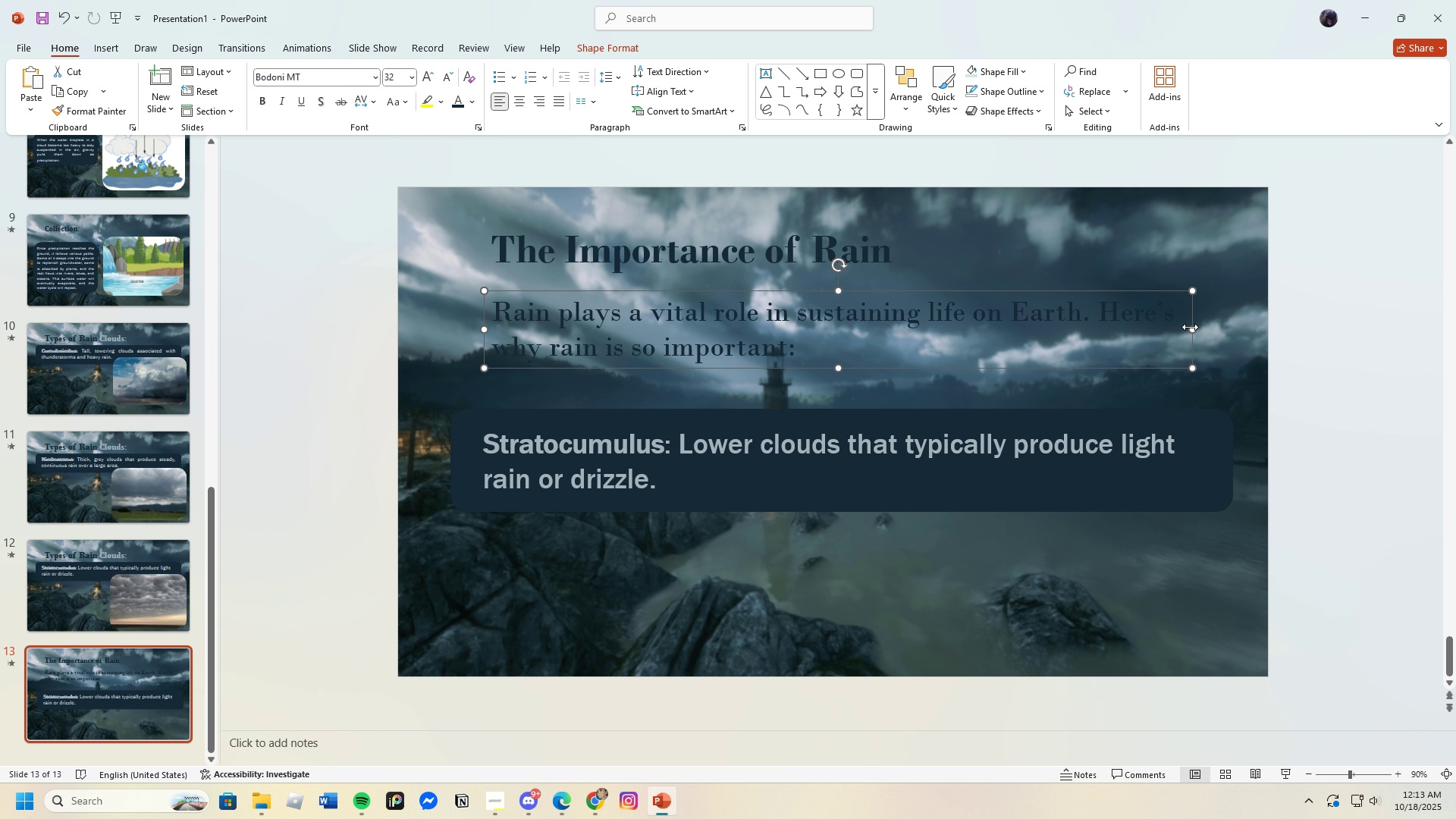 
left_click_drag(start_coordinate=[1190, 327], to_coordinate=[939, 331])
 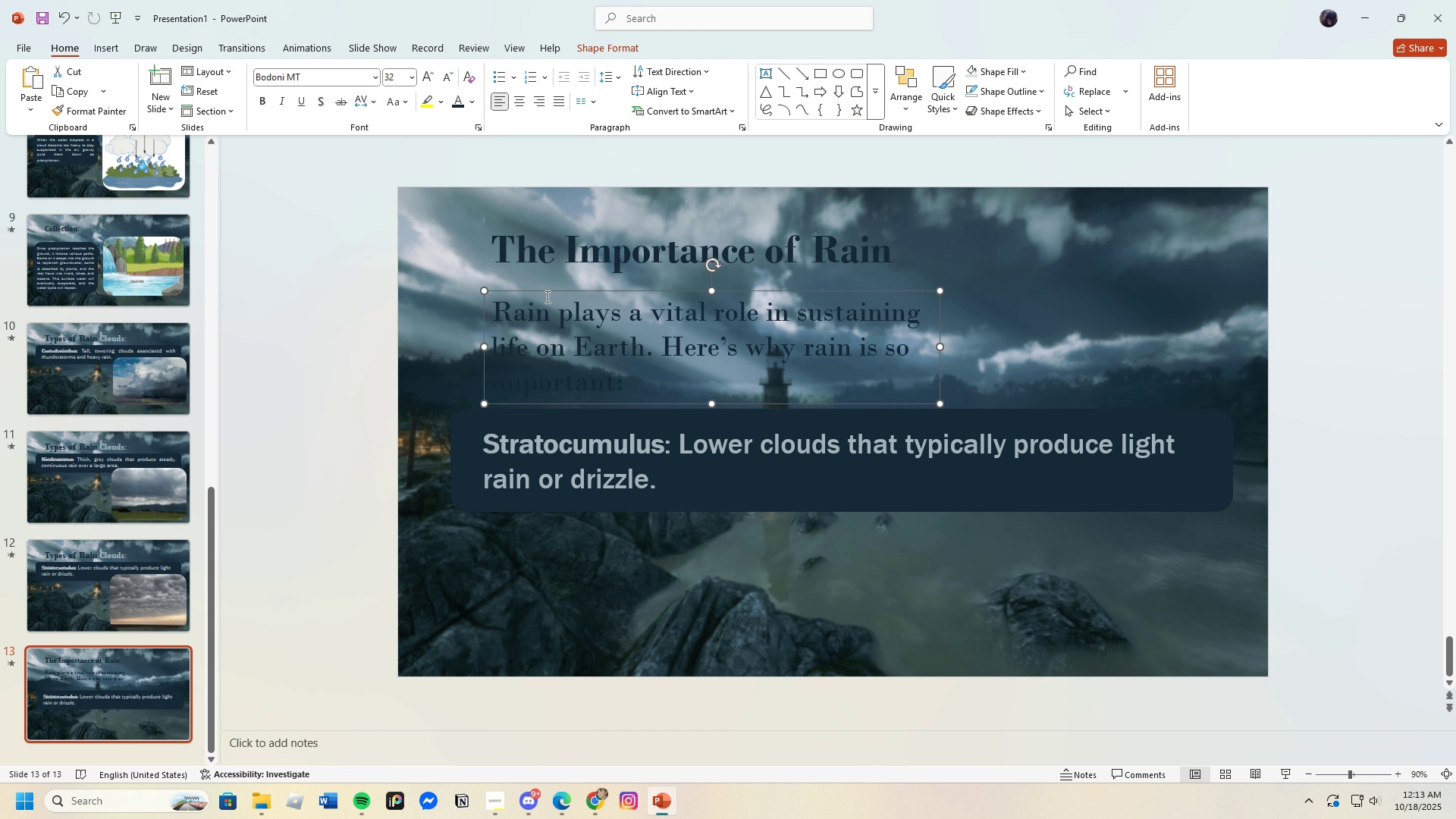 
wait(5.36)
 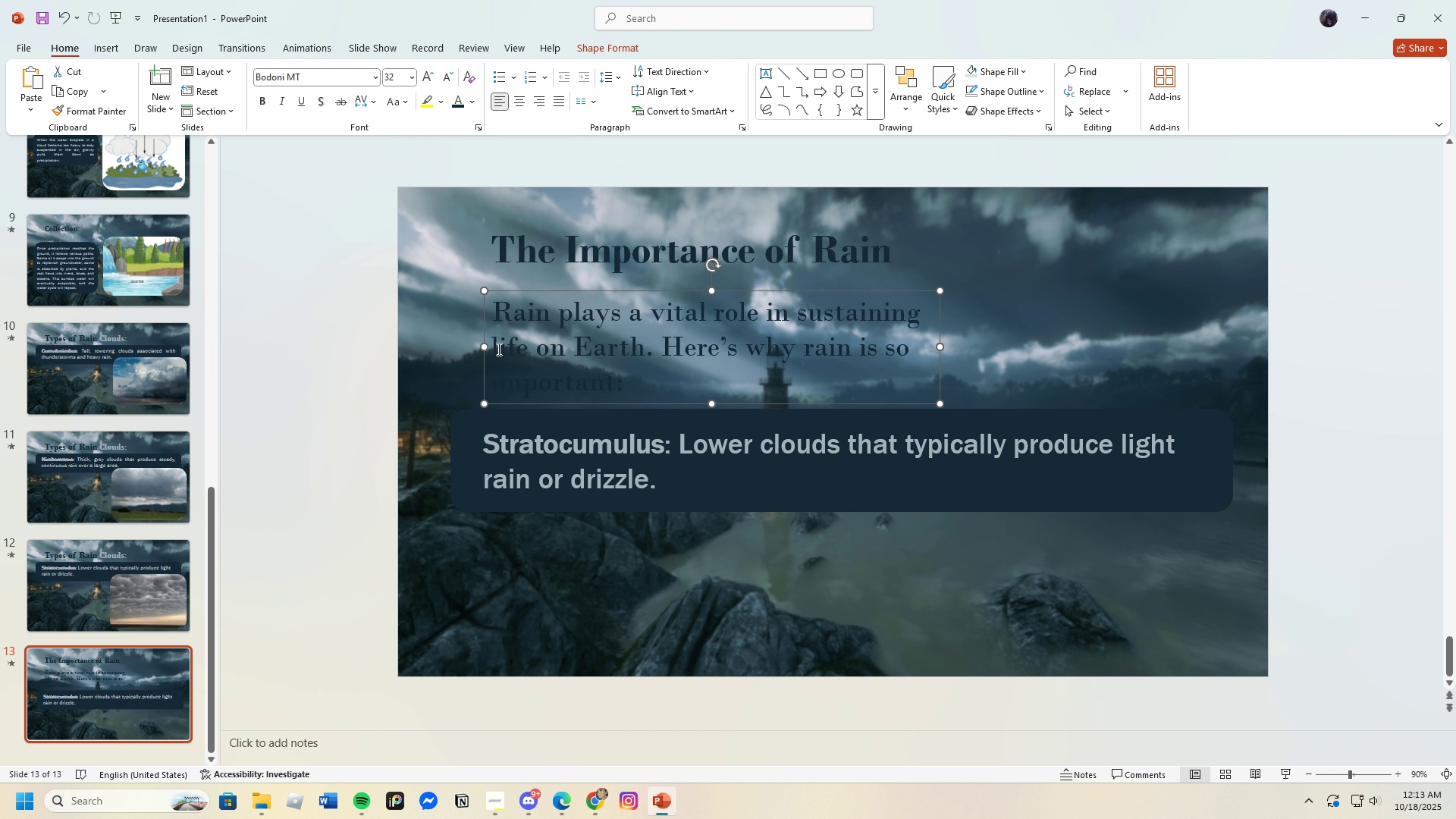 
left_click_drag(start_coordinate=[493, 311], to_coordinate=[643, 402])
 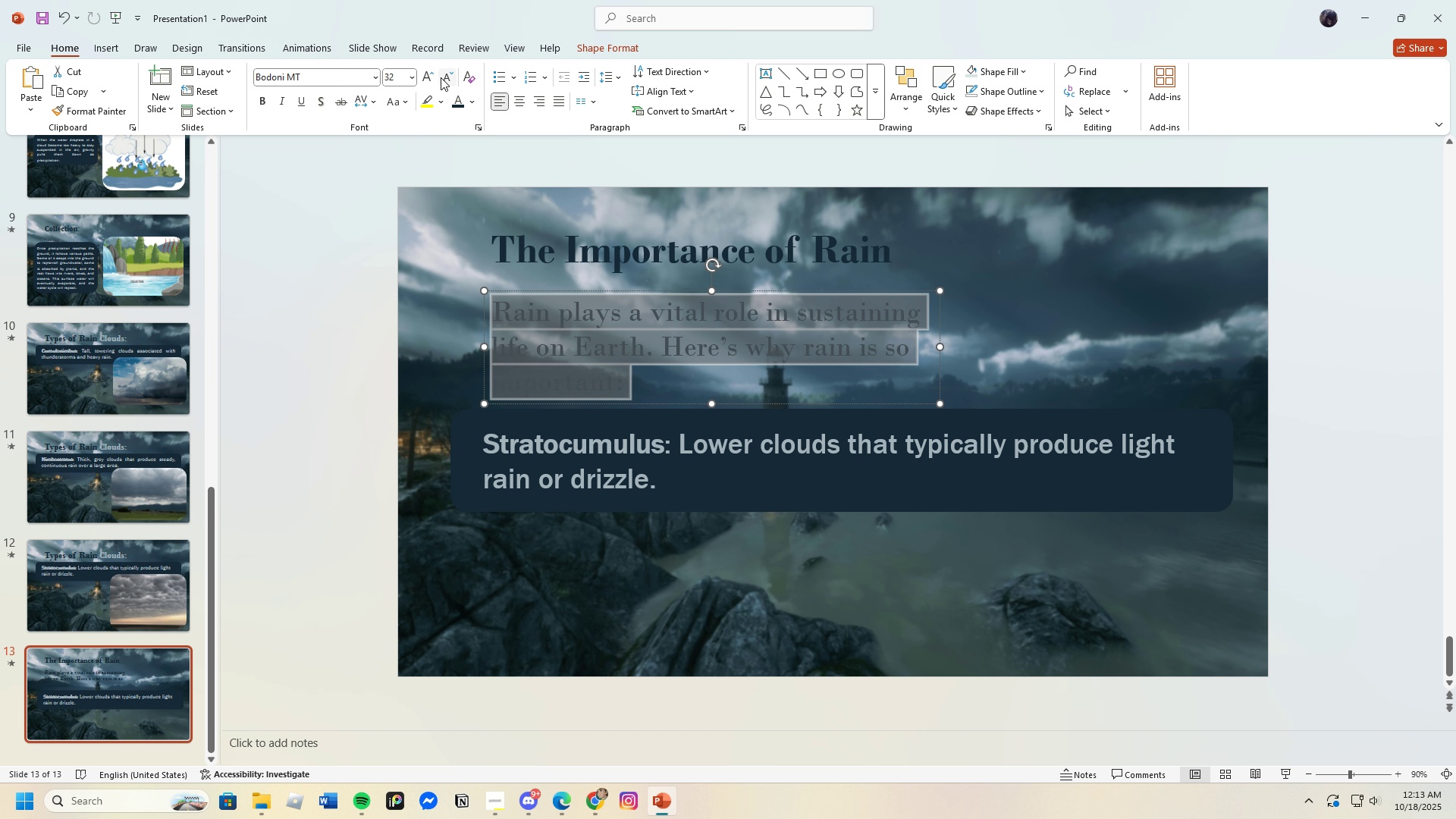 
left_click([448, 77])
 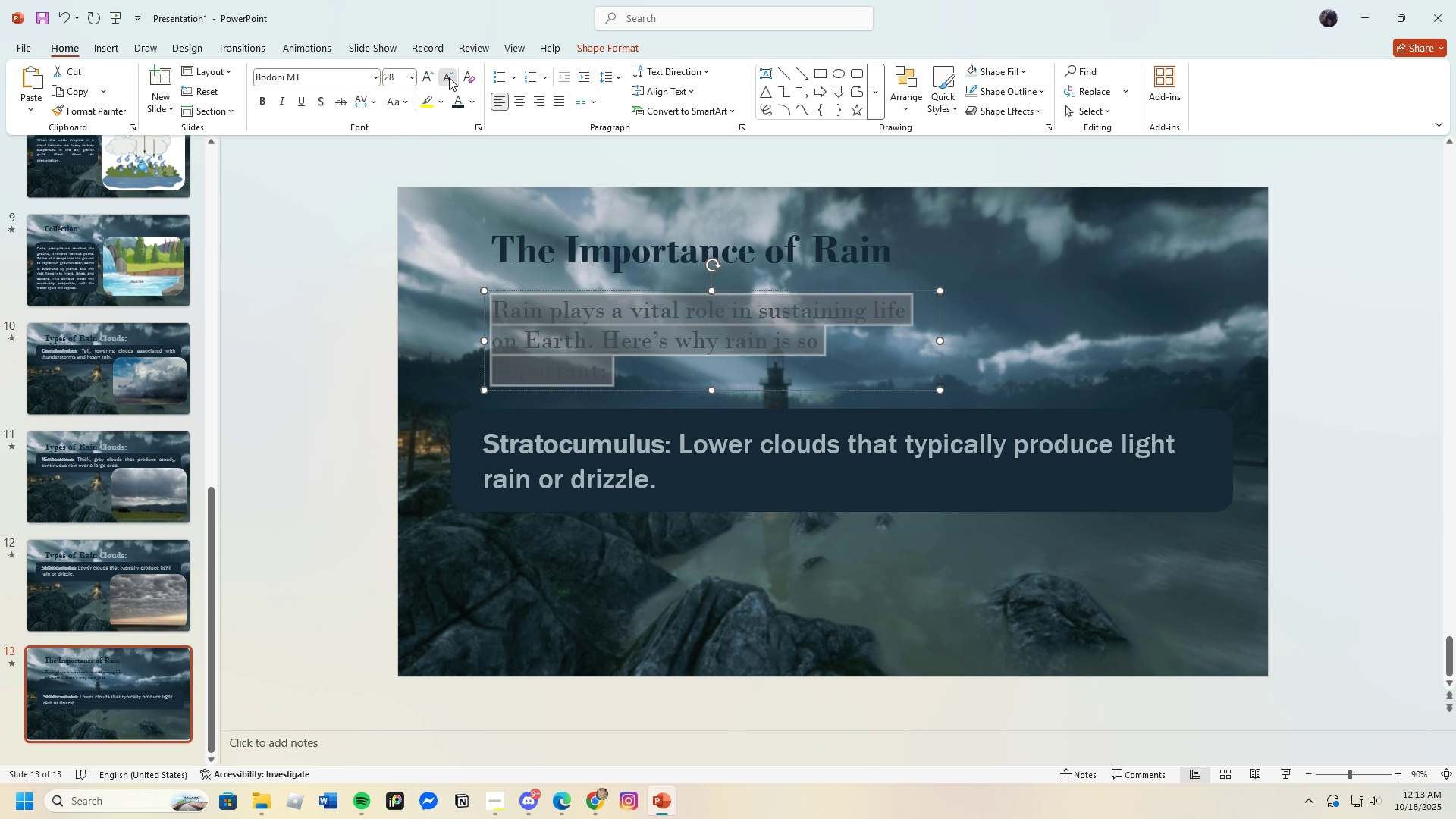 
left_click([449, 77])
 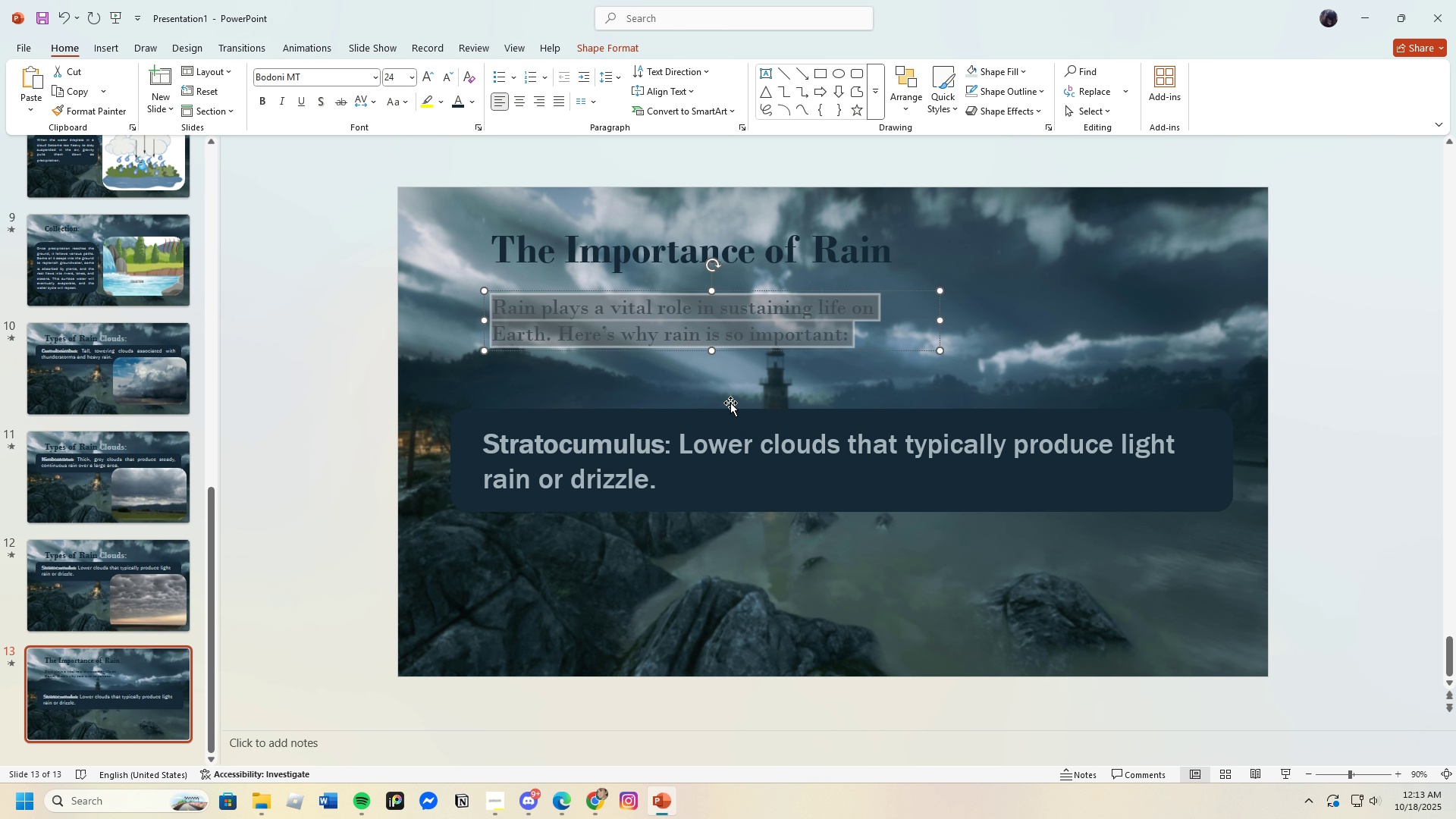 
left_click([730, 389])
 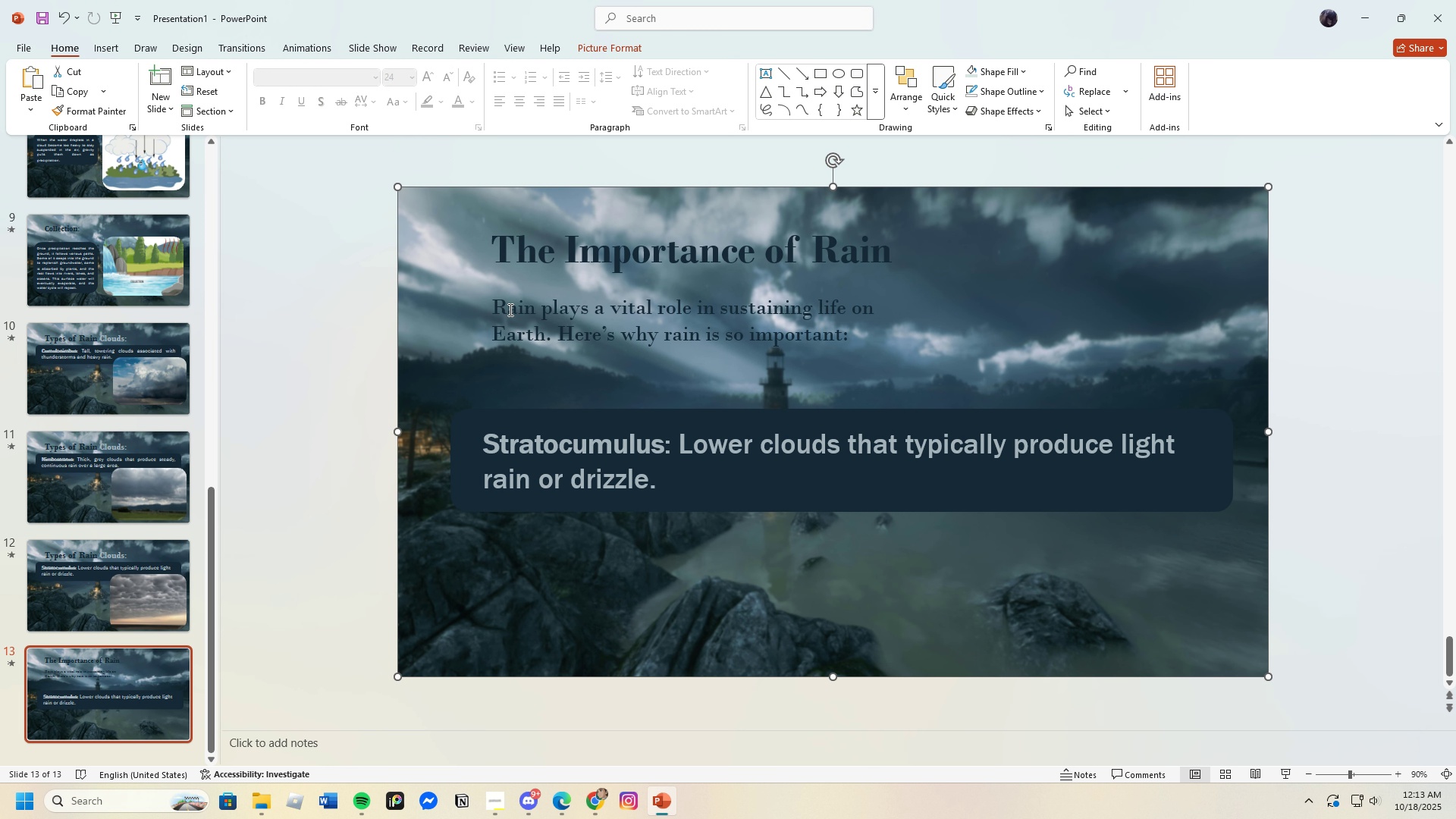 
left_click([503, 310])
 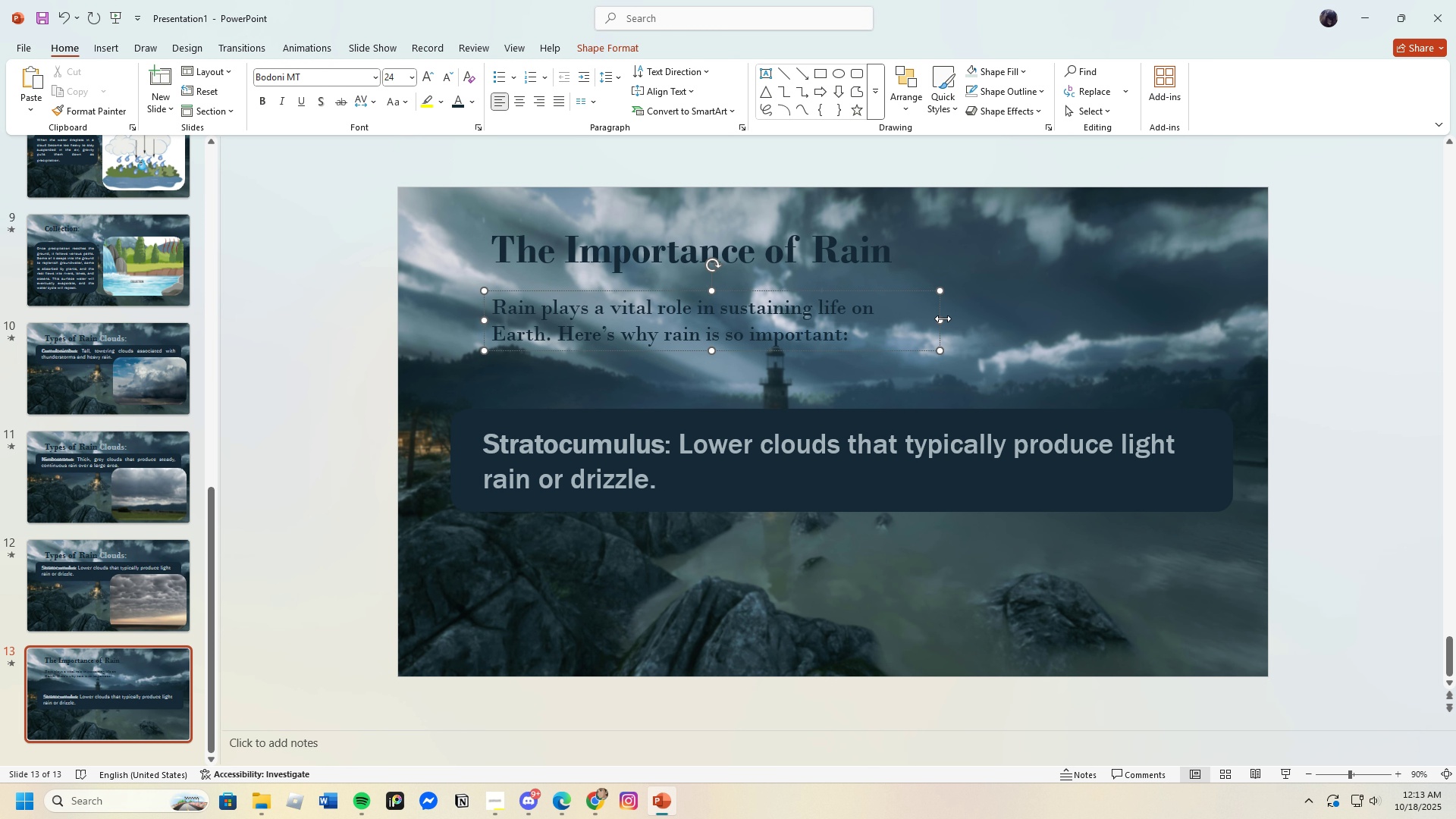 
left_click_drag(start_coordinate=[942, 318], to_coordinate=[1286, 324])
 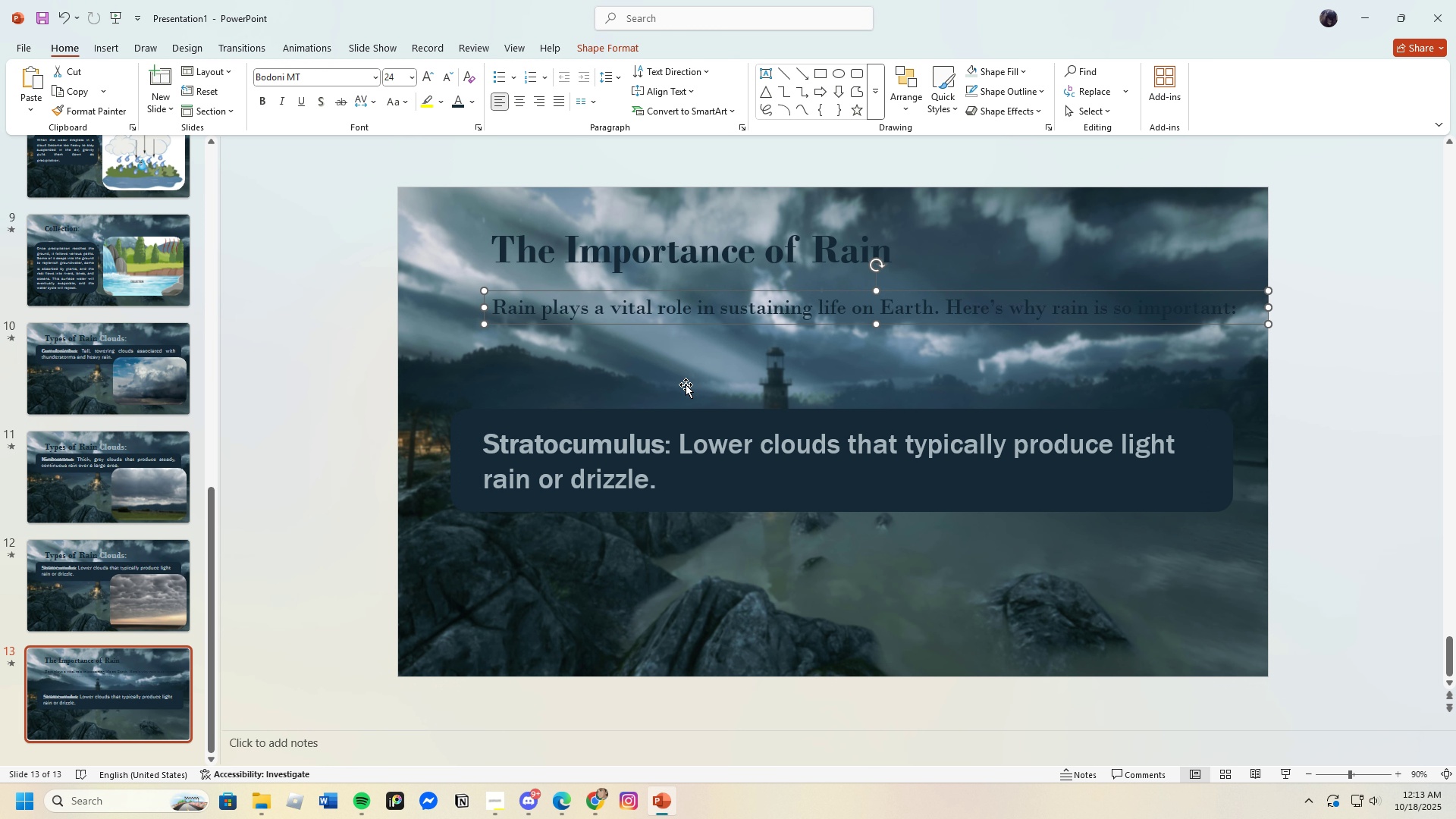 
left_click([686, 384])
 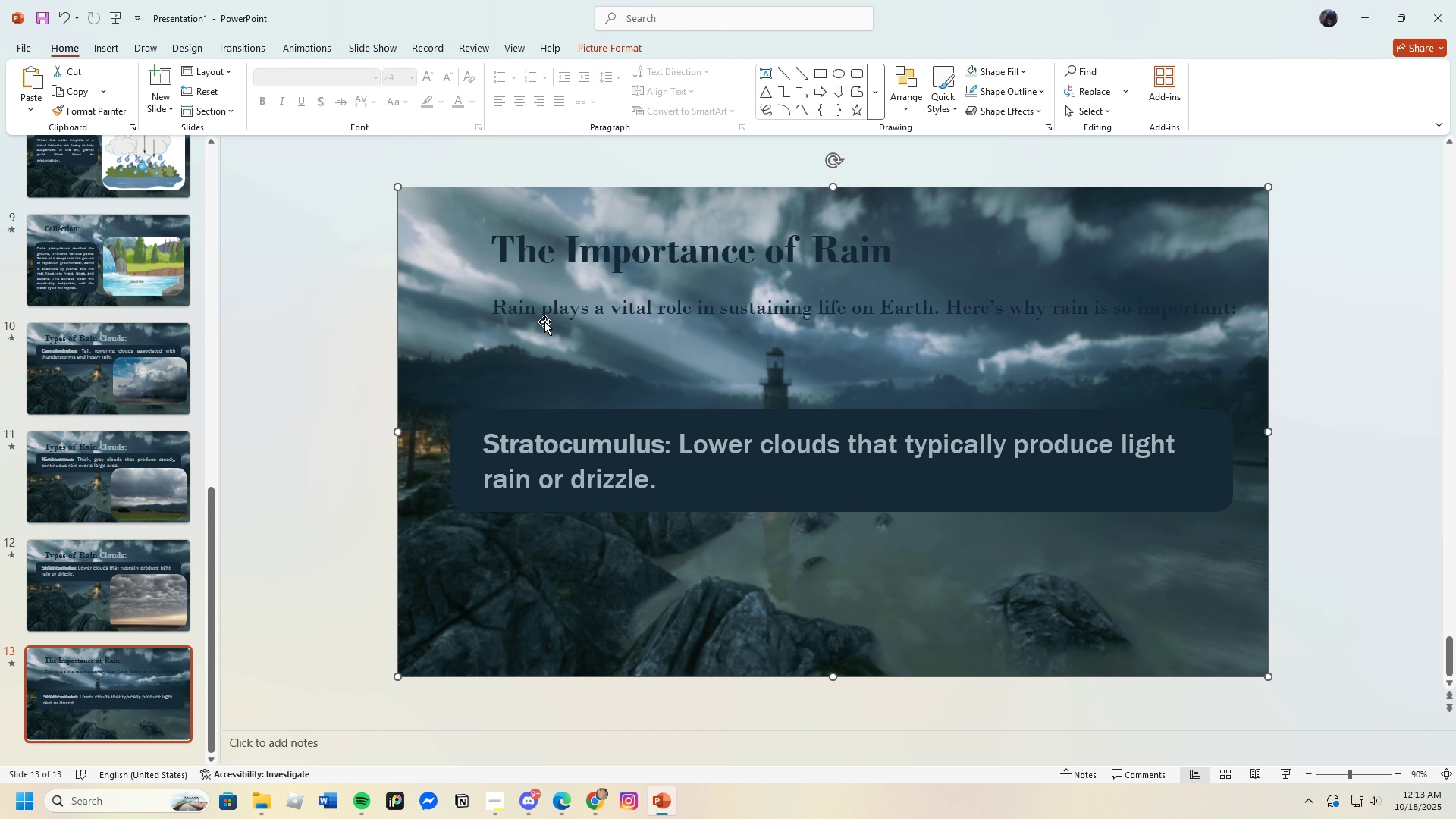 
left_click([544, 317])
 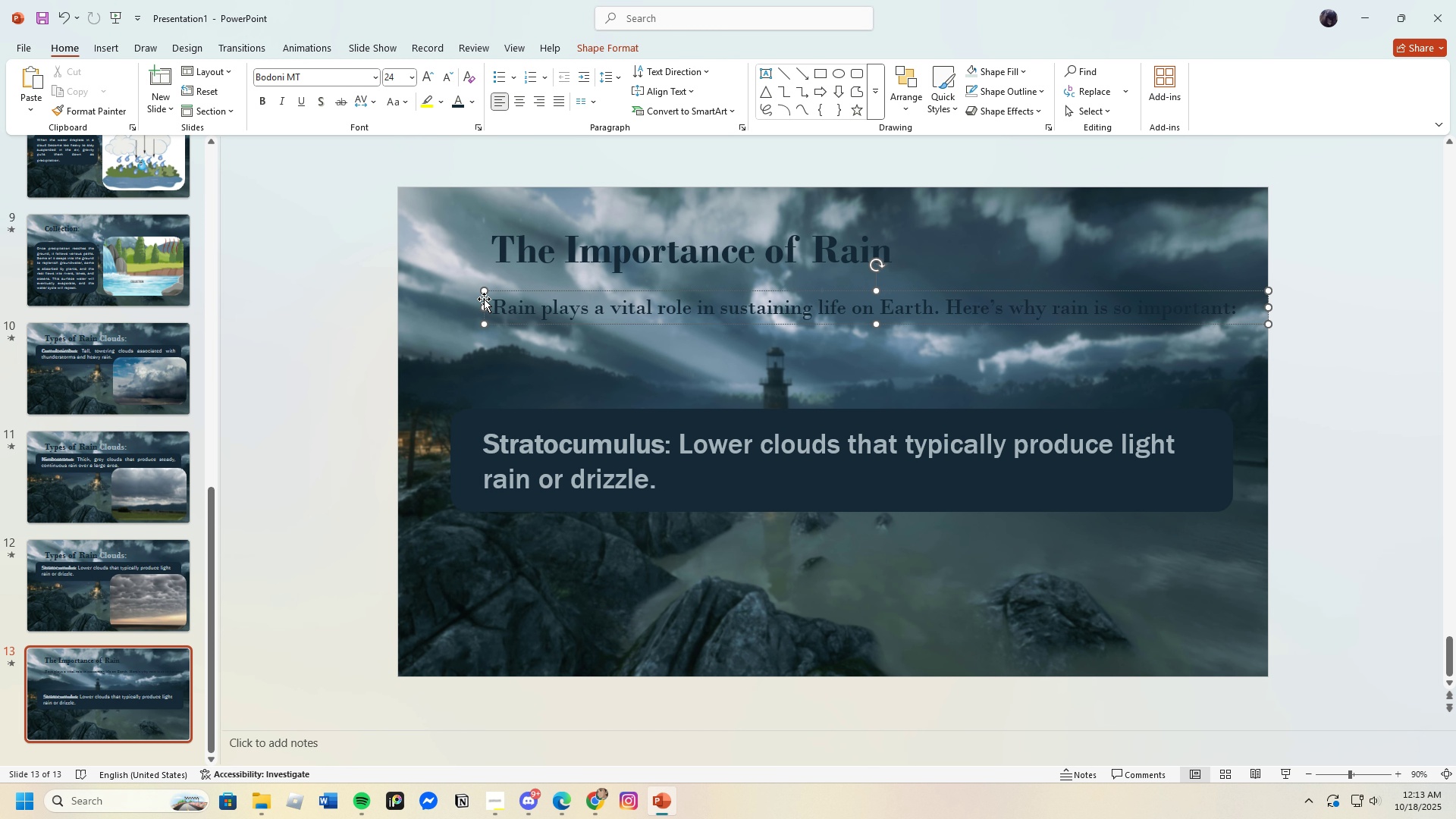 
left_click_drag(start_coordinate=[485, 299], to_coordinate=[416, 299])
 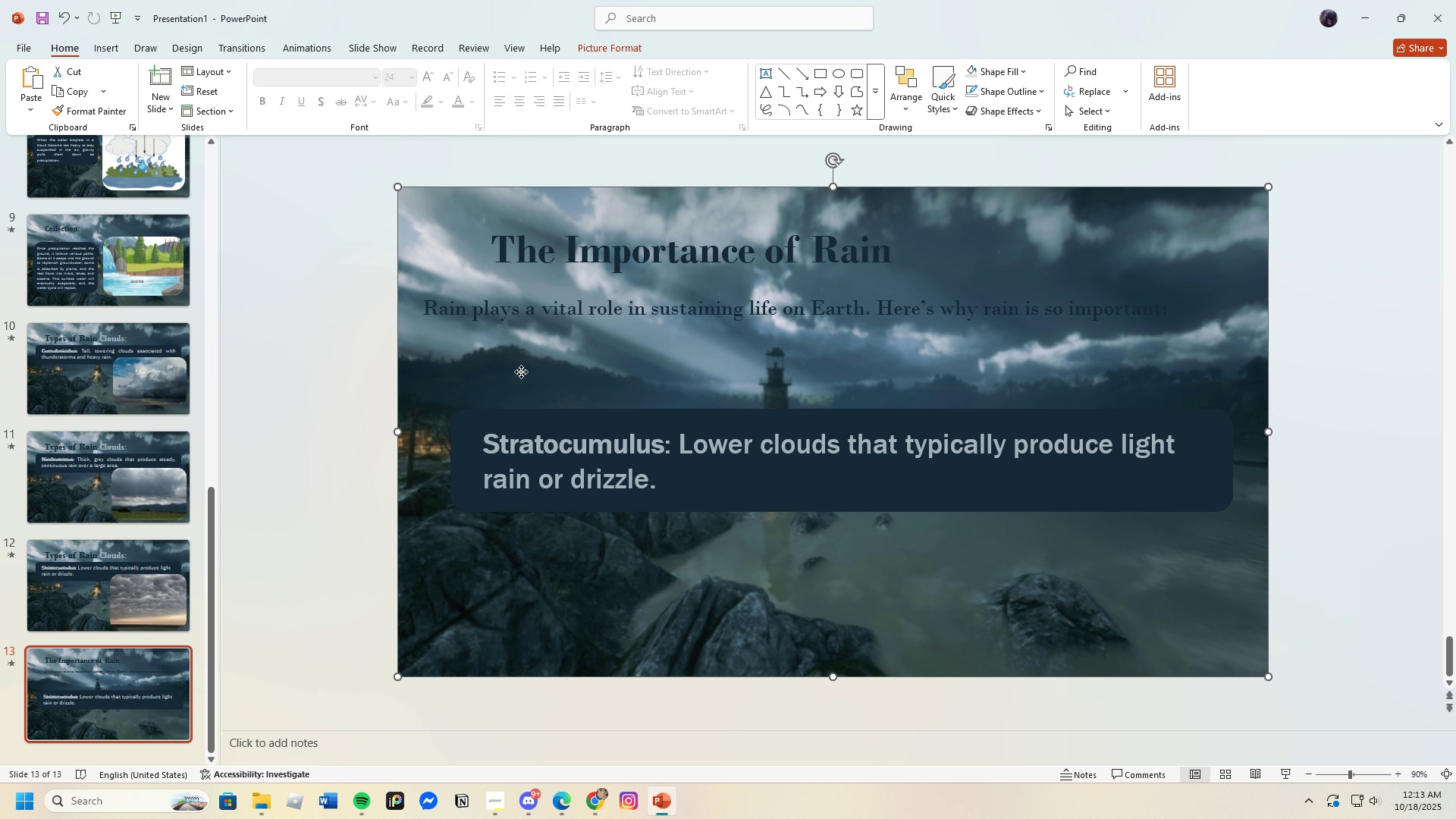 
left_click([521, 372])
 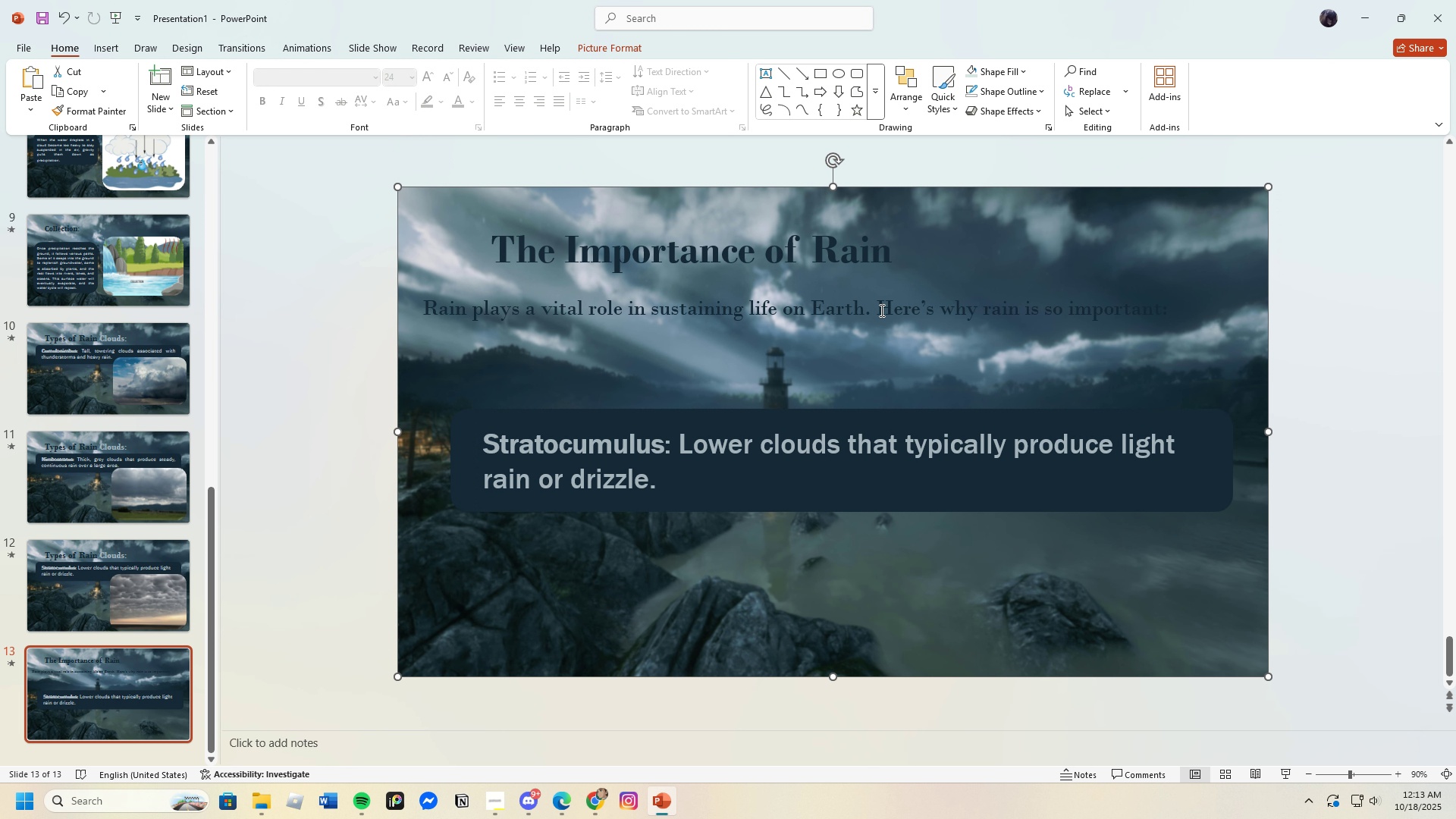 
left_click_drag(start_coordinate=[880, 310], to_coordinate=[1213, 318])
 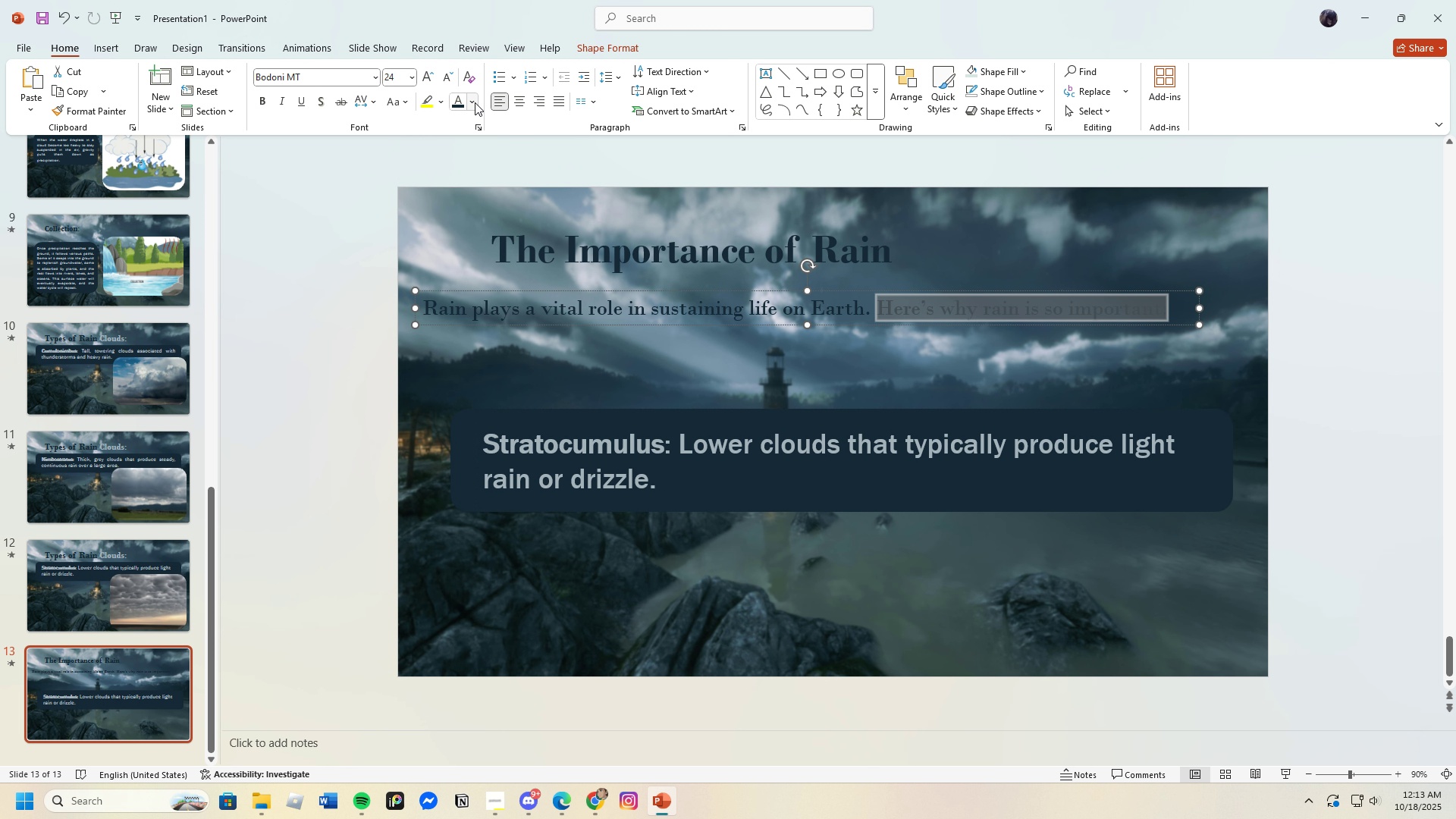 
left_click([475, 102])
 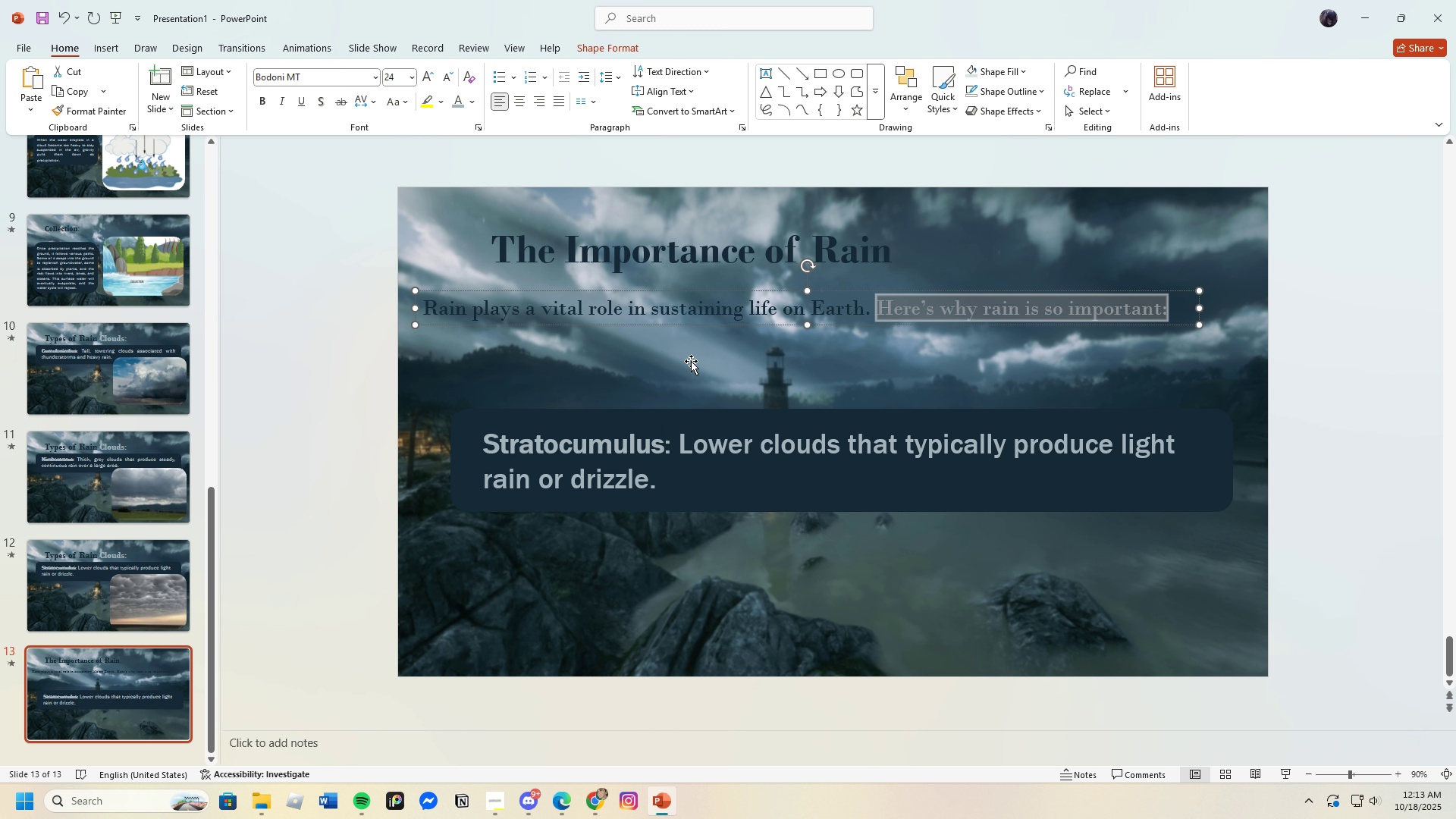 
left_click([697, 358])
 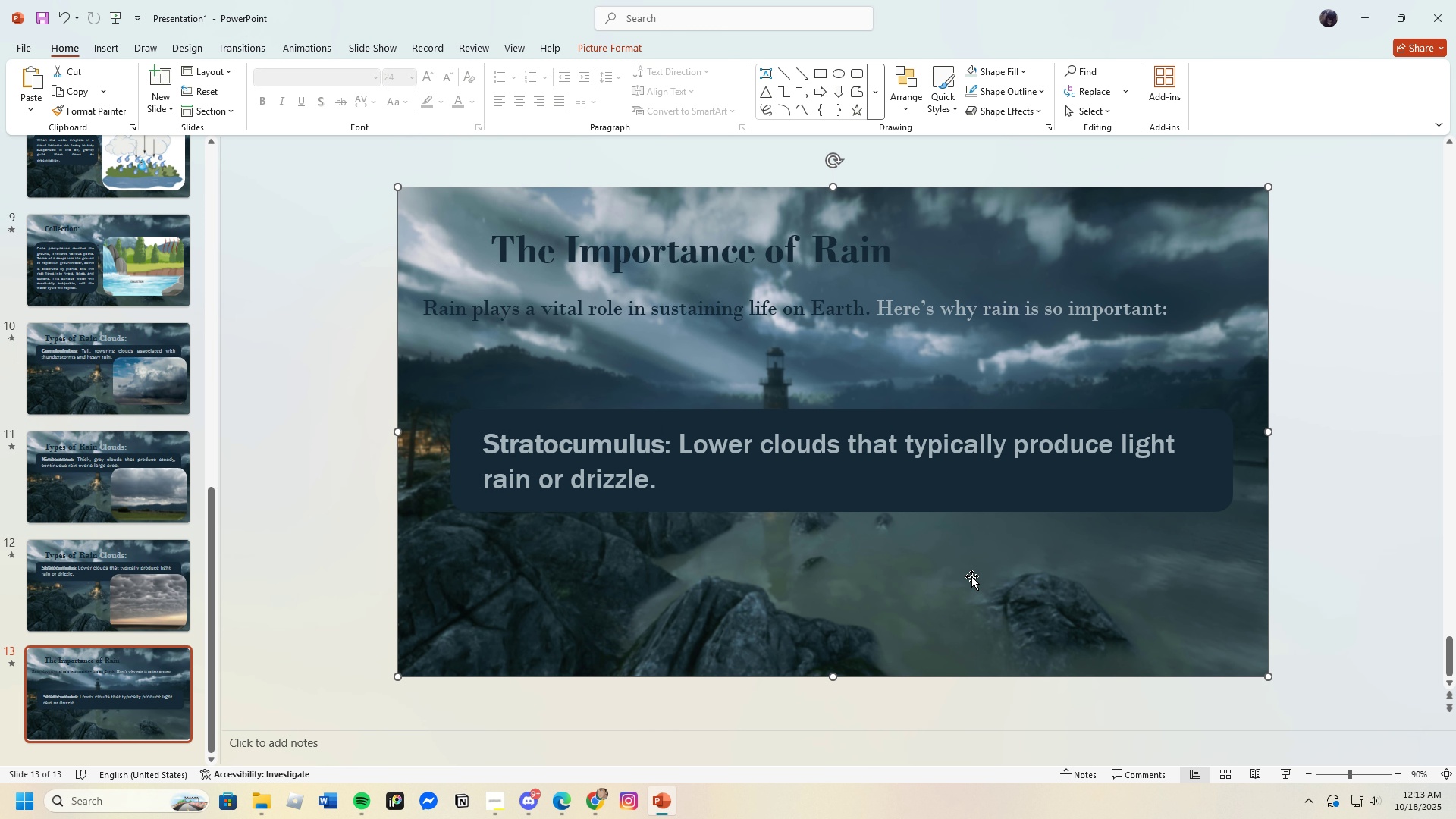 
left_click([698, 501])
 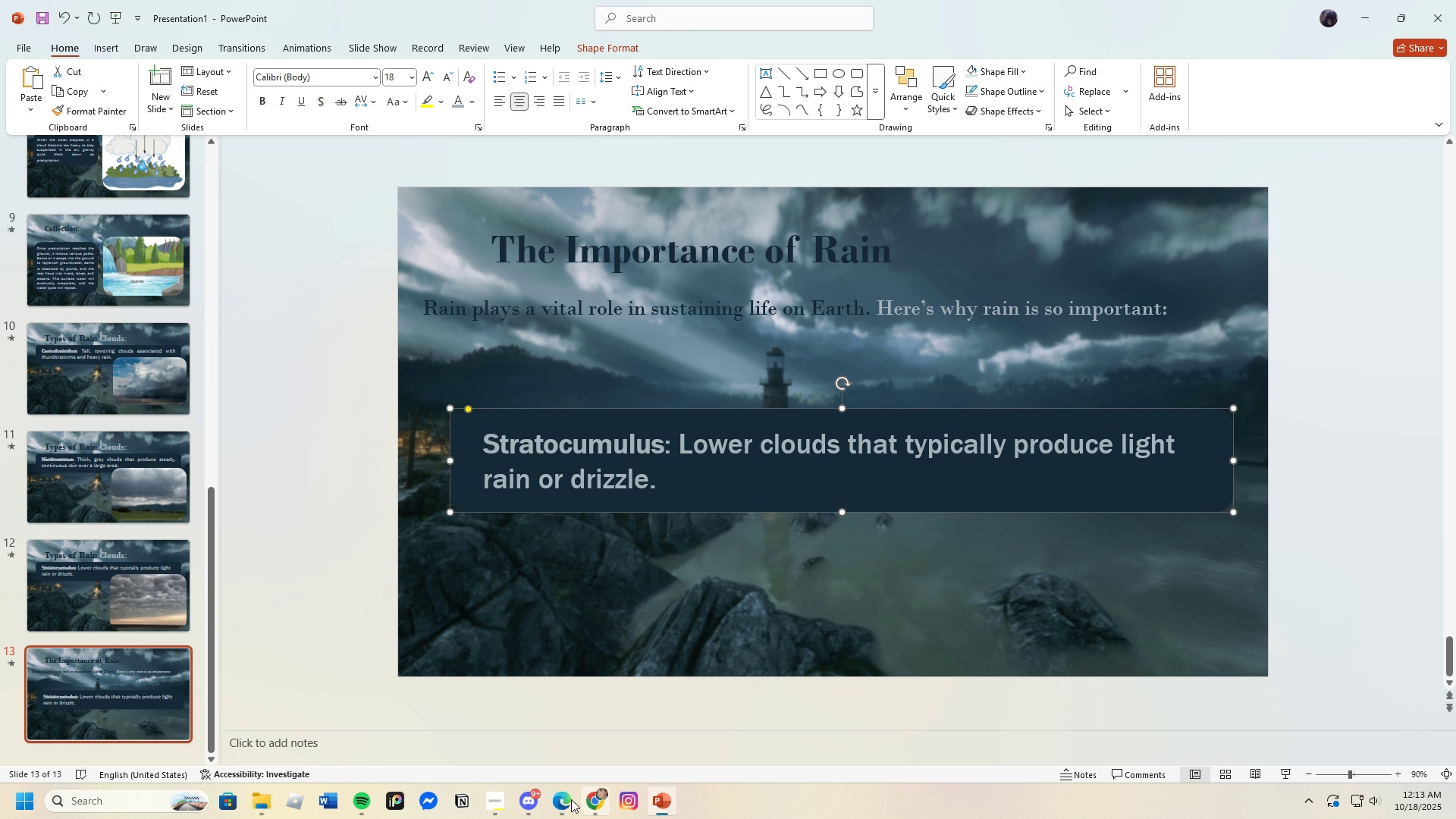 
left_click([556, 800])
 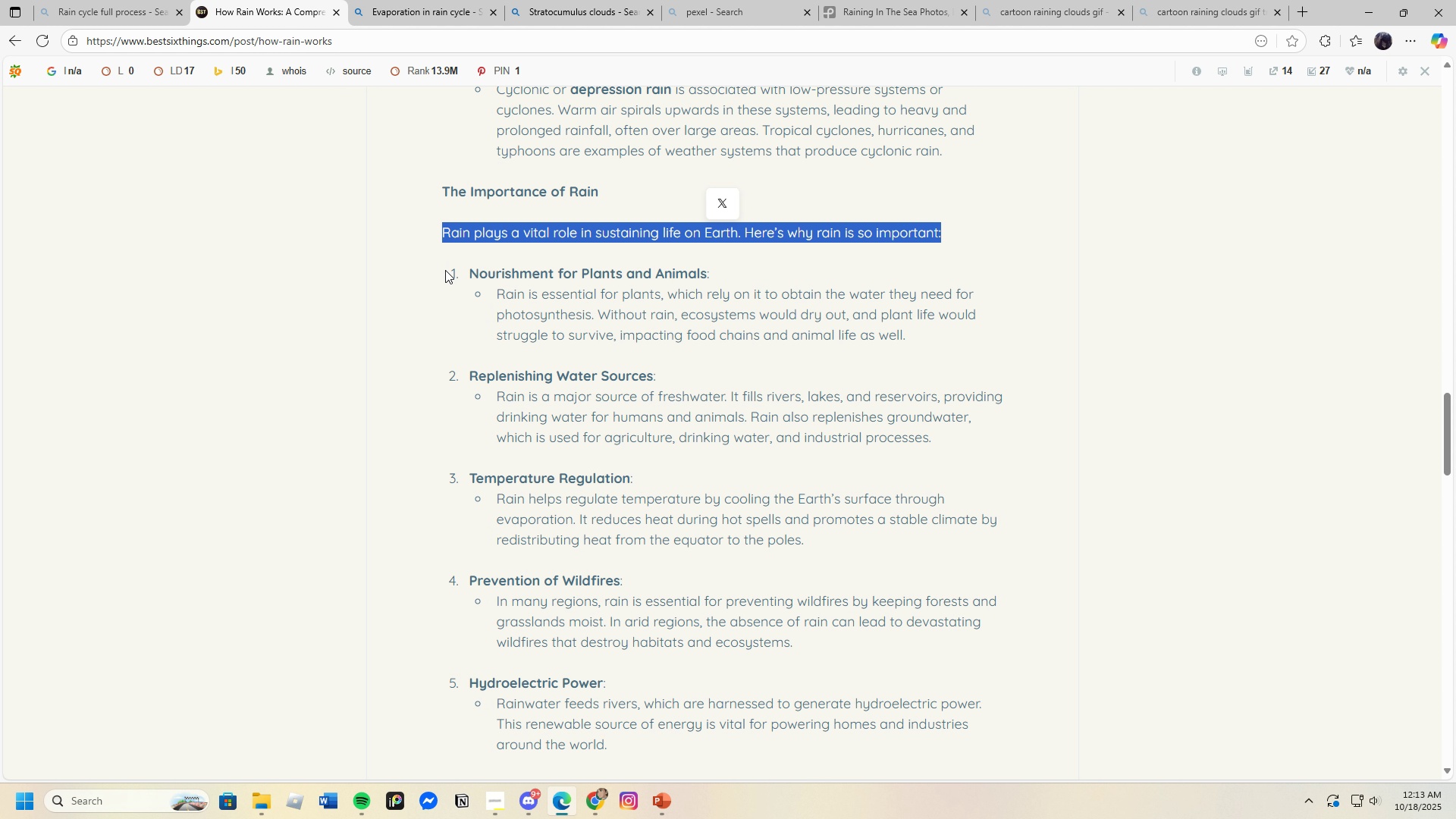 
left_click_drag(start_coordinate=[445, 272], to_coordinate=[954, 353])
 